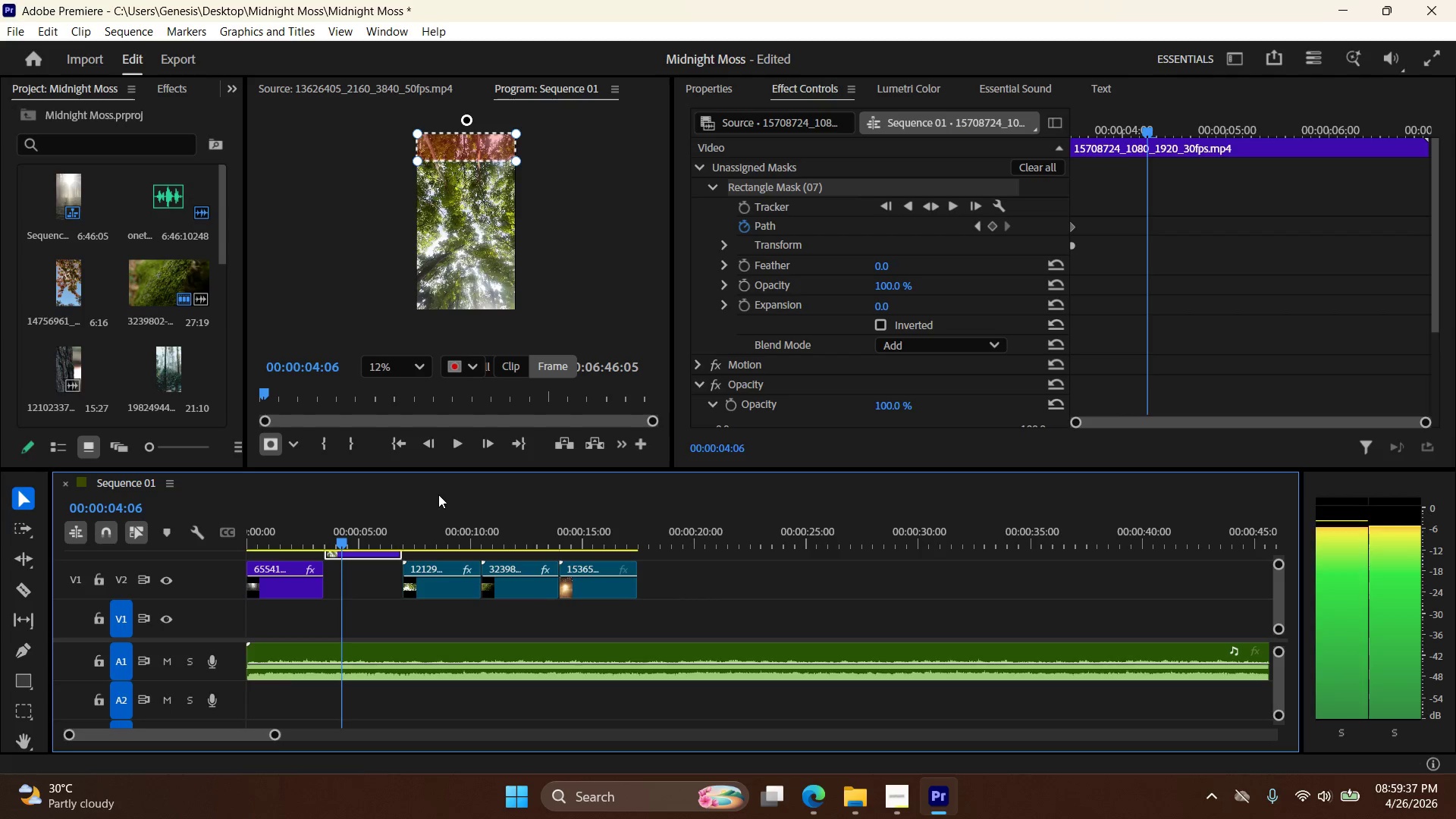 
key(ArrowRight)
 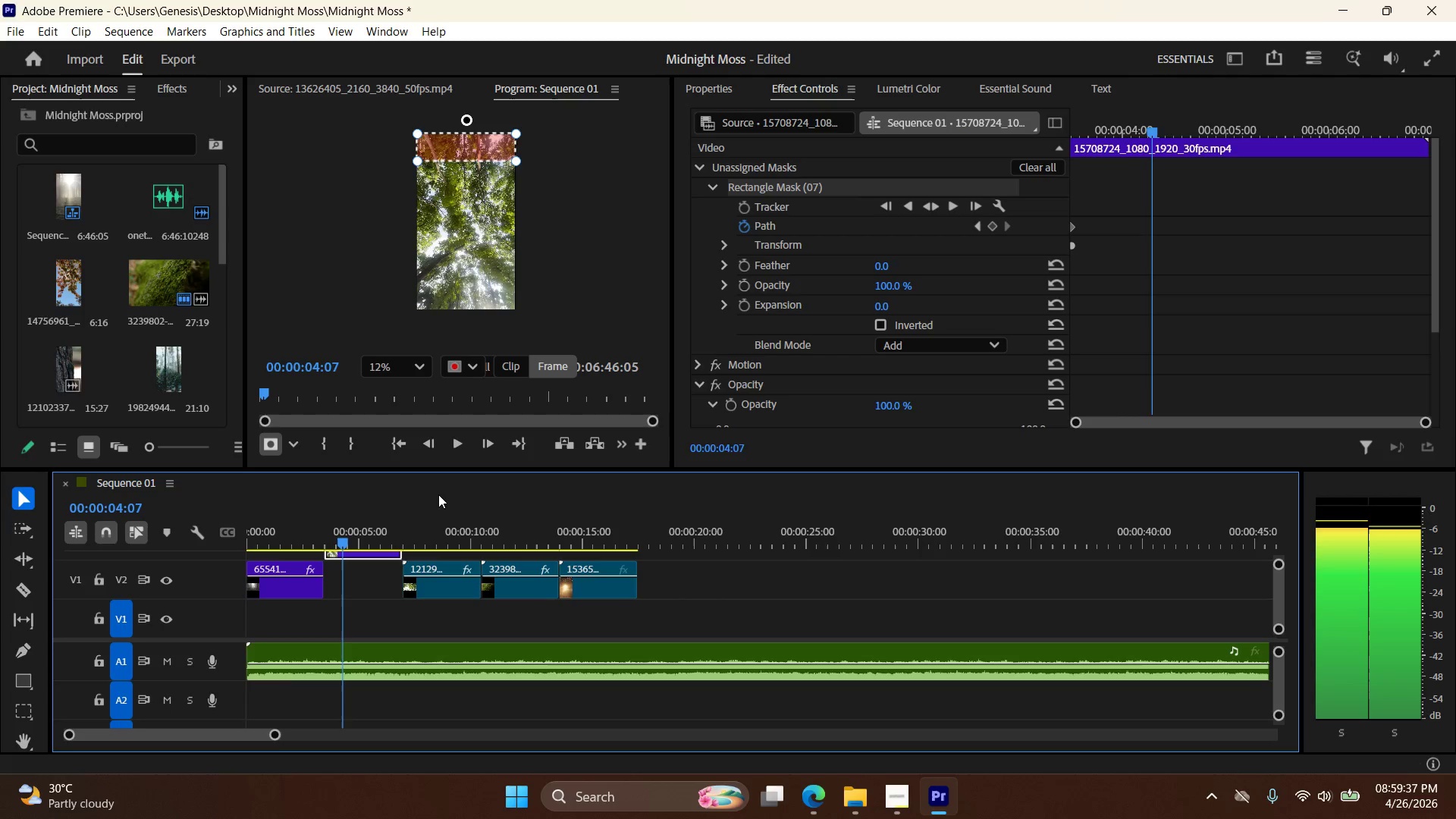 
key(ArrowRight)
 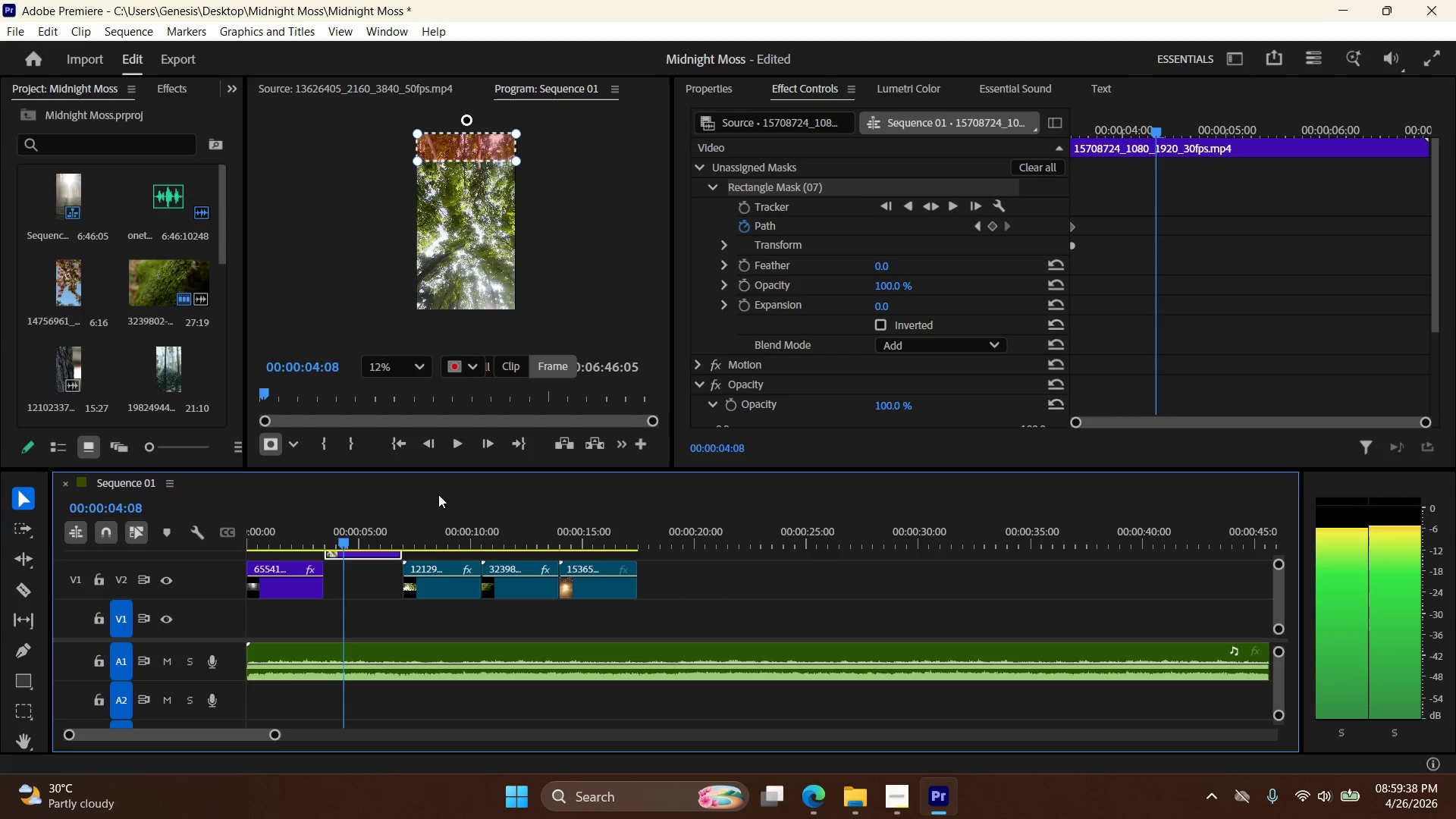 
key(ArrowRight)
 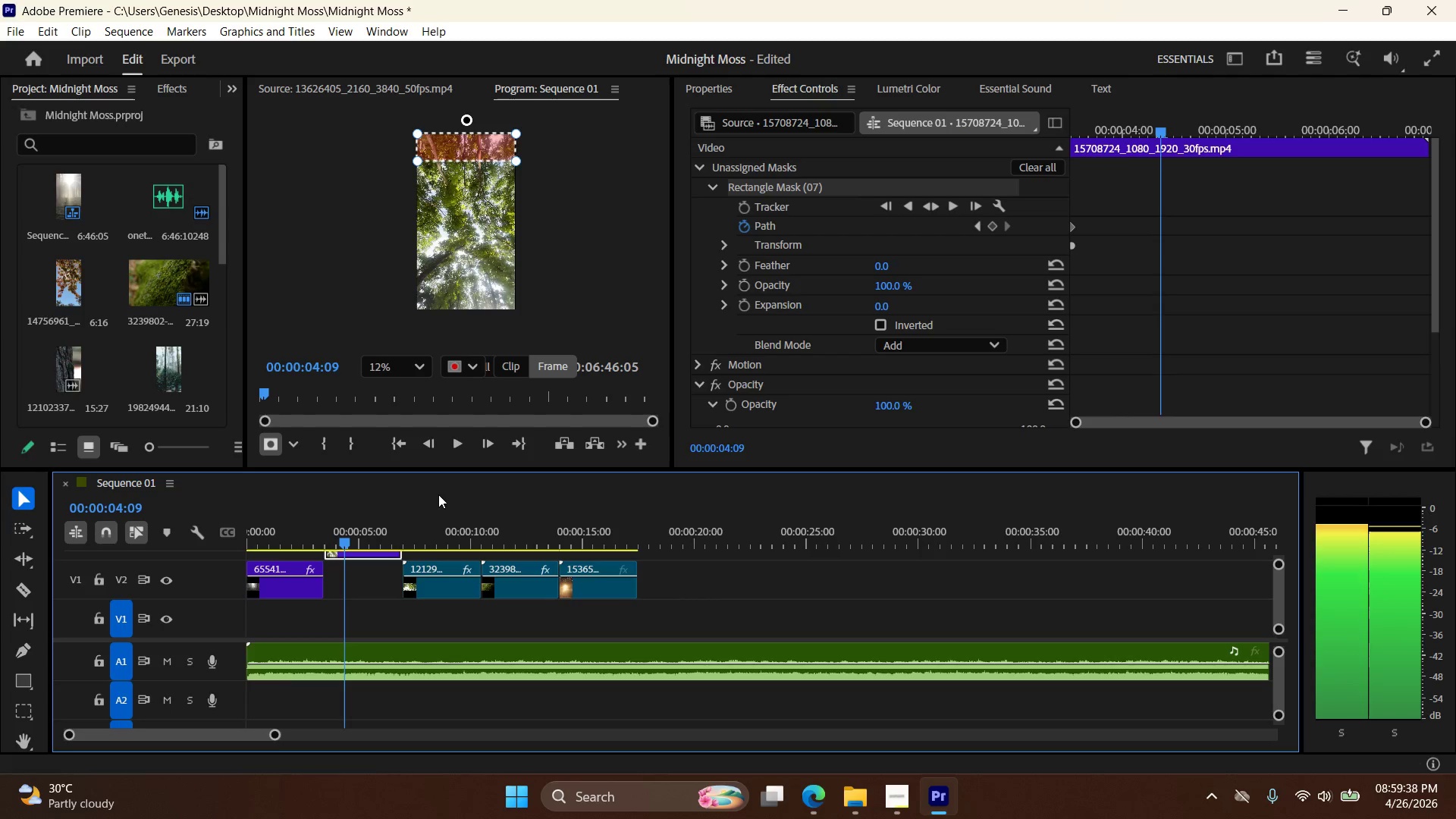 
key(ArrowRight)
 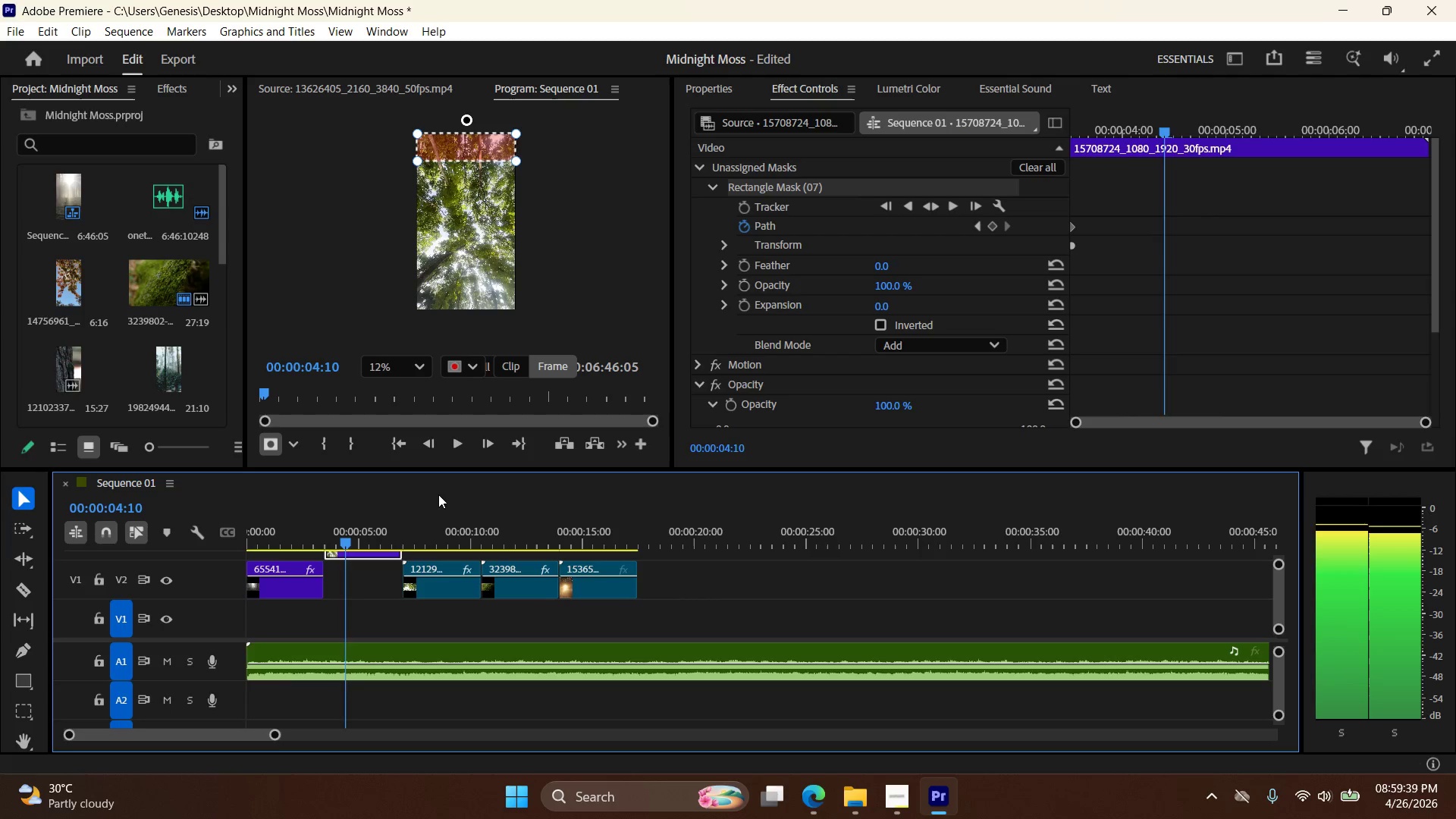 
key(ArrowRight)
 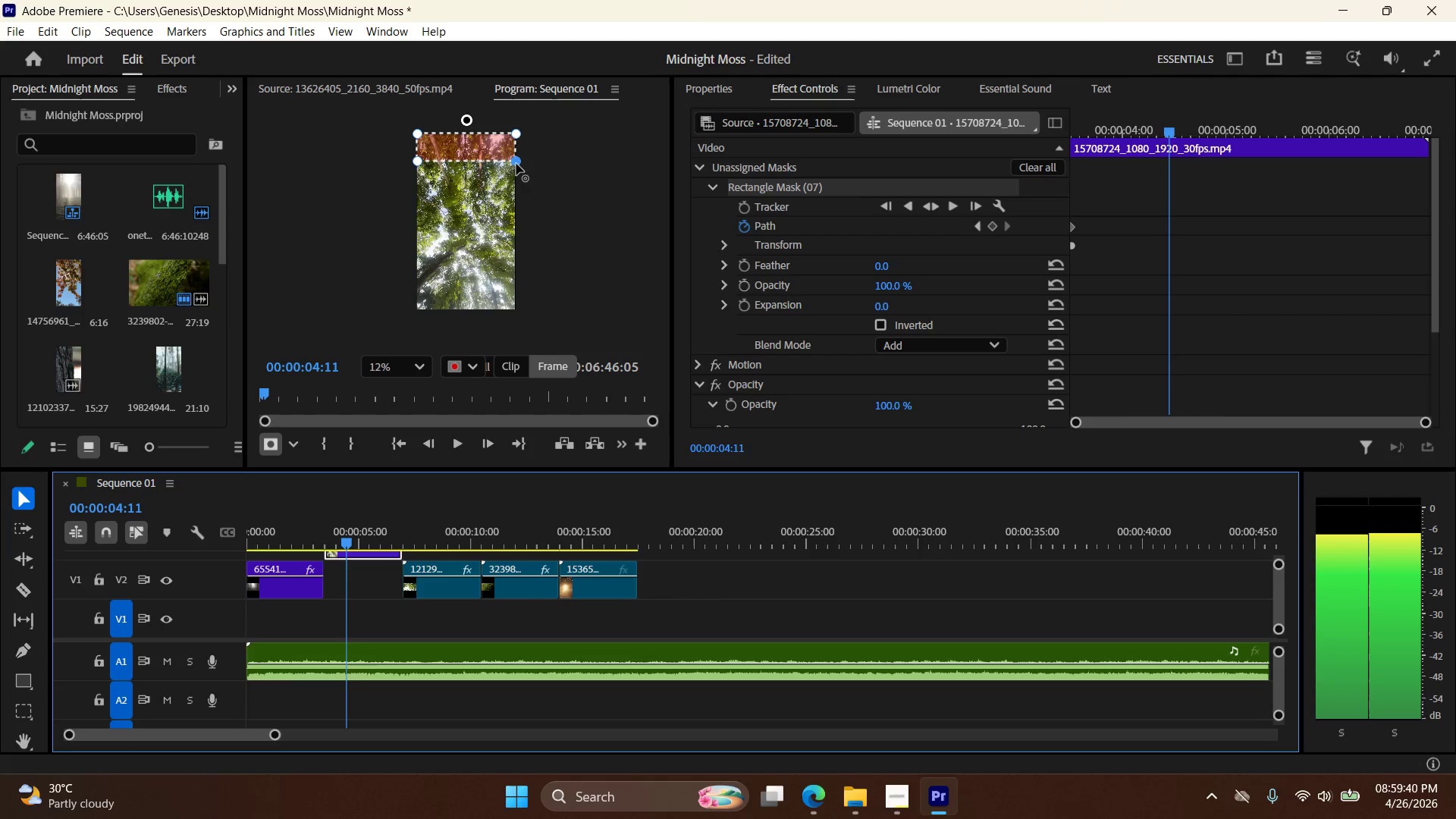 
left_click_drag(start_coordinate=[517, 162], to_coordinate=[519, 316])
 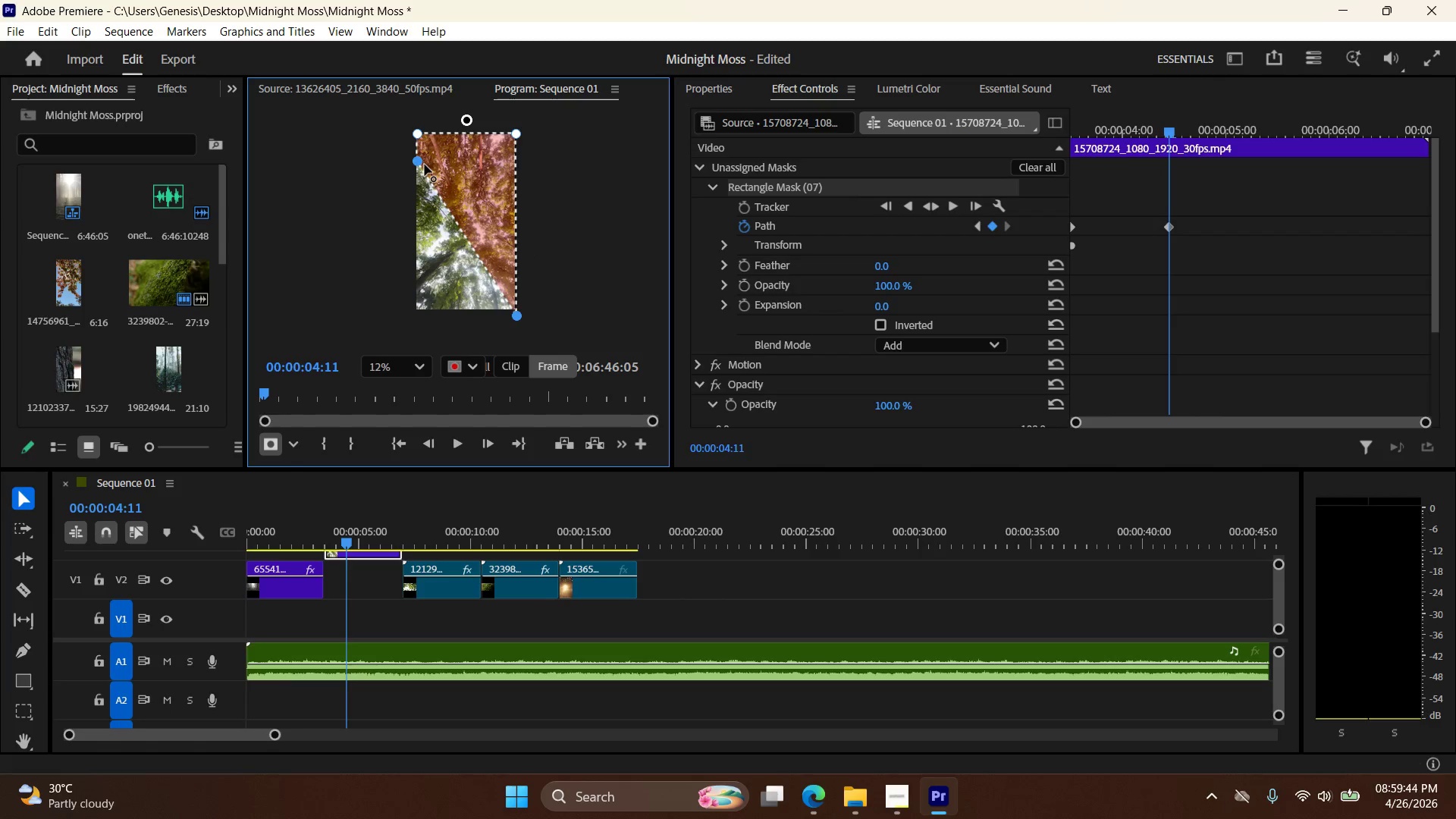 
left_click_drag(start_coordinate=[422, 163], to_coordinate=[416, 307])
 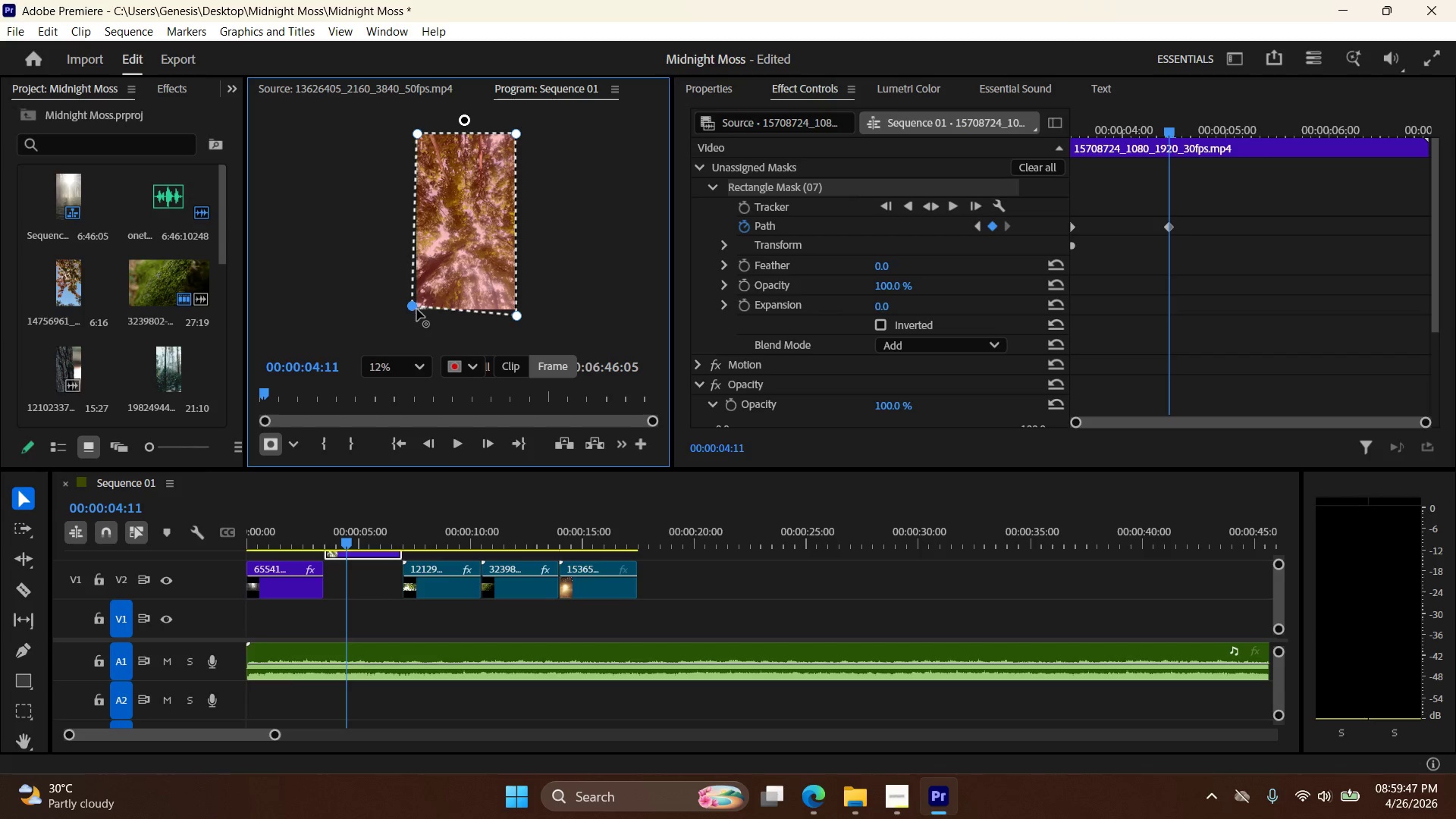 
left_click_drag(start_coordinate=[415, 309], to_coordinate=[416, 316])
 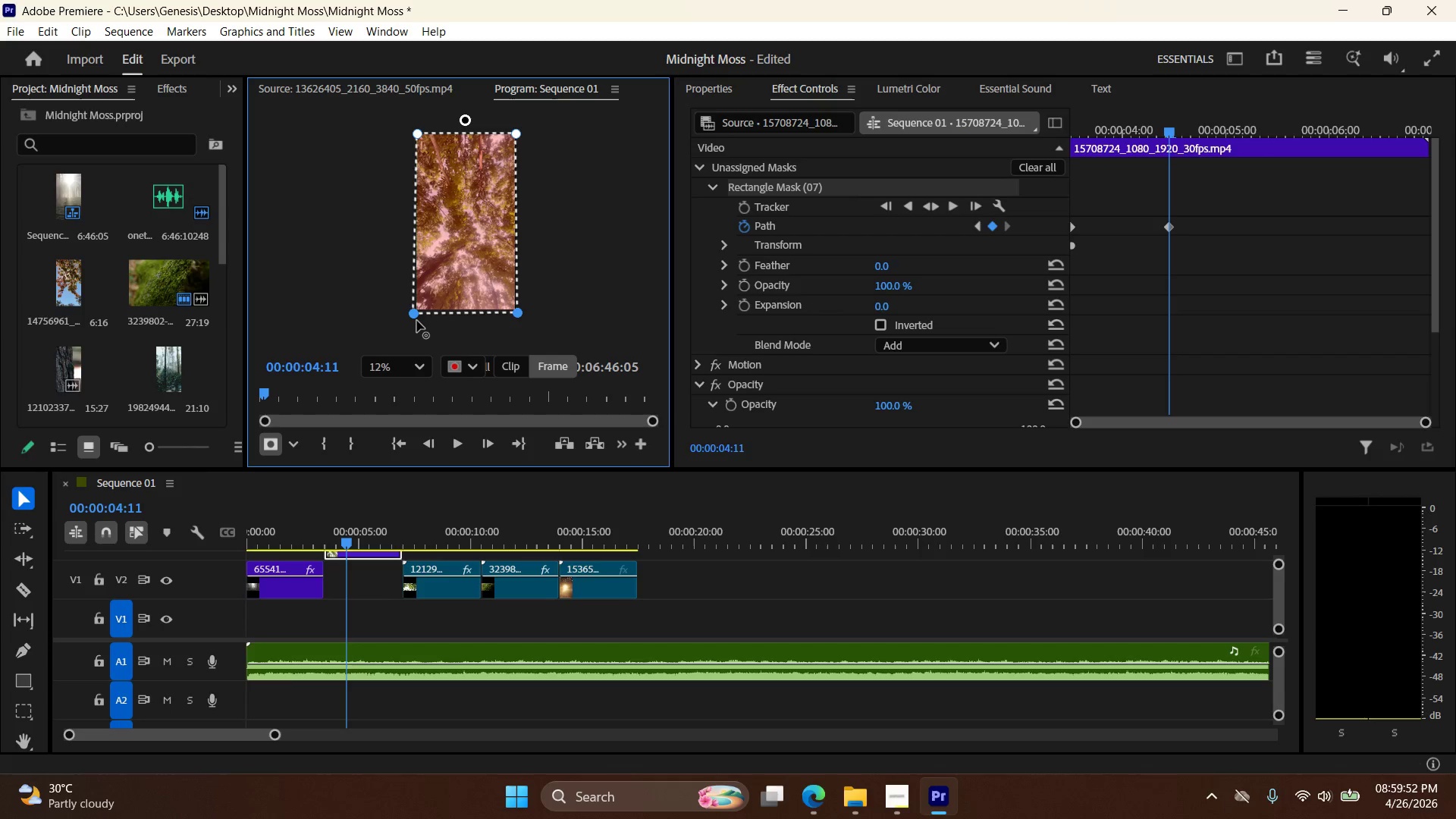 
wait(8.69)
 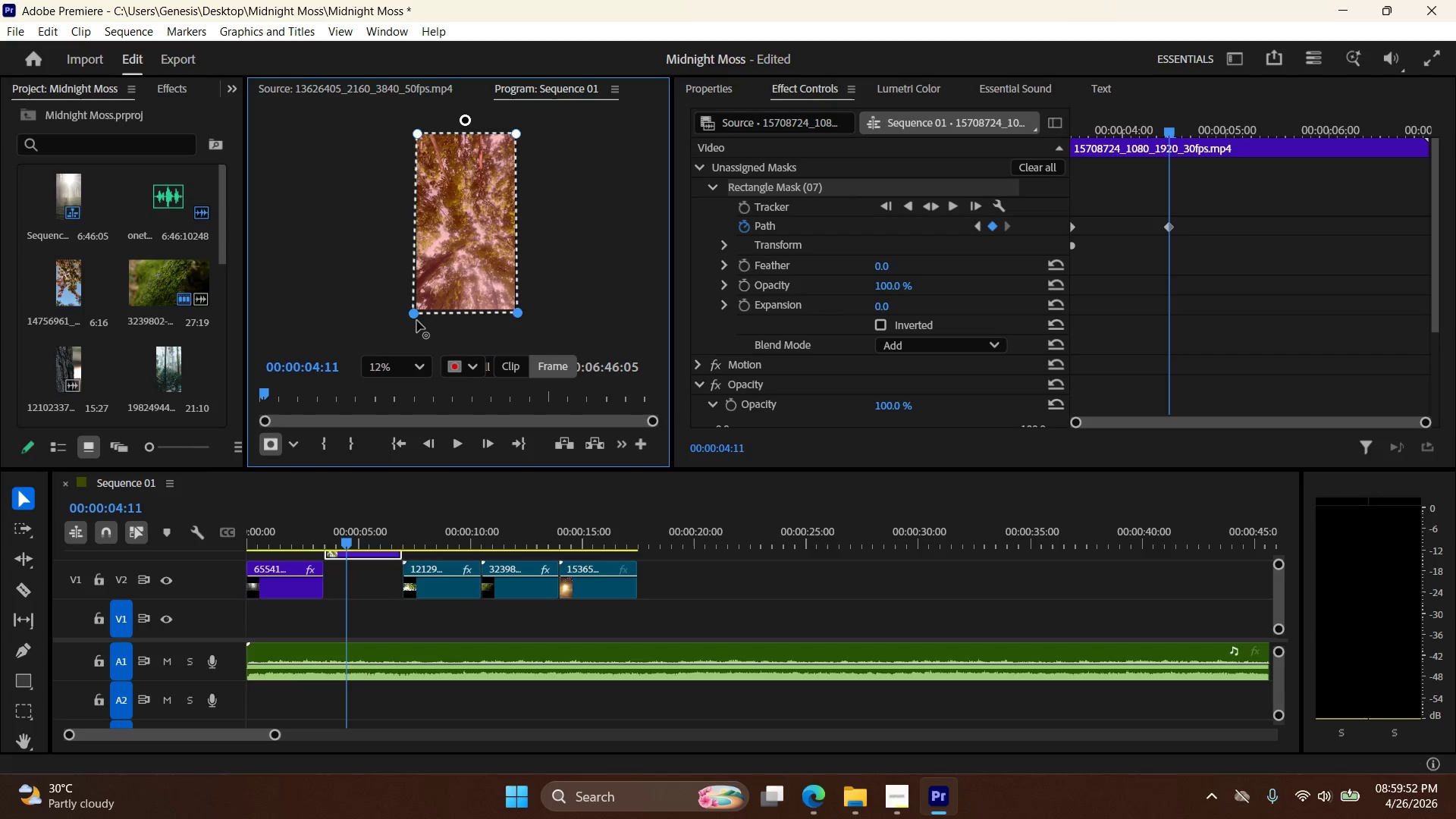 
left_click_drag(start_coordinate=[1166, 135], to_coordinate=[1040, 165])
 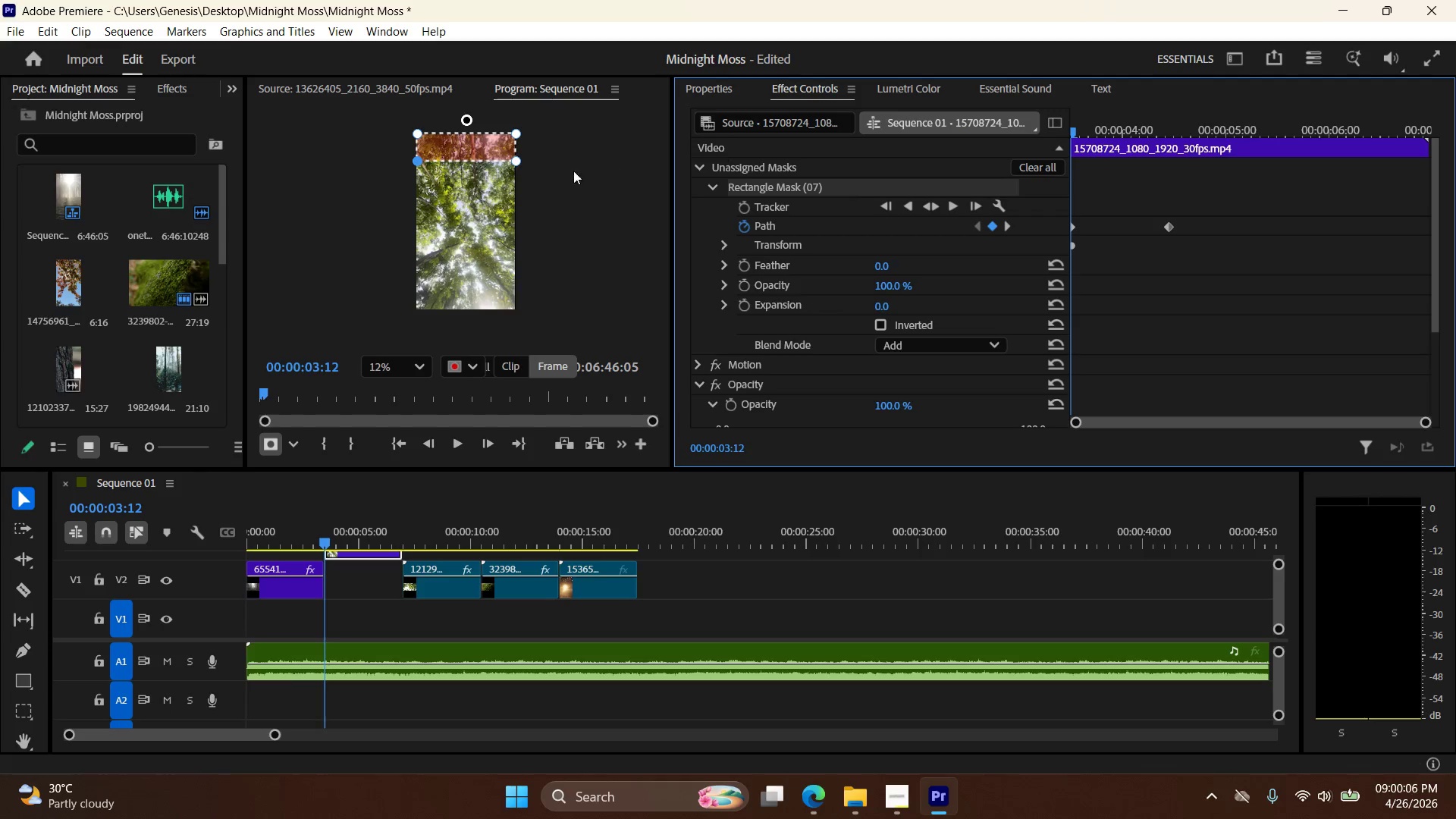 
left_click_drag(start_coordinate=[516, 158], to_coordinate=[514, 145])
 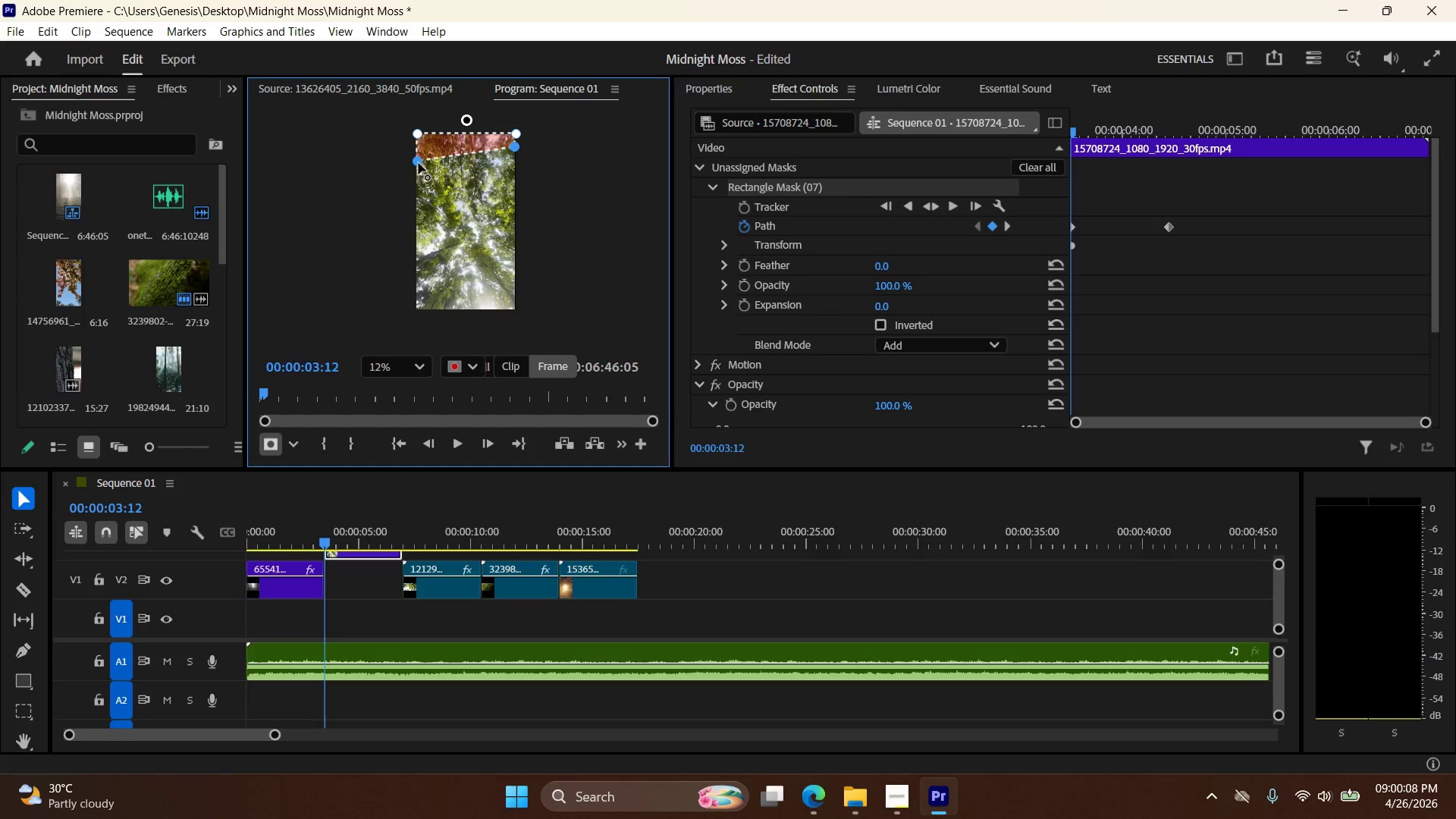 
left_click_drag(start_coordinate=[419, 163], to_coordinate=[417, 146])
 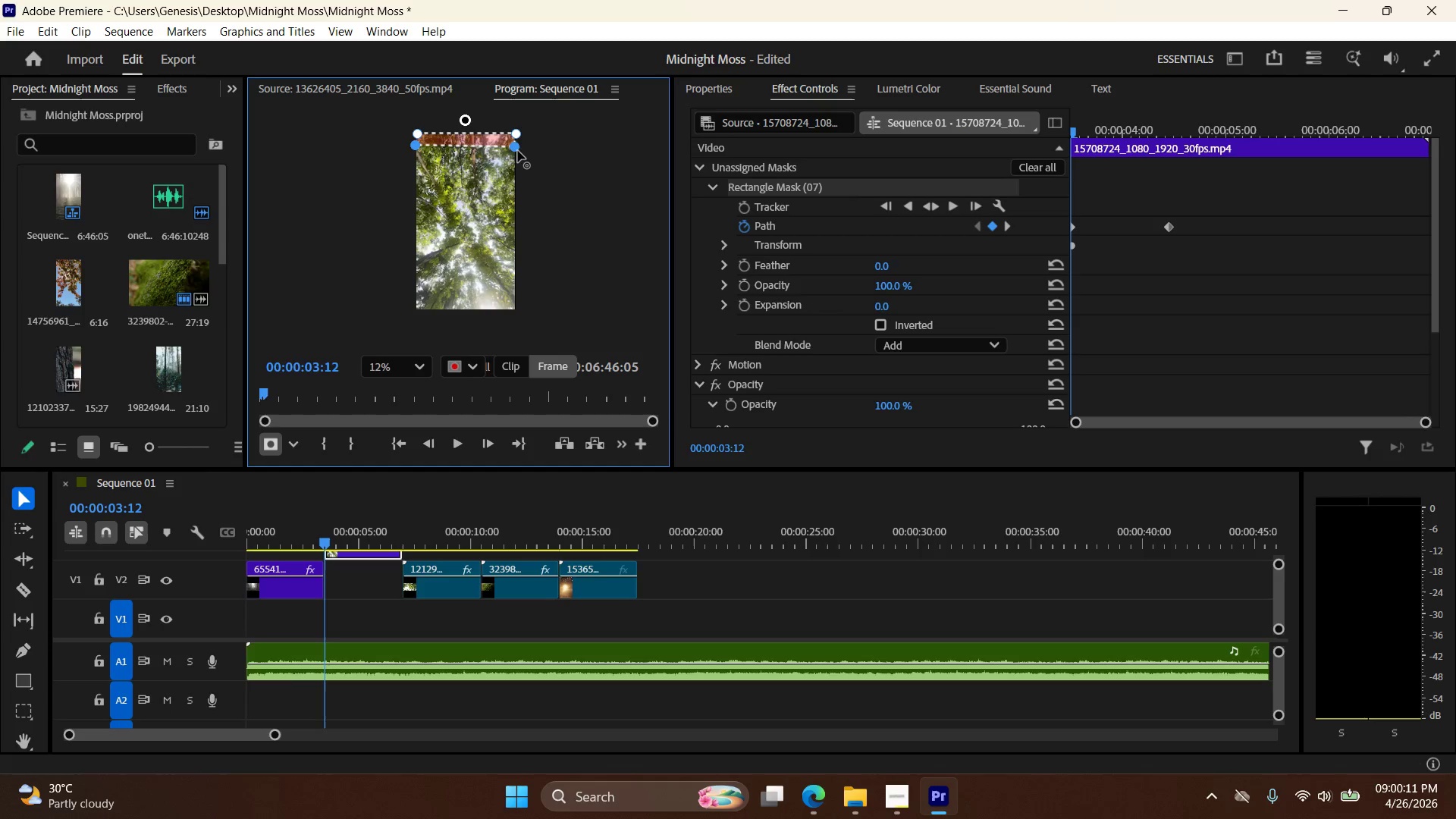 
left_click_drag(start_coordinate=[518, 150], to_coordinate=[519, 146])
 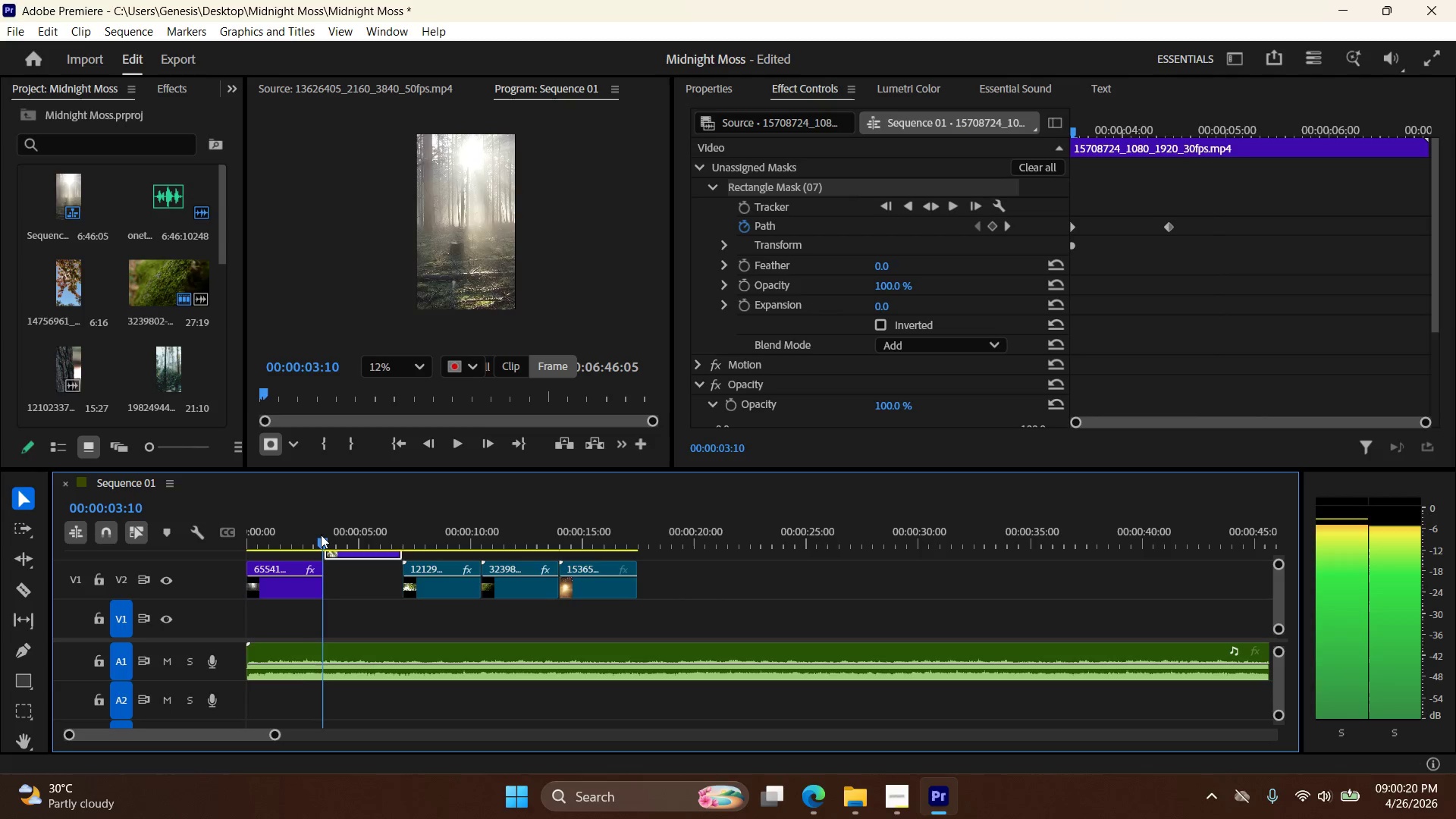 
wait(11.7)
 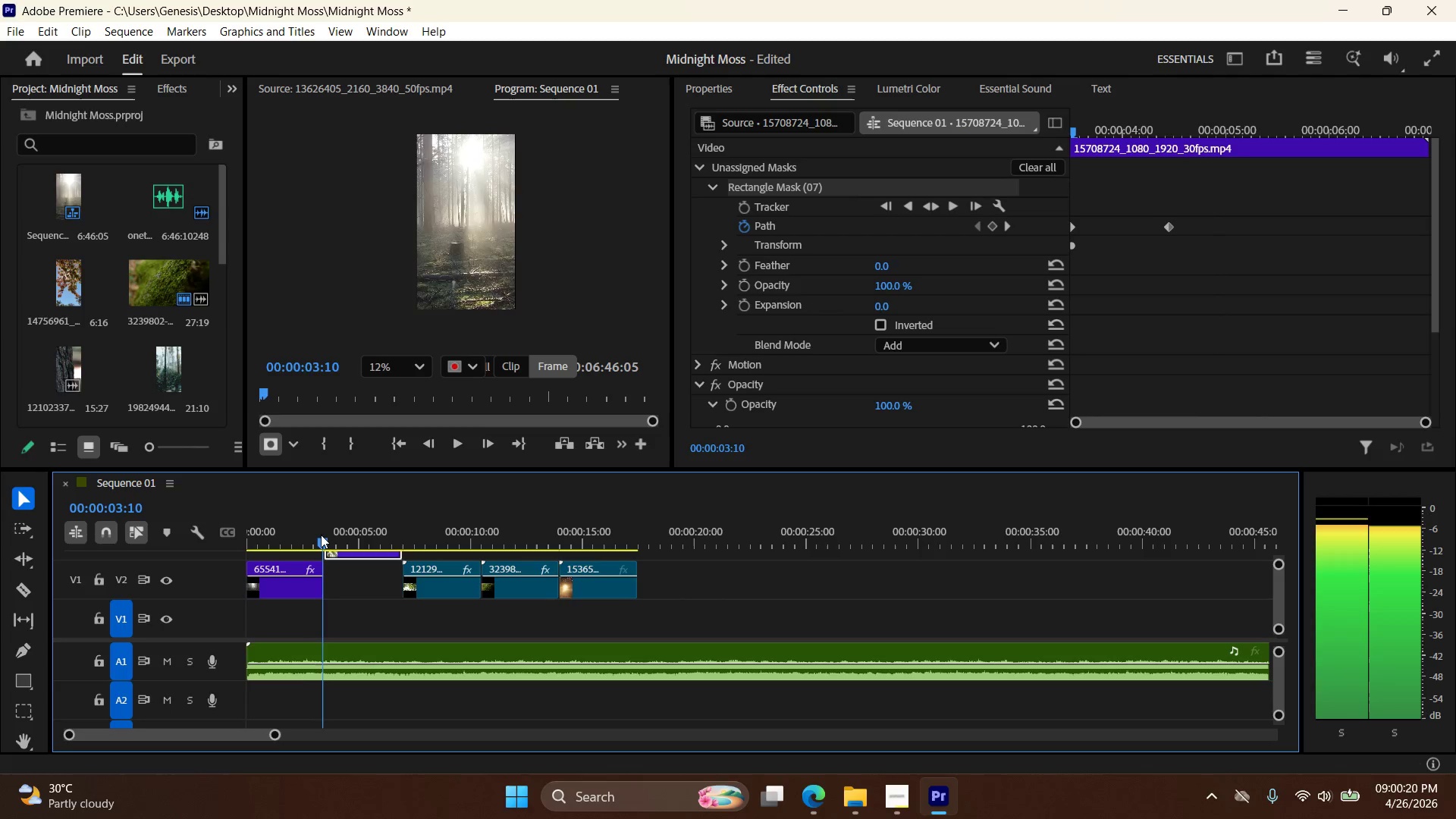 
left_click_drag(start_coordinate=[1169, 224], to_coordinate=[1202, 227])
 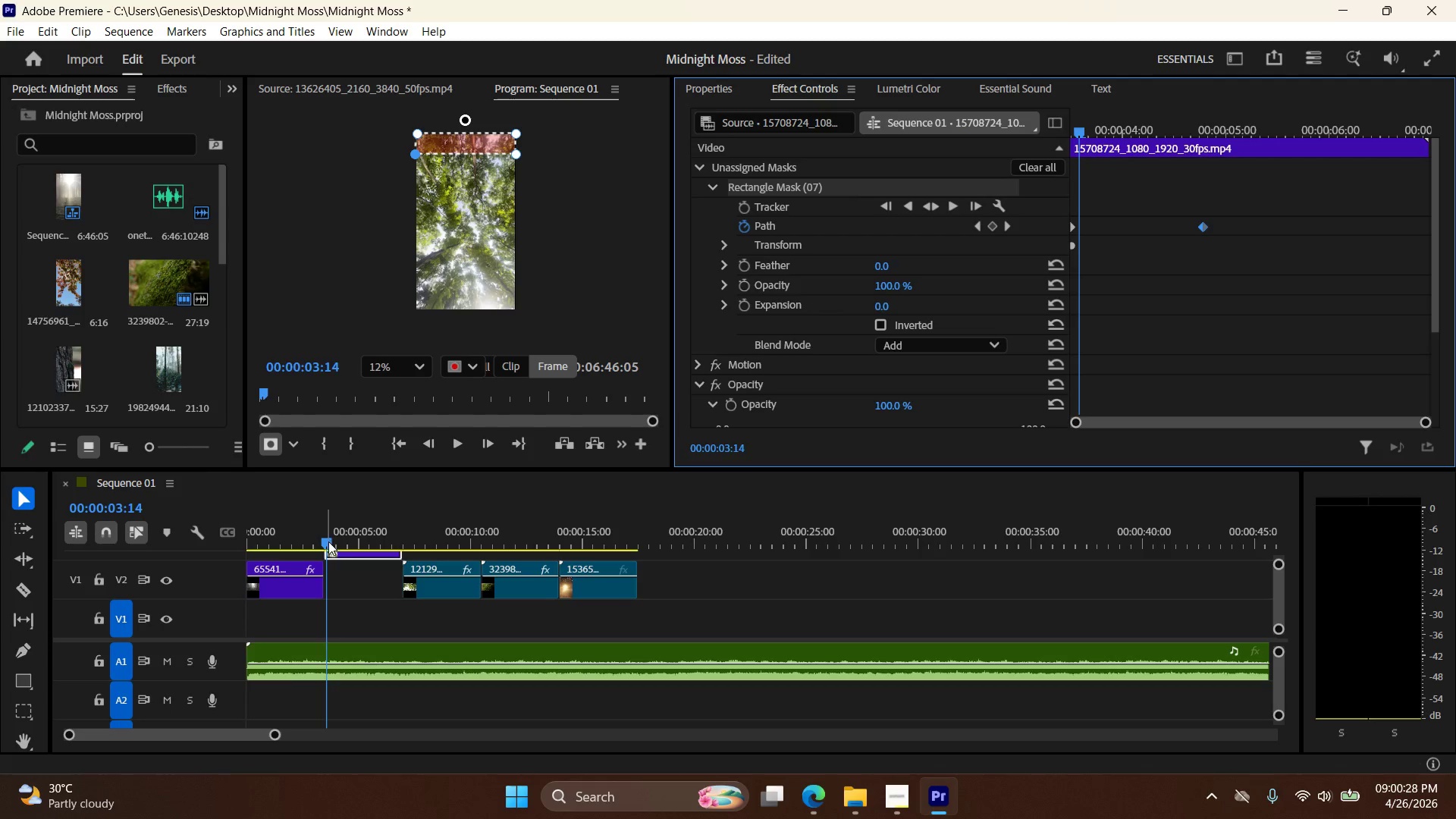 
left_click_drag(start_coordinate=[329, 543], to_coordinate=[311, 551])
 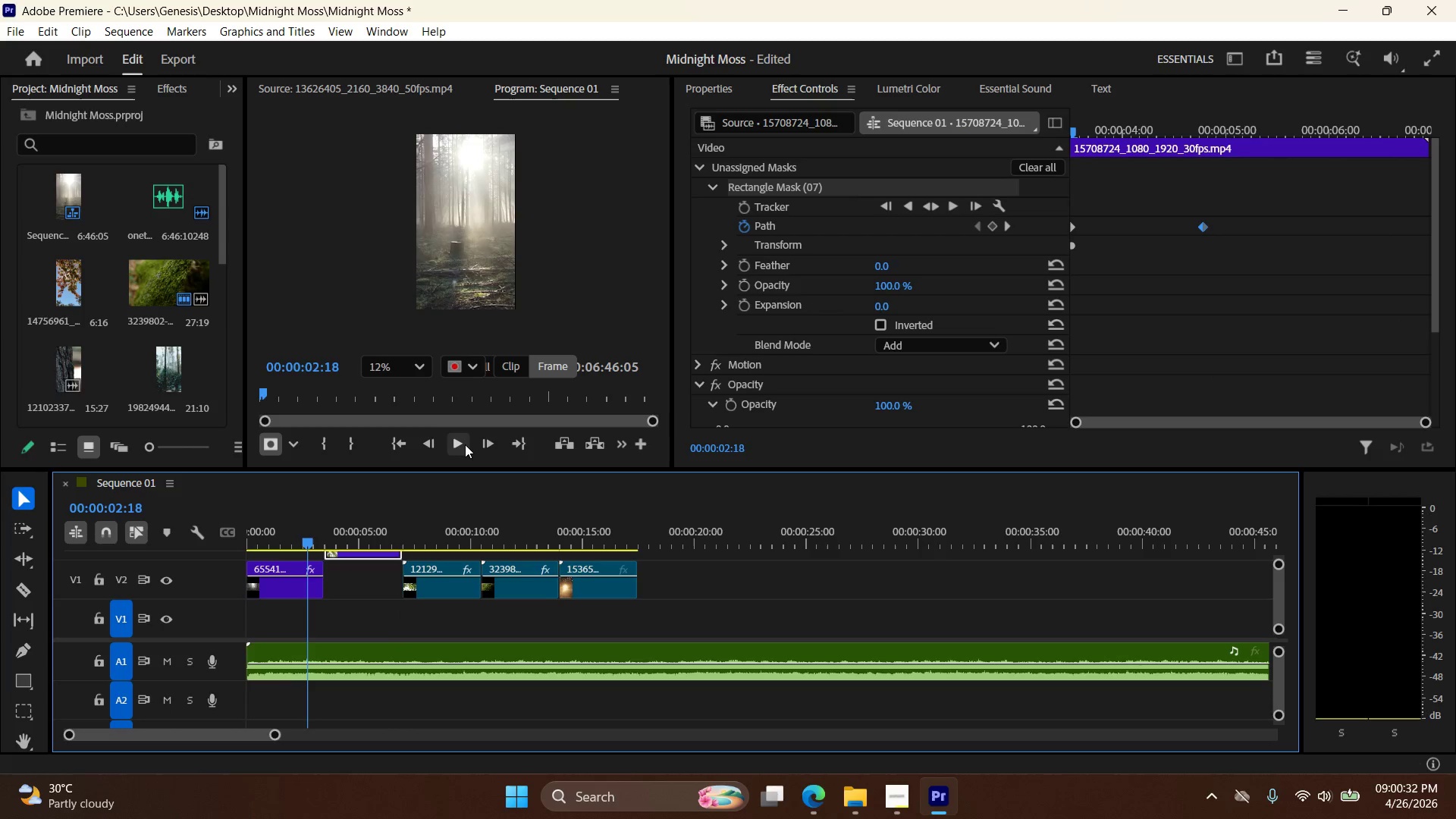 
left_click([463, 444])
 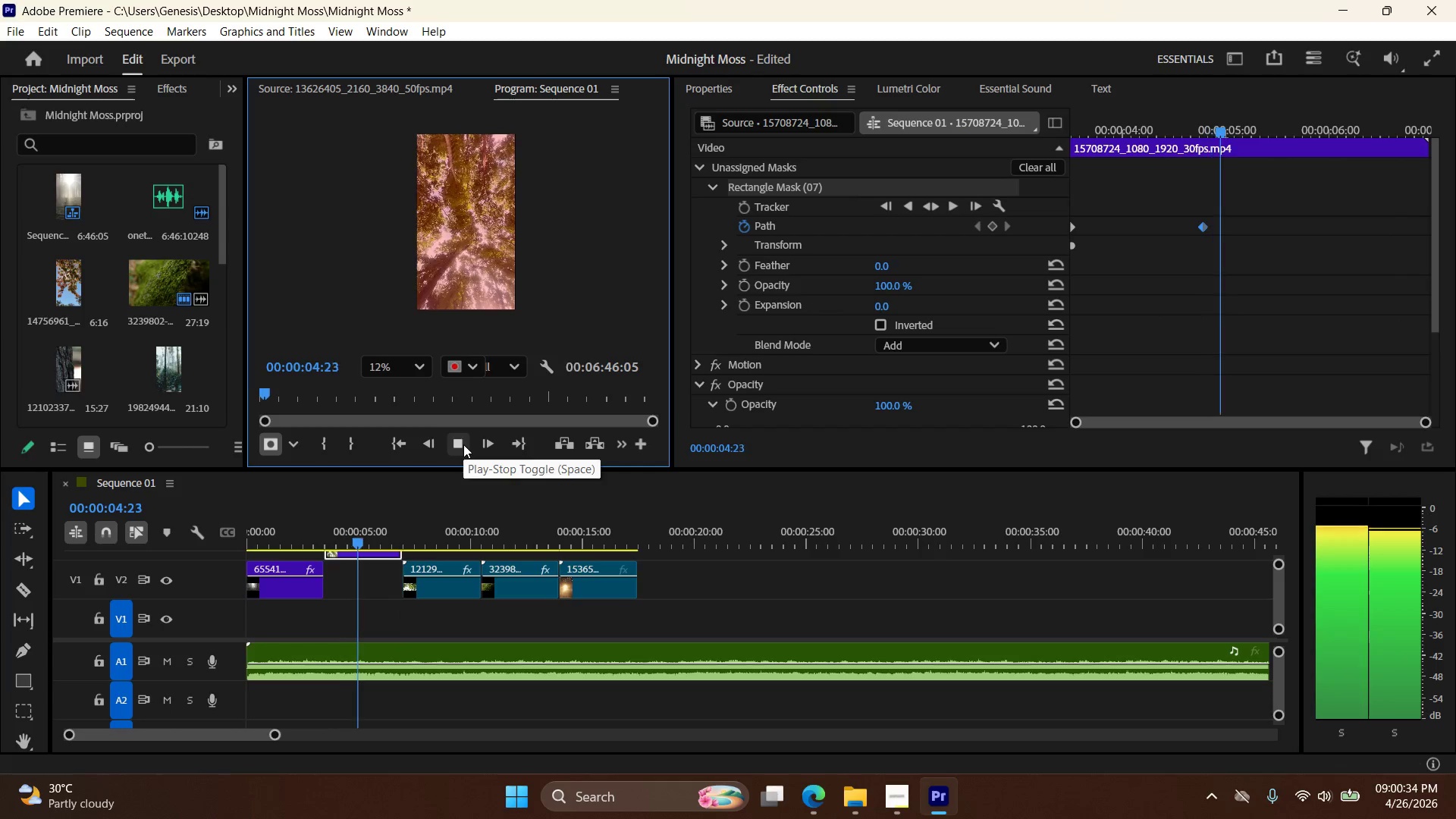 
left_click([463, 444])
 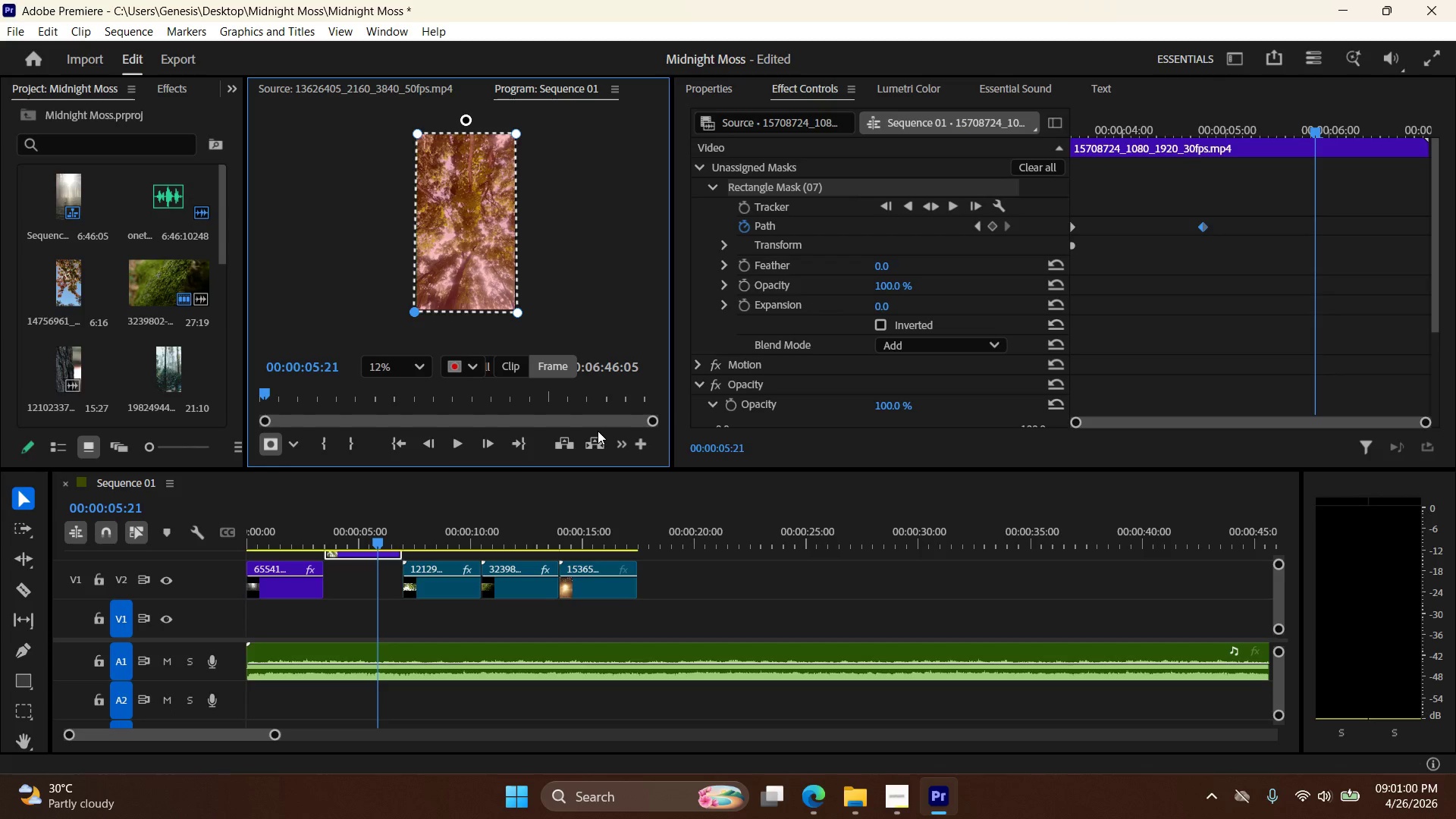 
wait(29.96)
 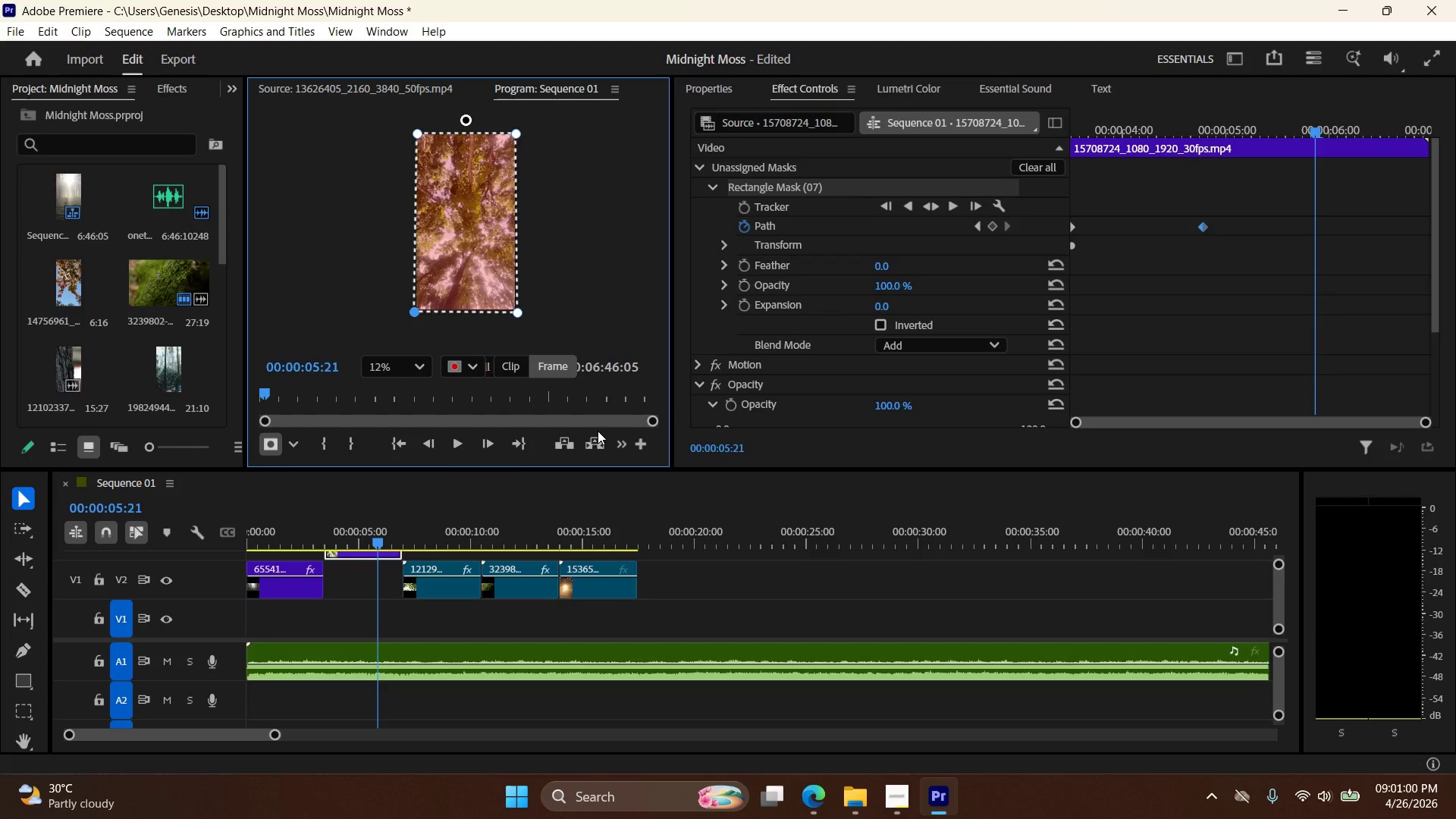 
mouse_move([638, 353])
 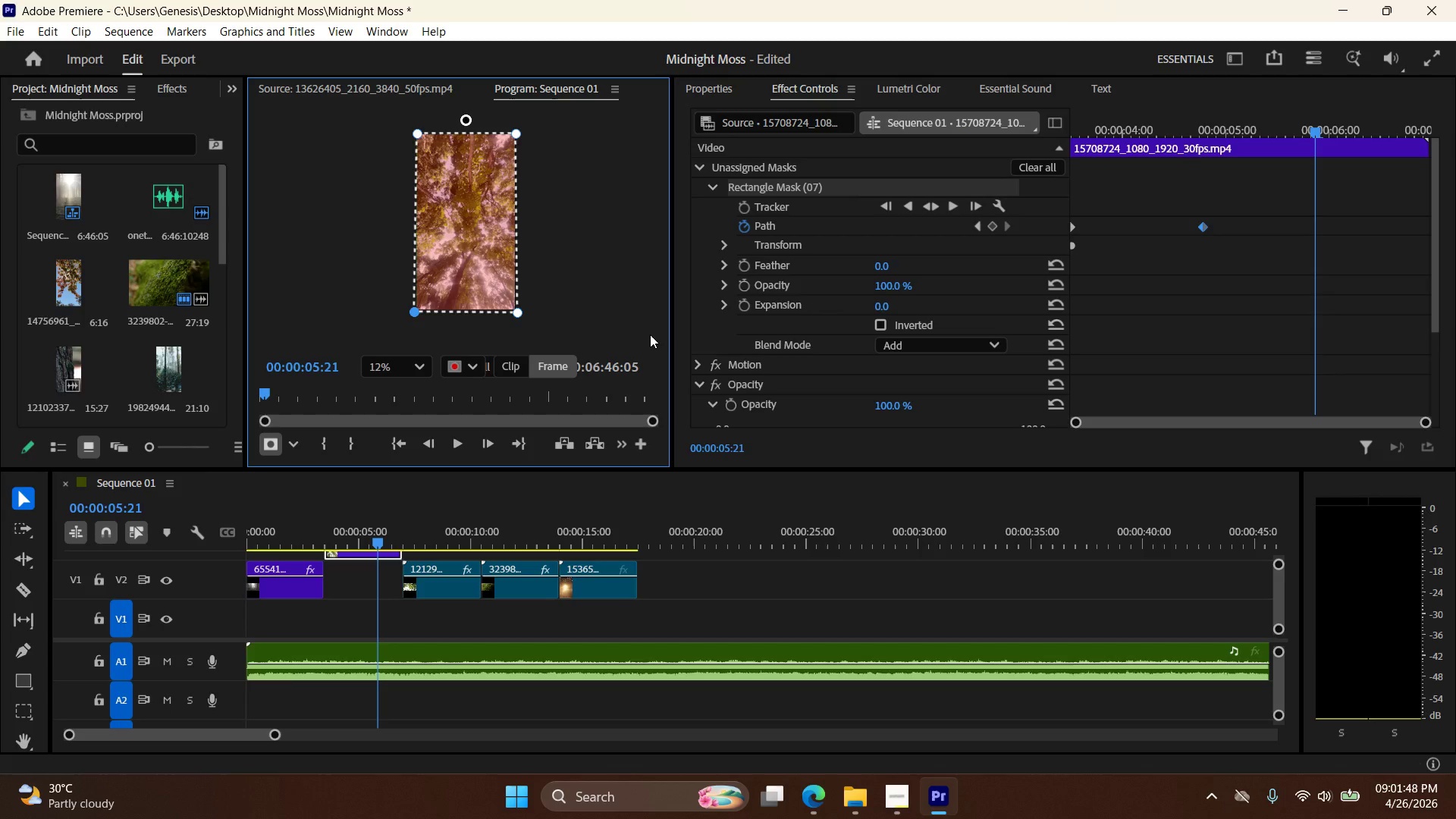 
wait(44.23)
 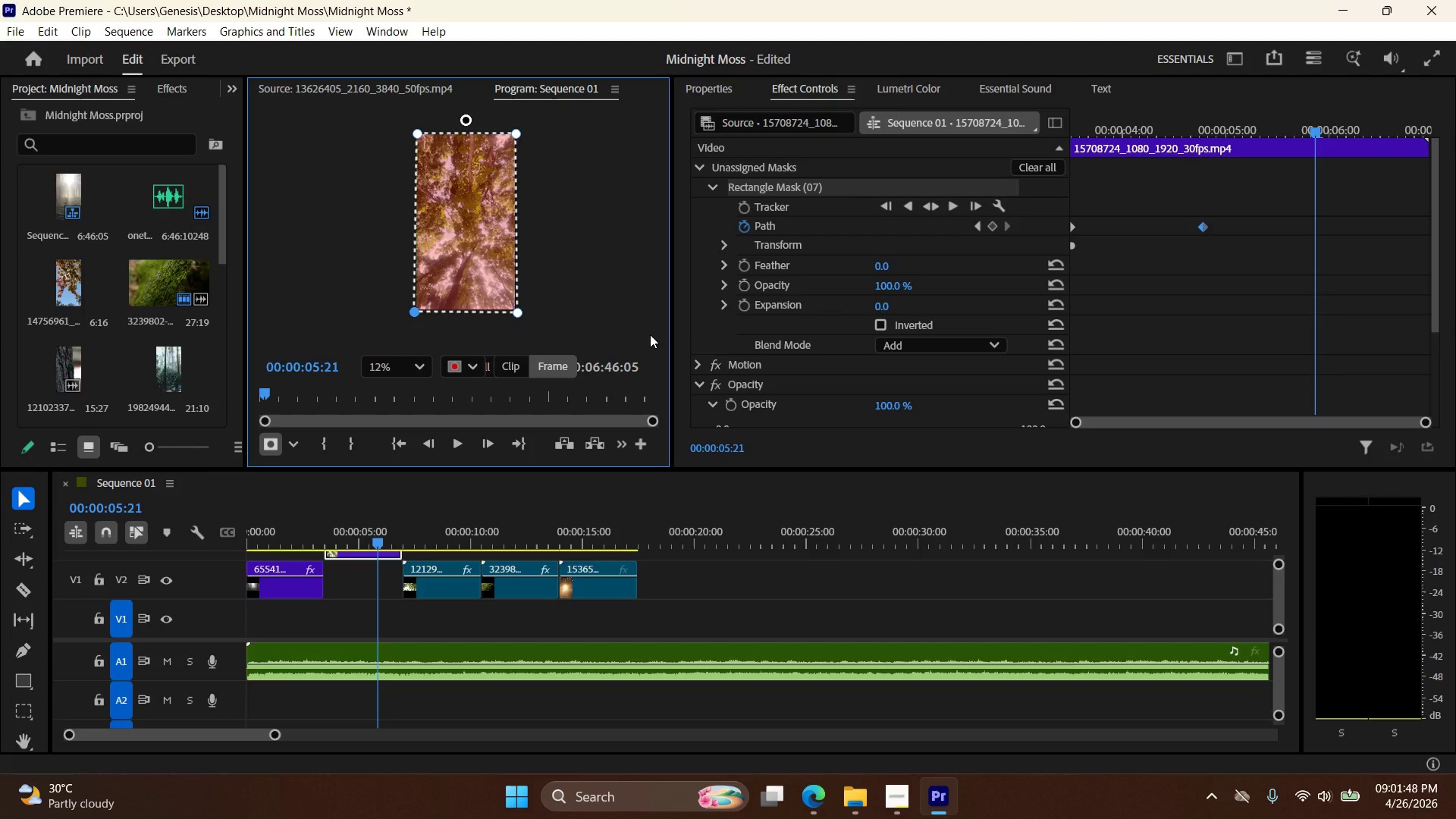 
left_click([720, 265])
 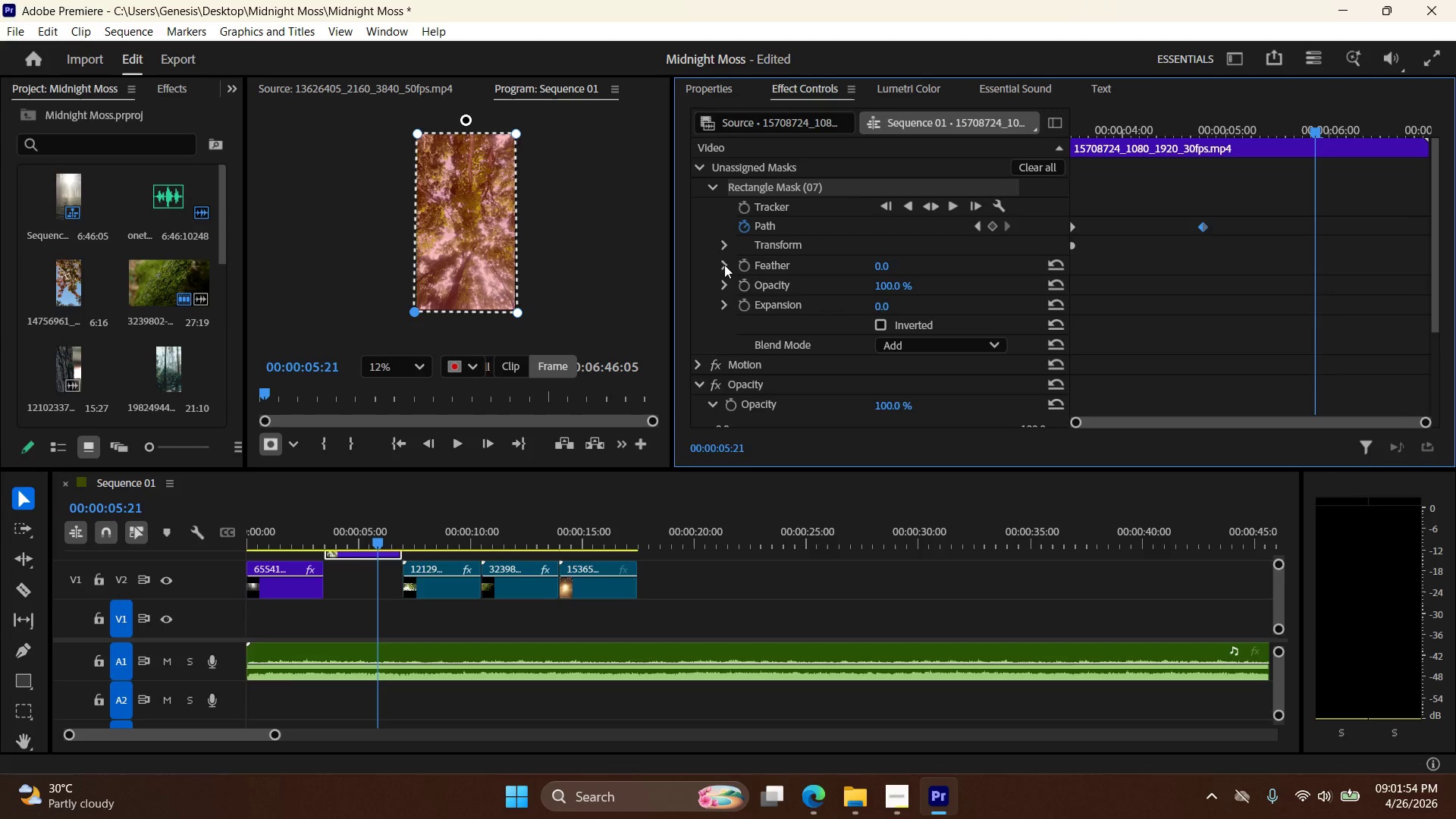 
double_click([724, 265])
 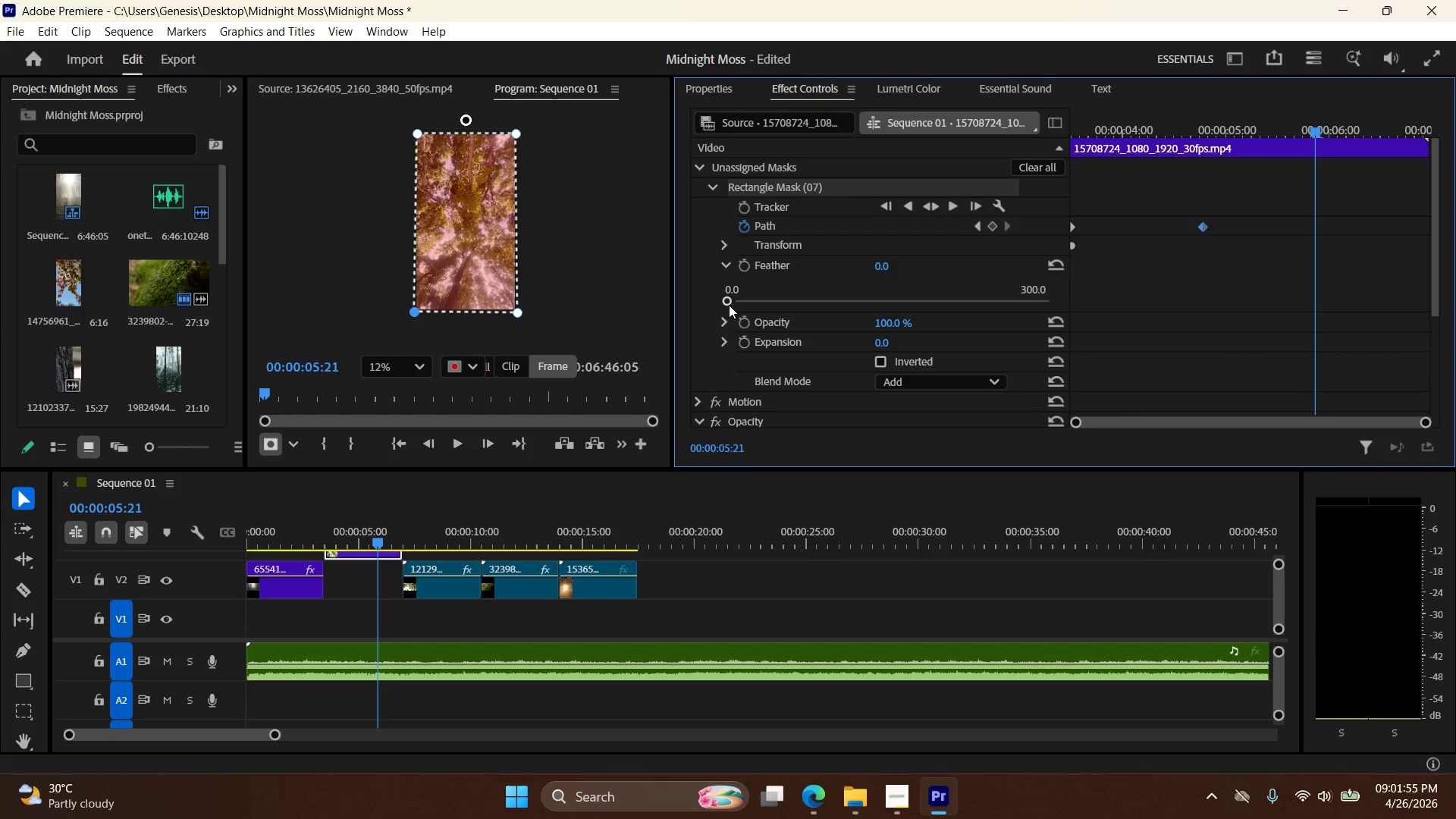 
left_click_drag(start_coordinate=[728, 304], to_coordinate=[743, 304])
 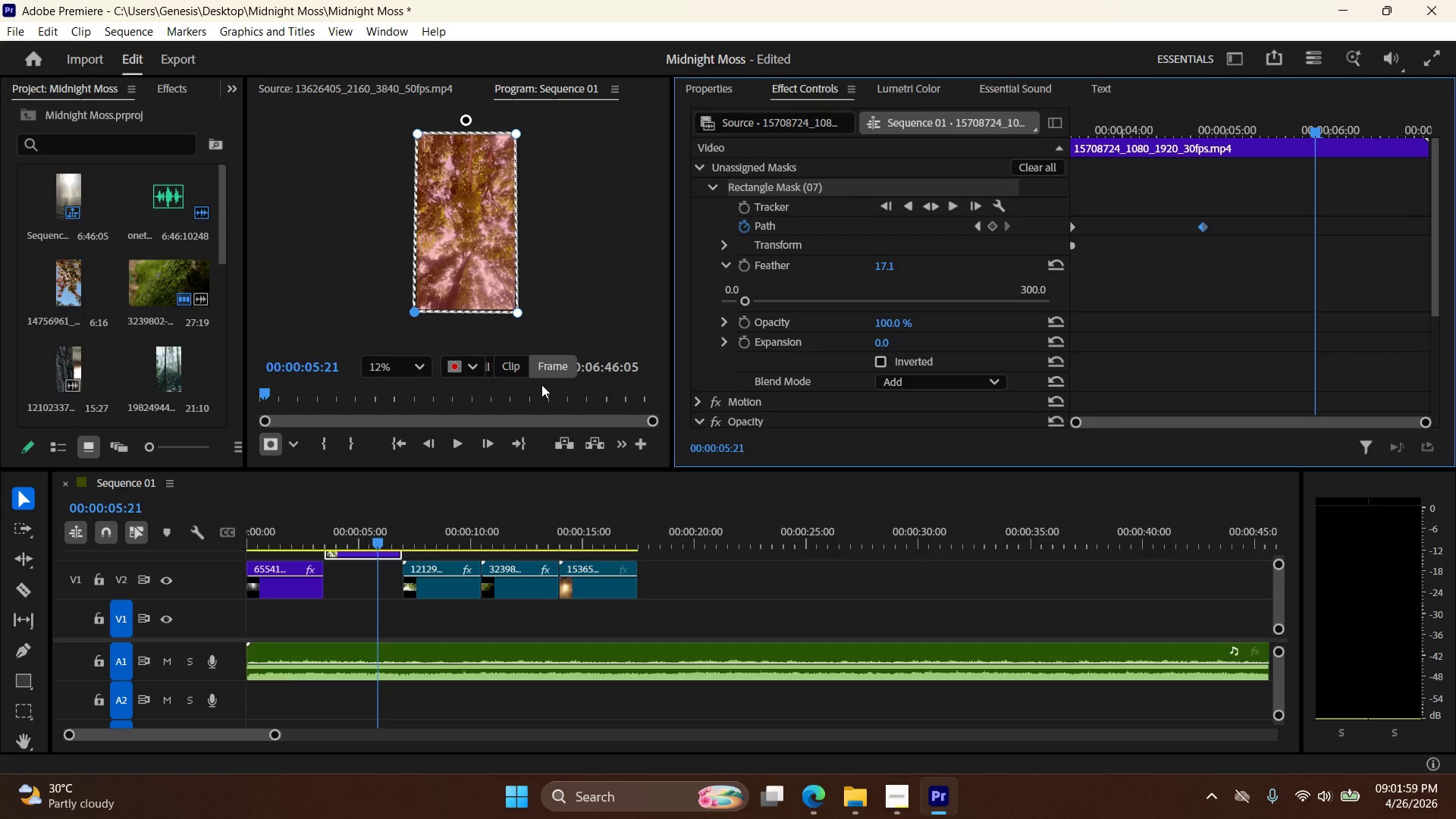 
left_click_drag(start_coordinate=[381, 536], to_coordinate=[356, 538])
 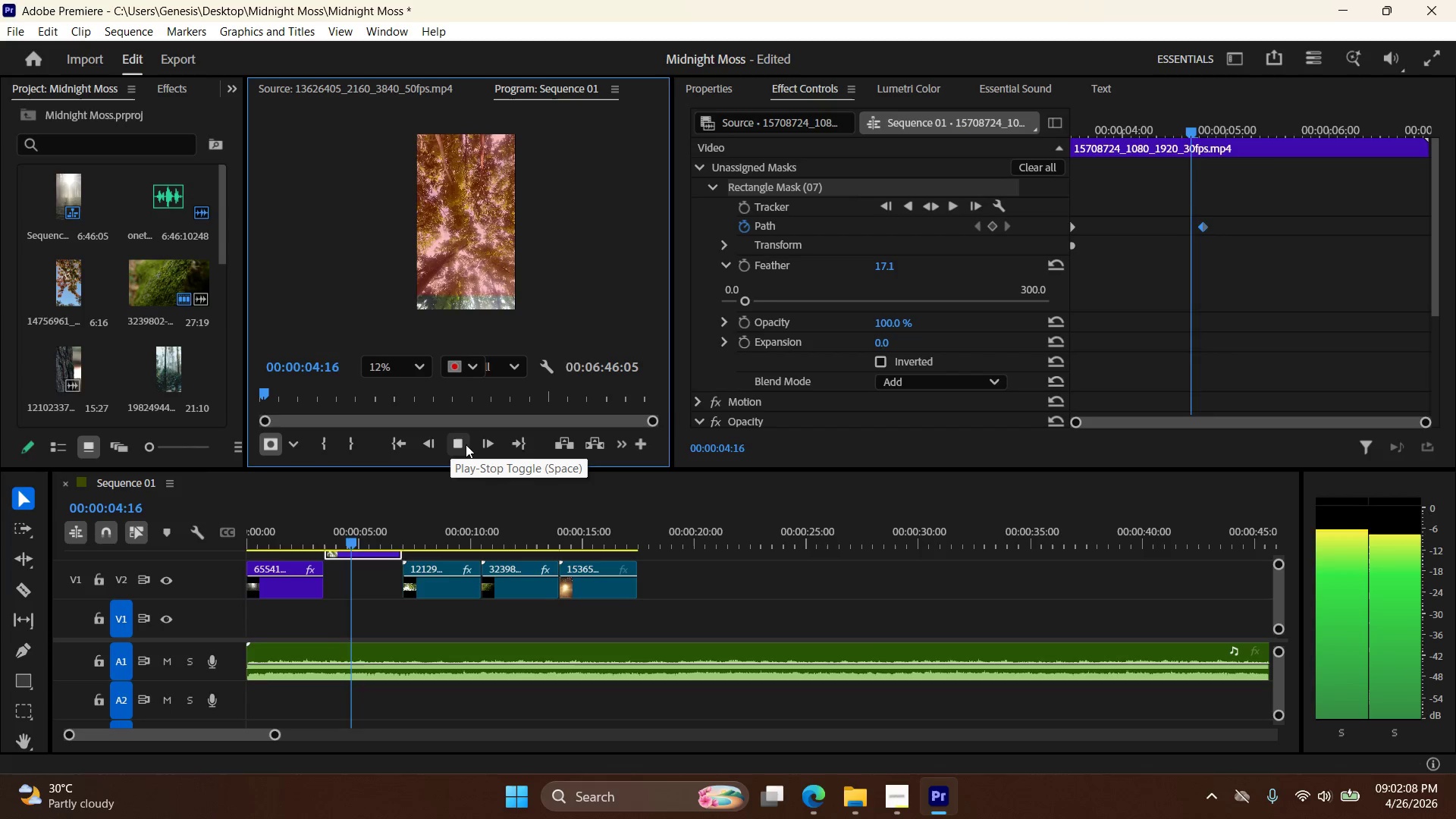 
wait(8.0)
 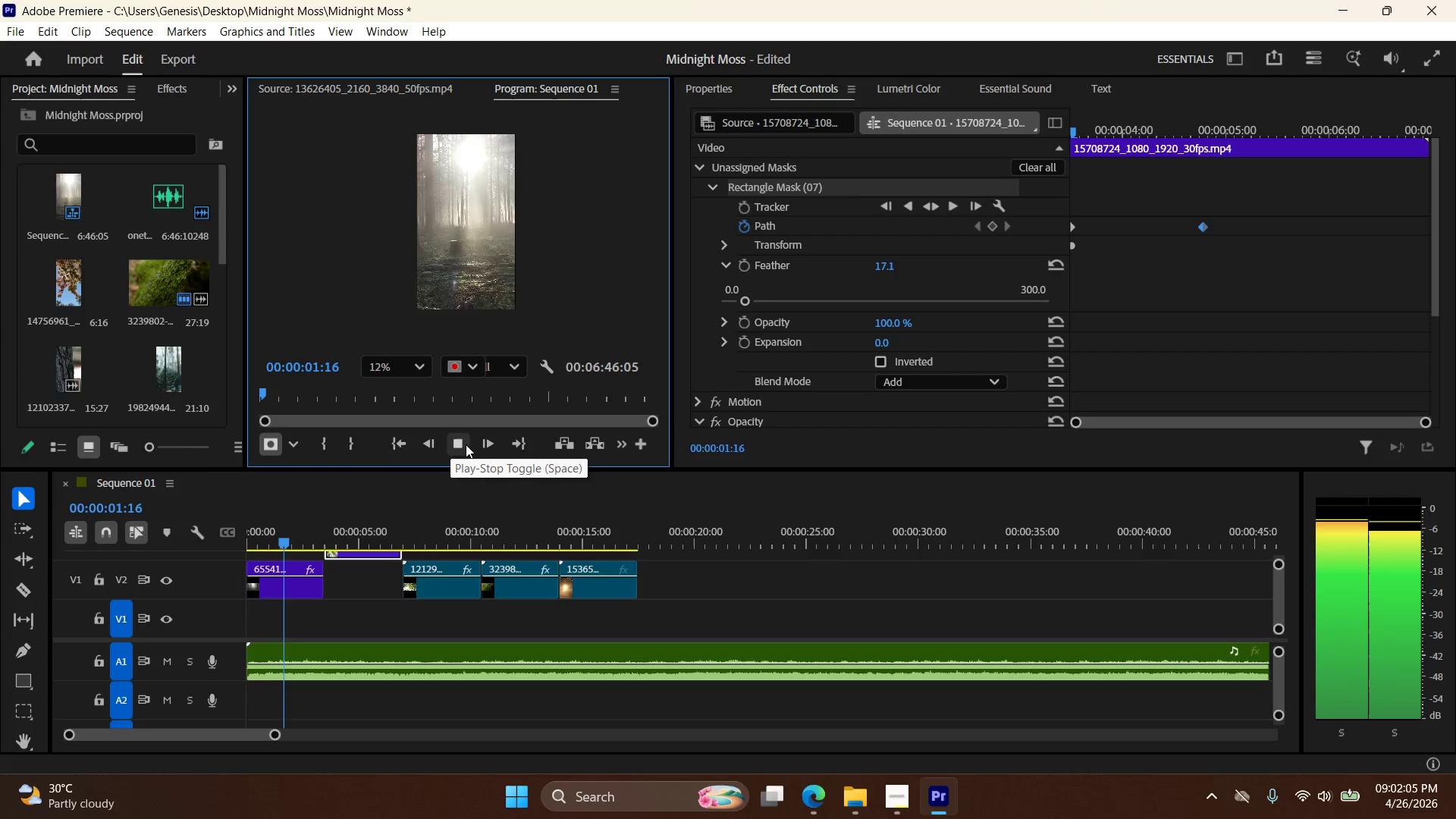 
left_click([466, 444])
 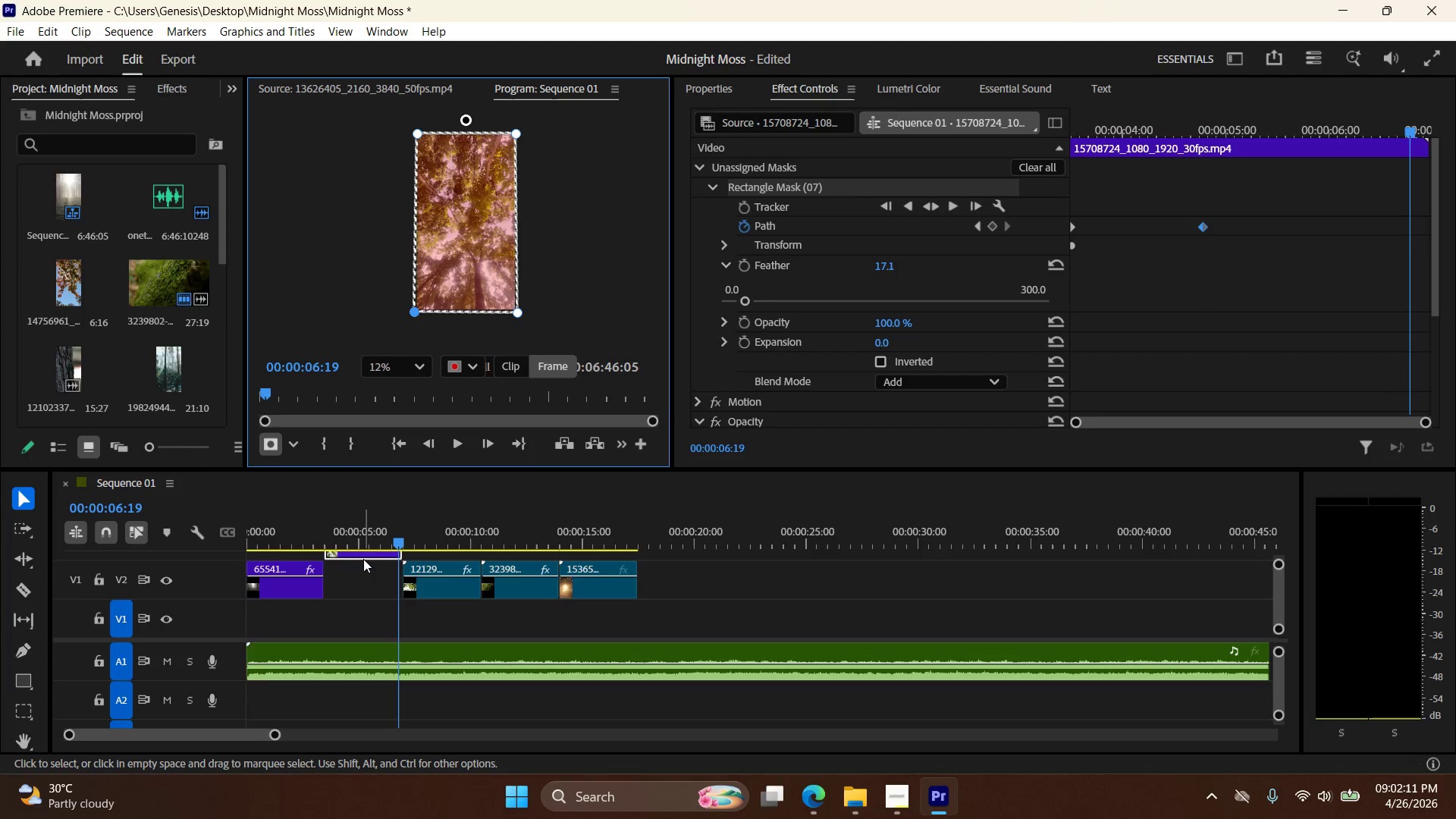 
right_click([369, 553])
 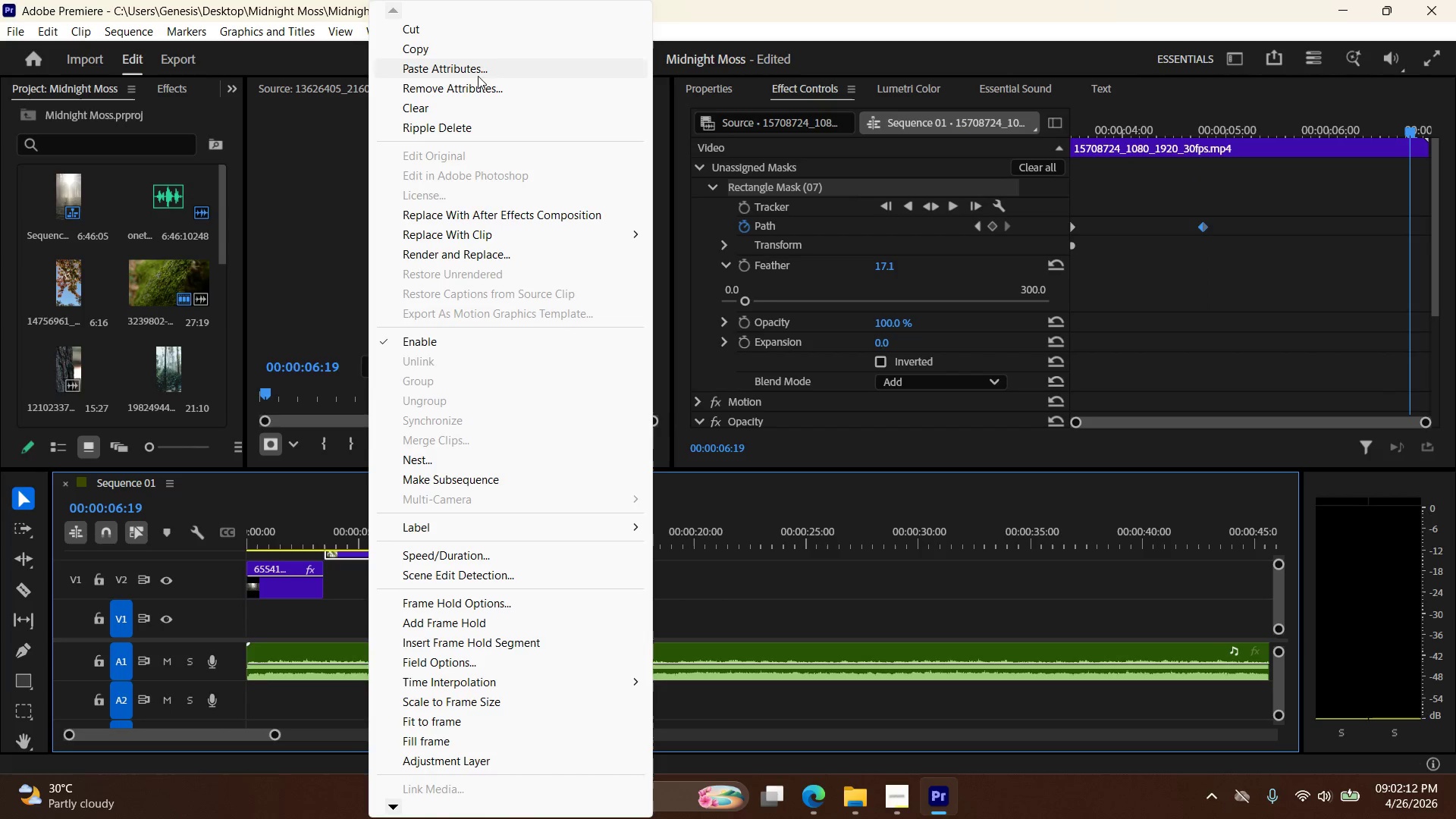 
left_click([472, 53])
 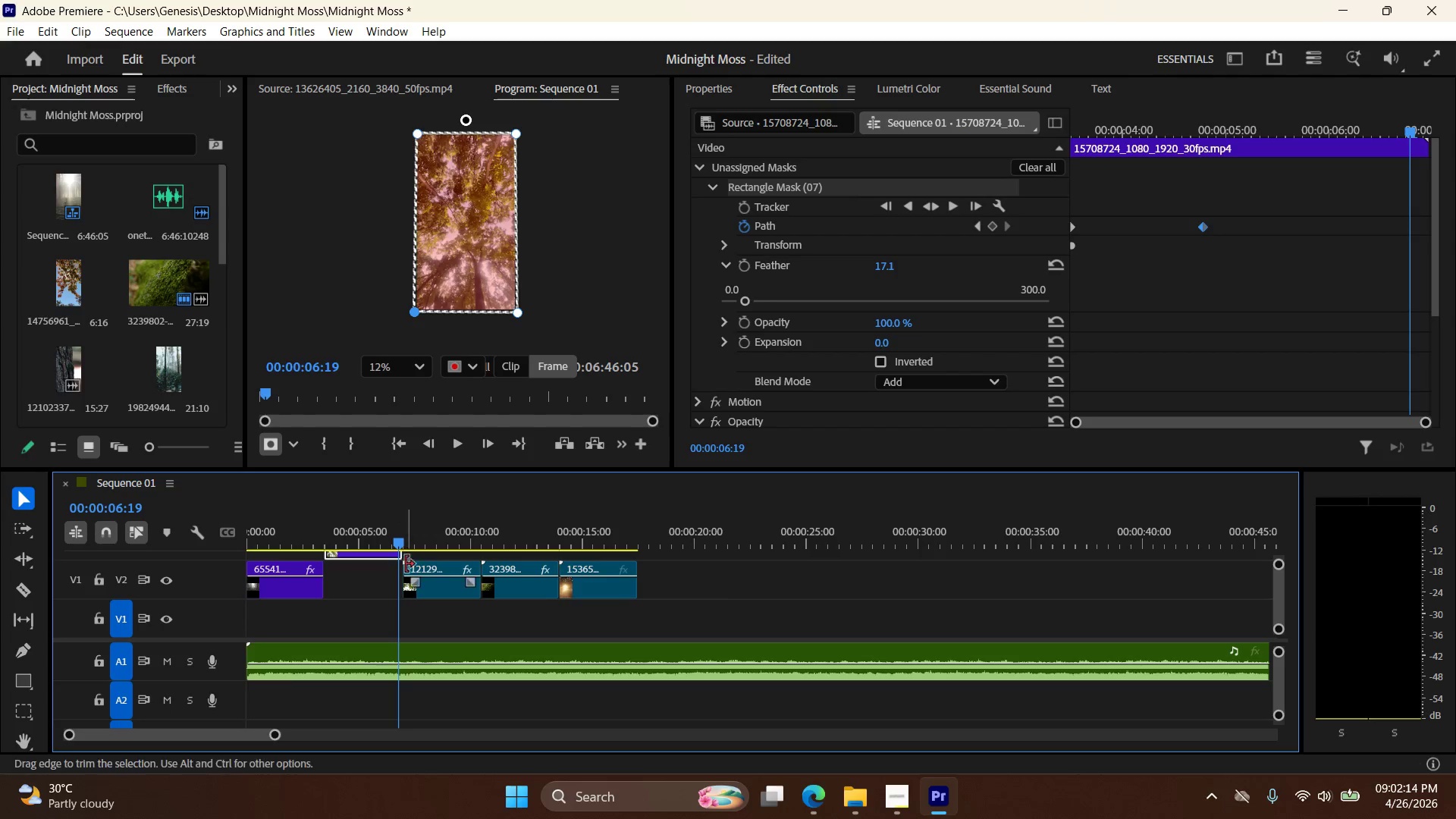 
left_click([431, 592])
 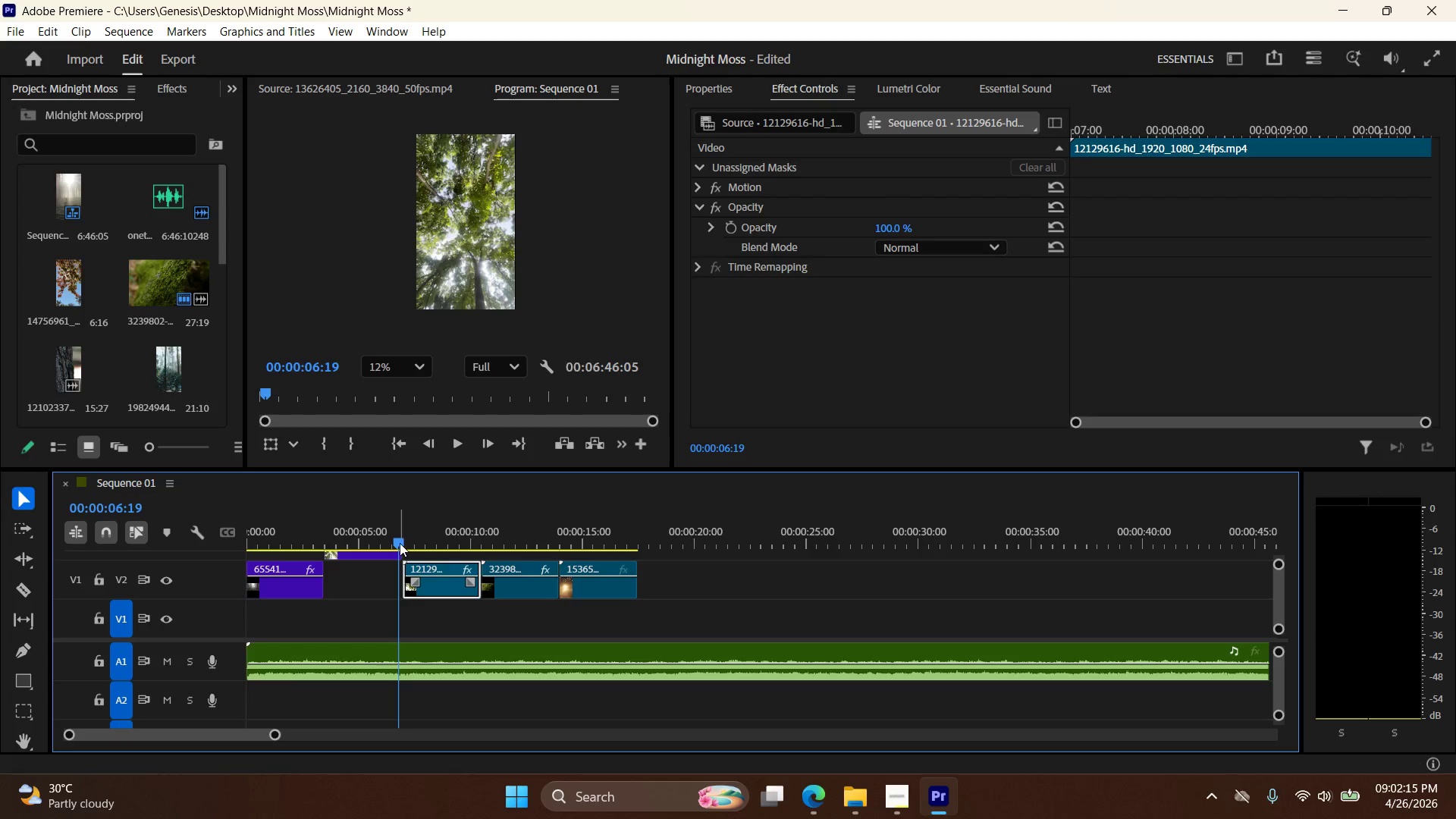 
left_click_drag(start_coordinate=[400, 543], to_coordinate=[329, 542])
 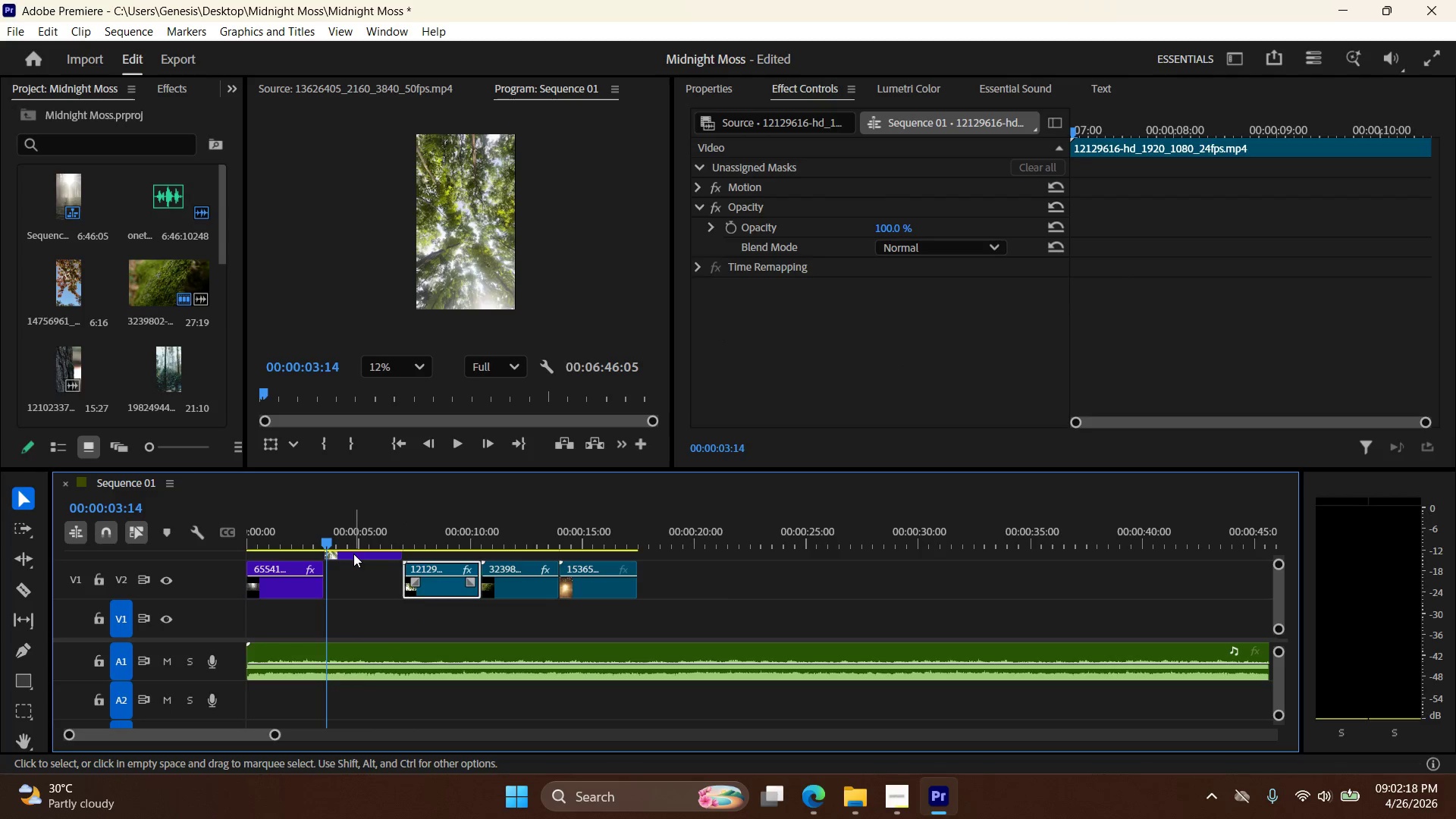 
left_click([353, 554])
 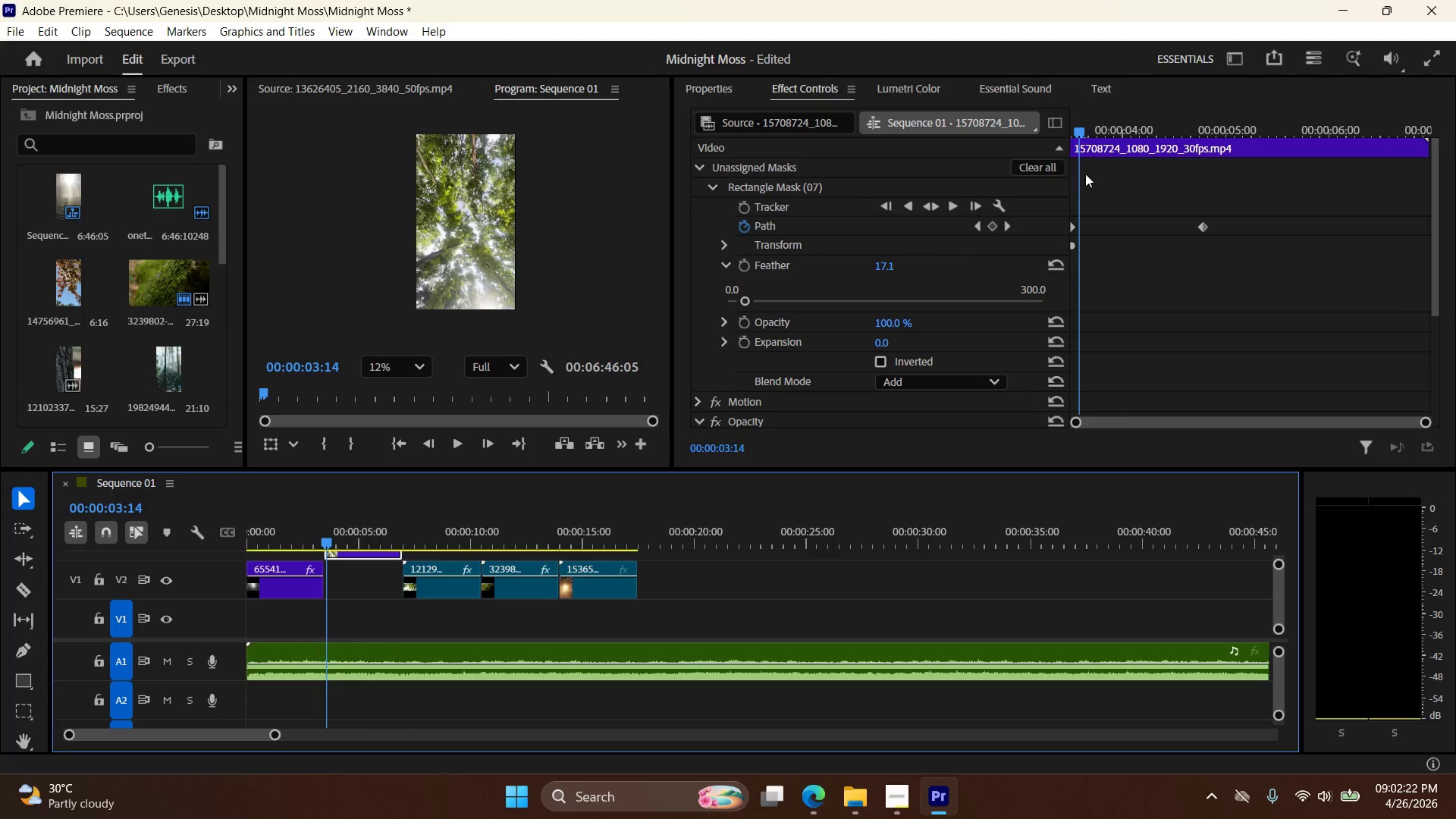 
left_click_drag(start_coordinate=[1081, 131], to_coordinate=[1042, 146])
 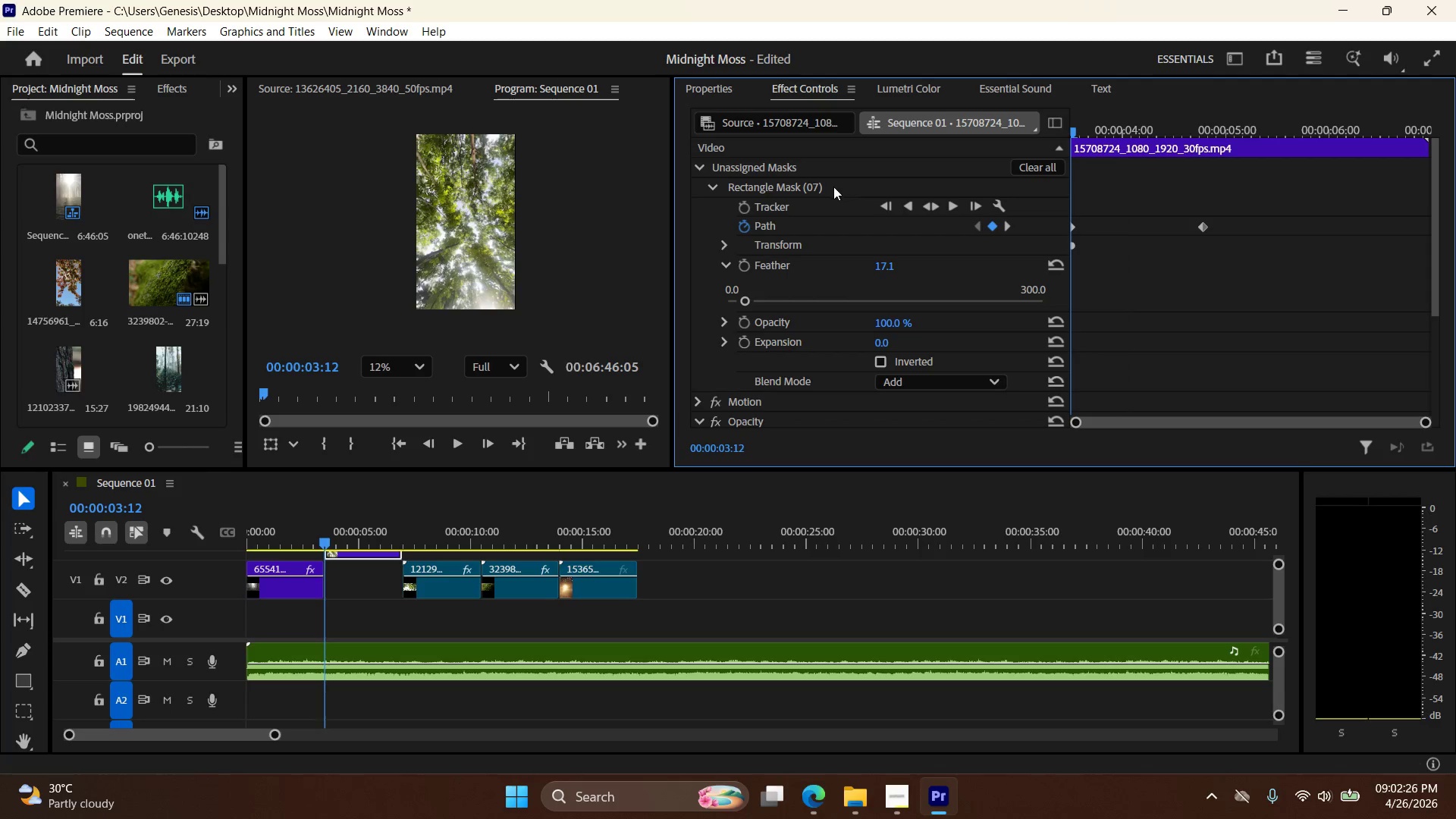 
left_click([826, 187])
 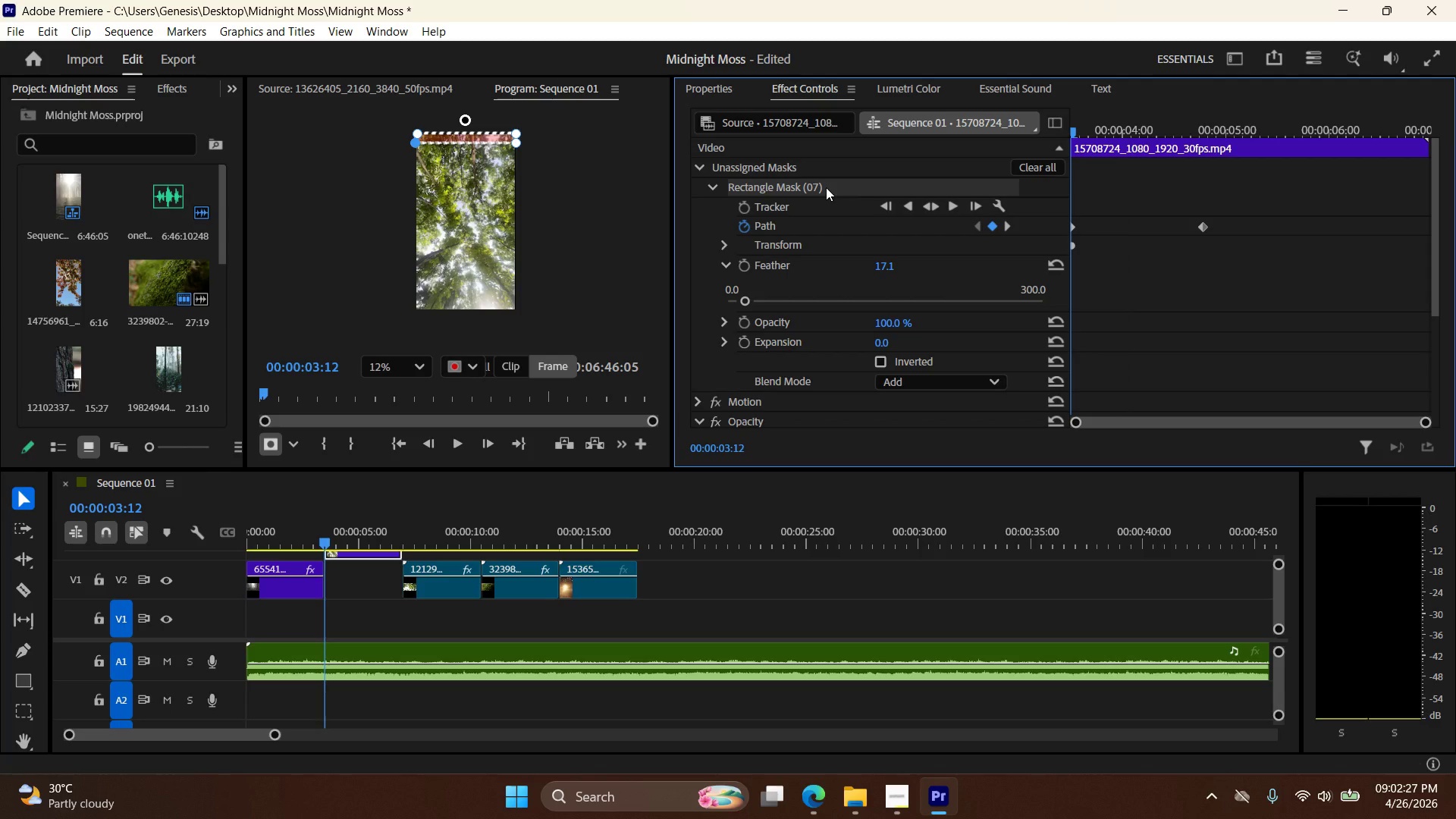 
right_click([826, 187])
 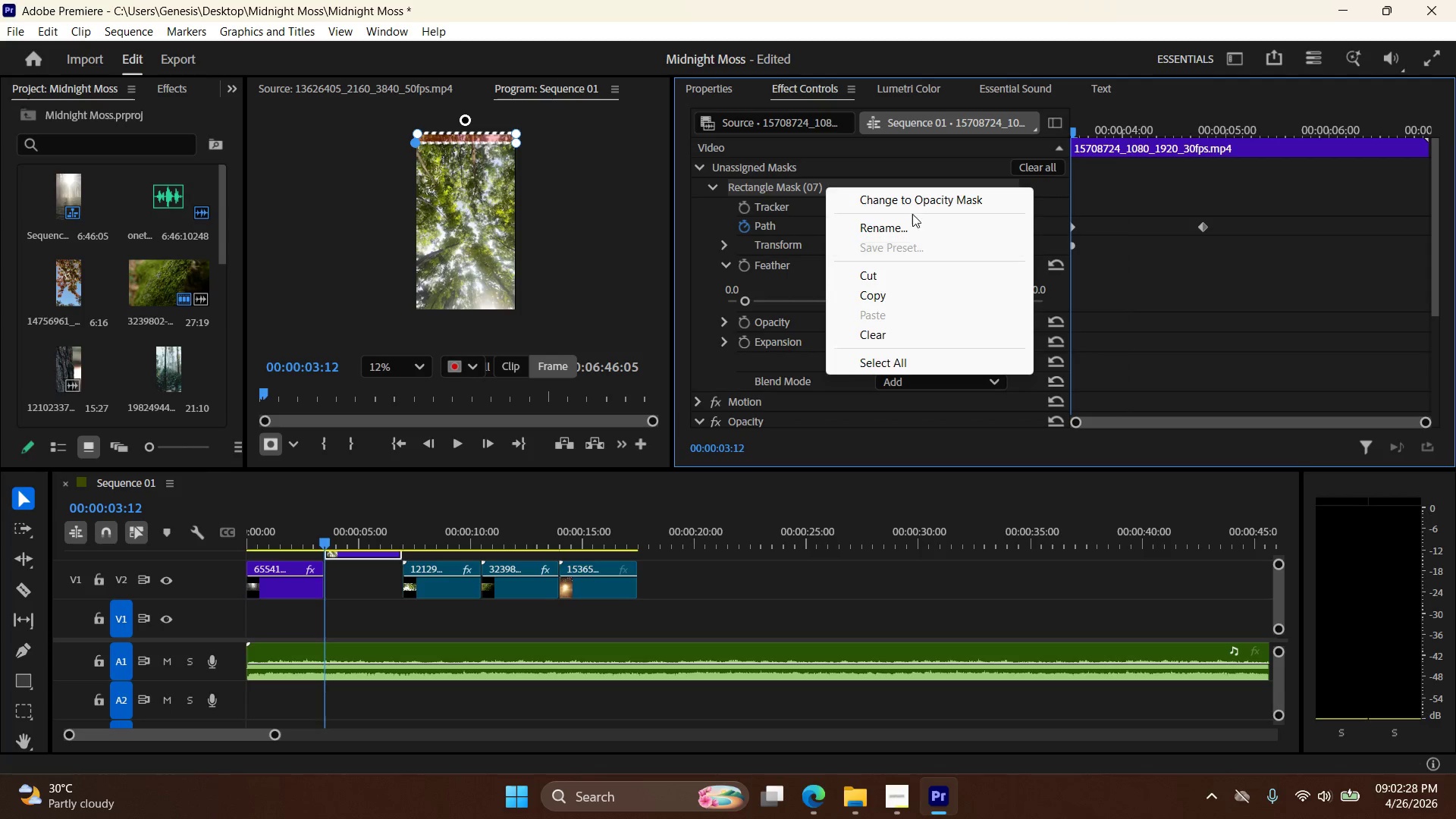 
left_click([916, 206])
 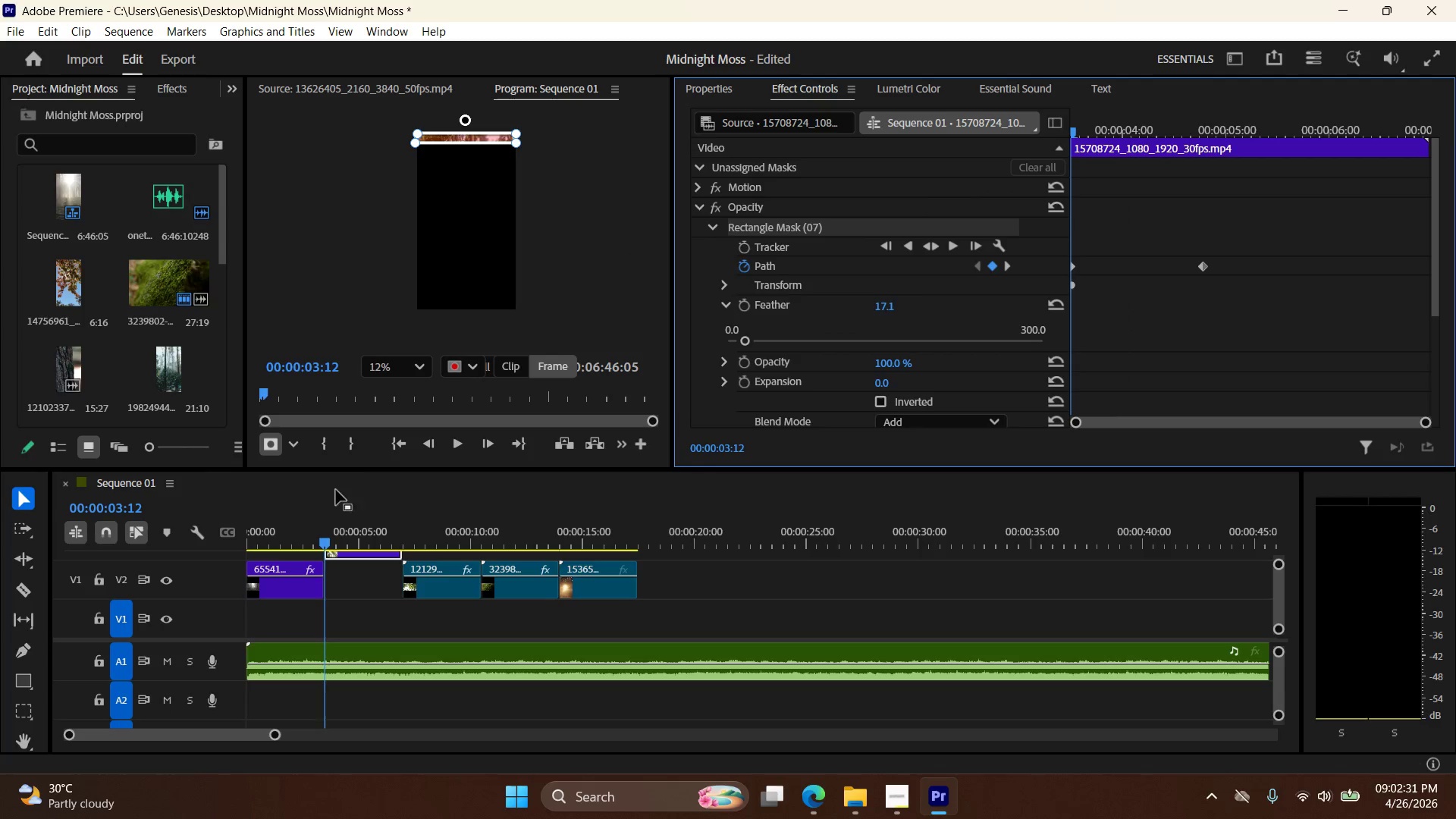 
left_click_drag(start_coordinate=[327, 541], to_coordinate=[287, 532])
 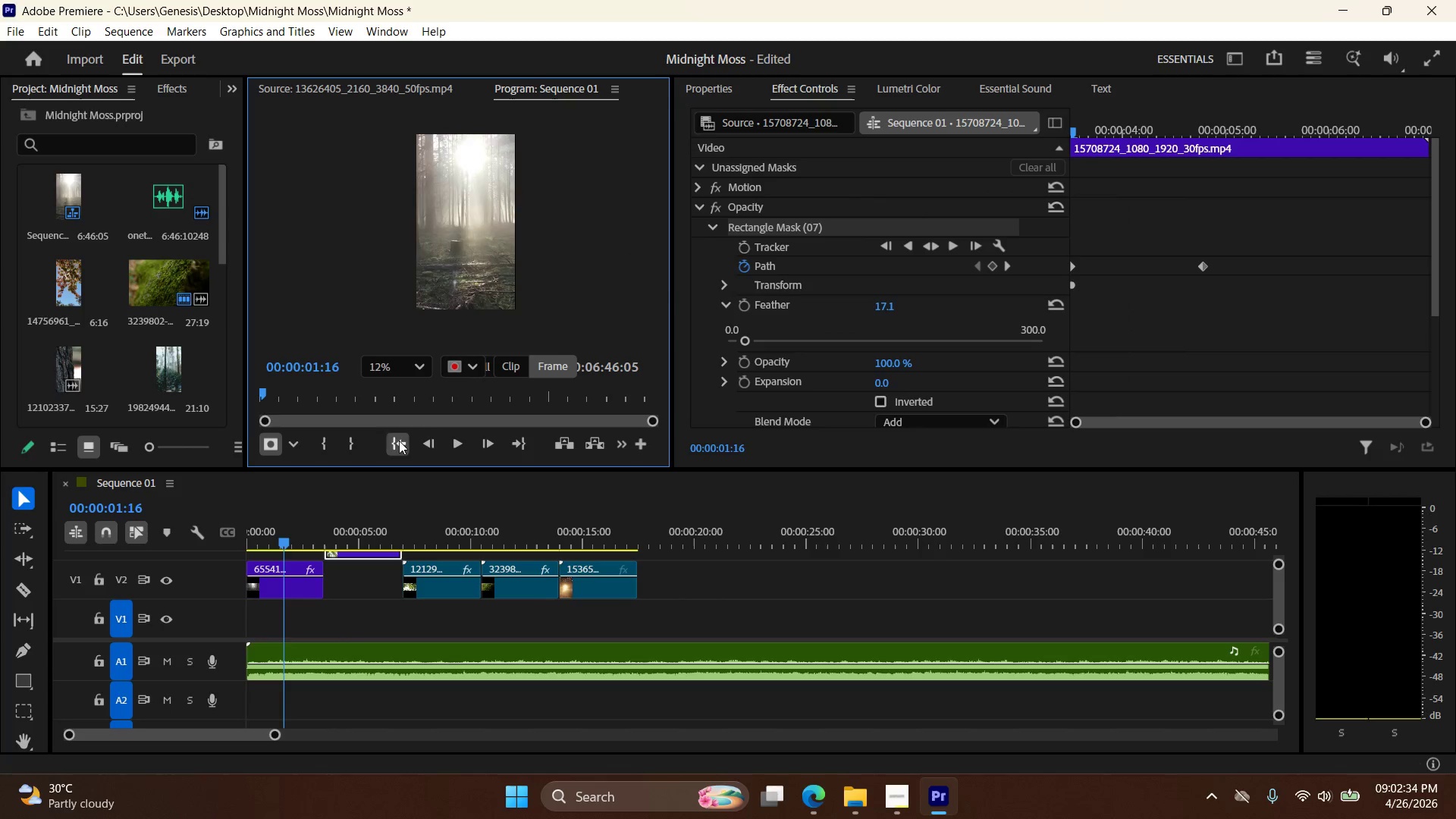 
double_click([460, 442])
 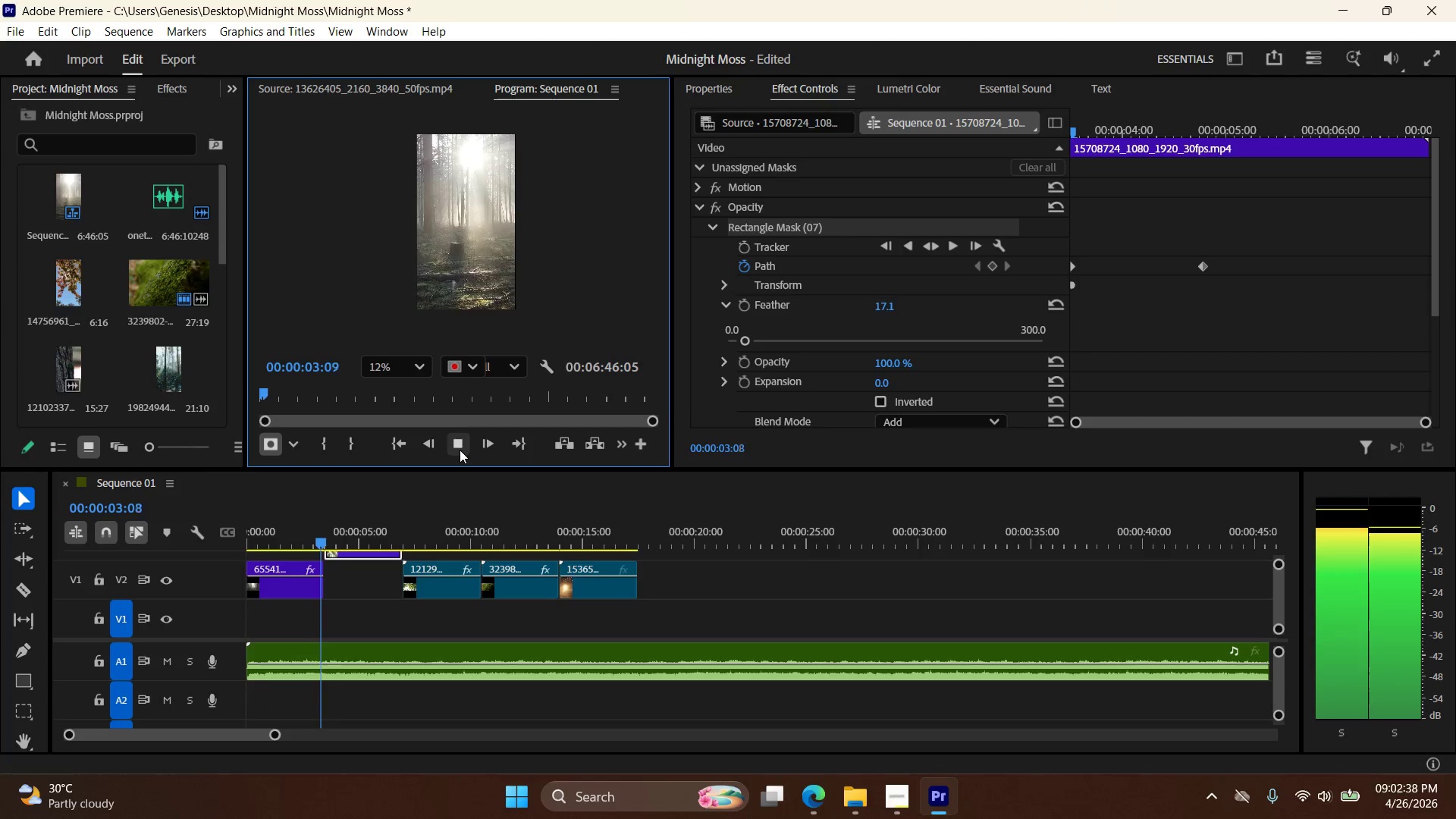 
left_click([460, 447])
 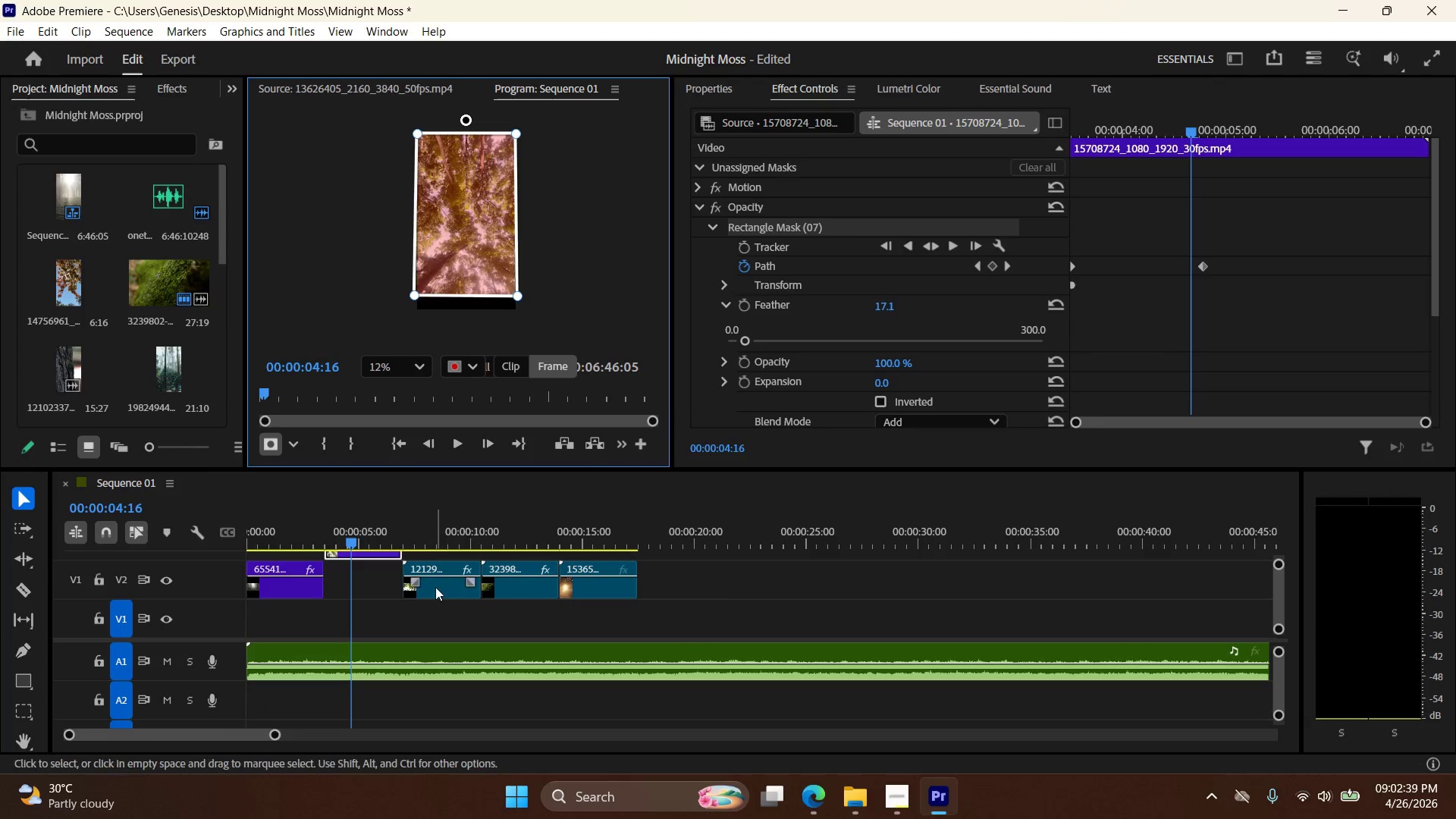 
left_click([435, 587])
 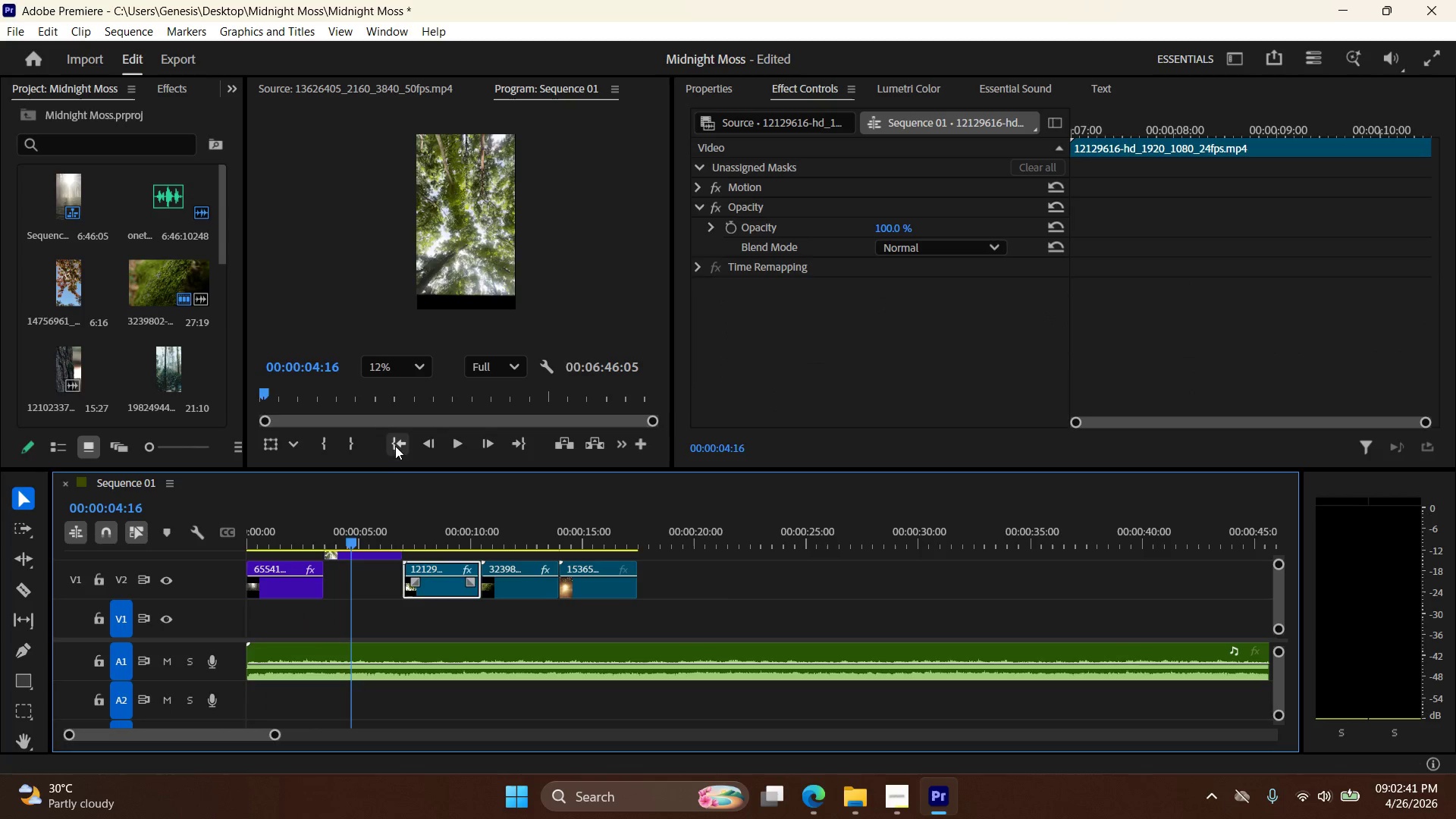 
double_click([450, 447])
 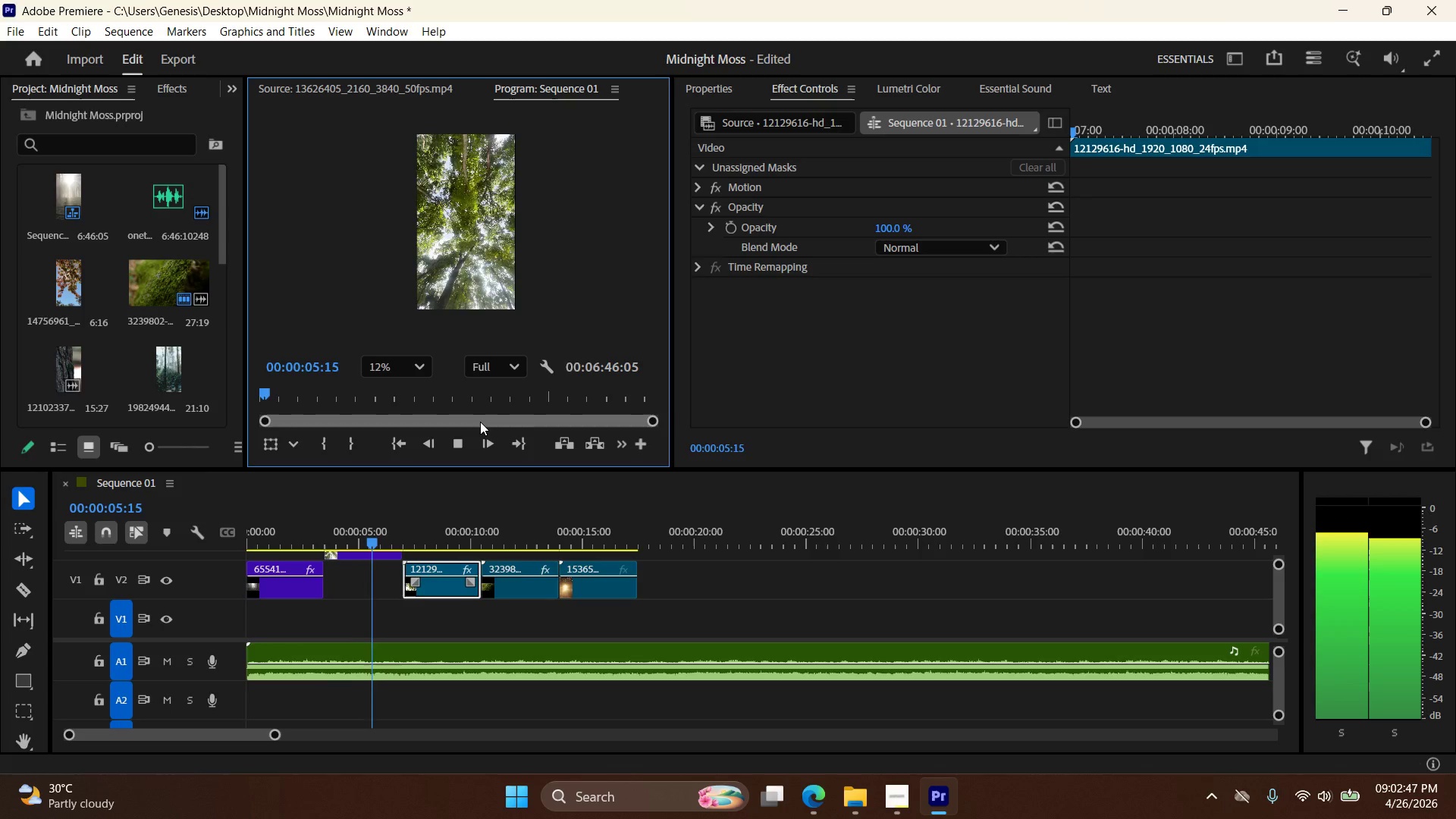 
wait(7.69)
 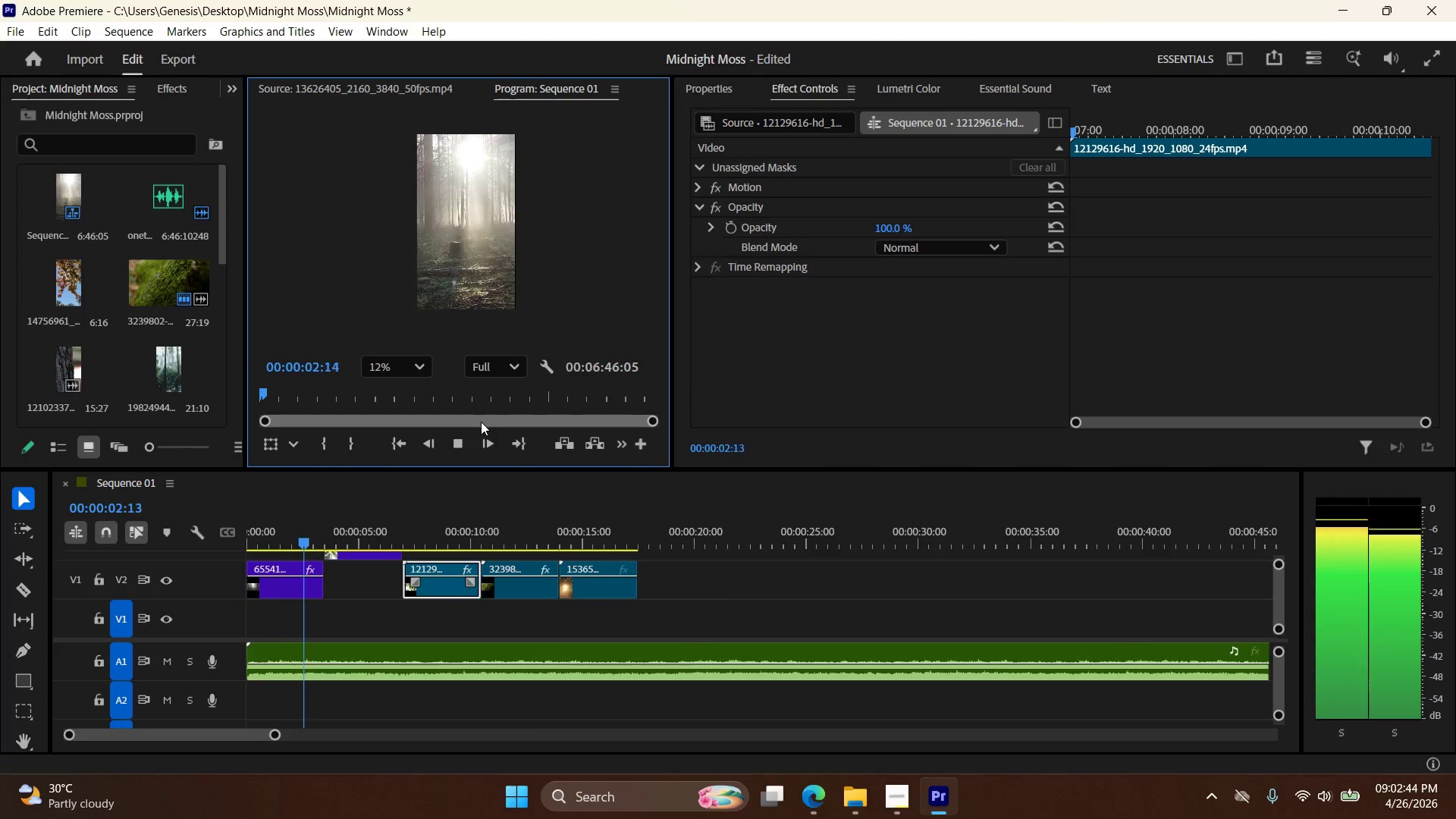 
right_click([442, 592])
 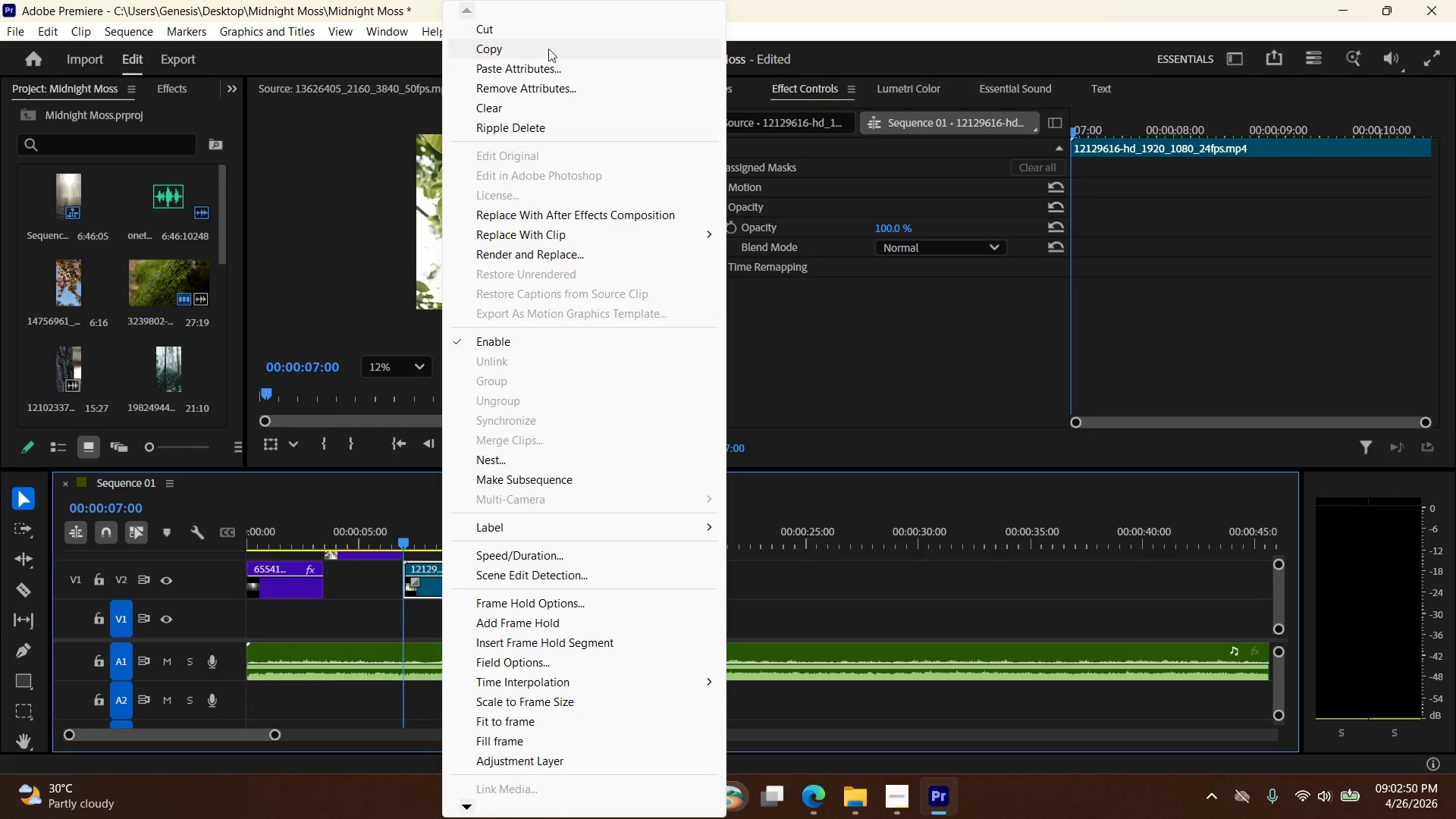 
left_click([548, 70])
 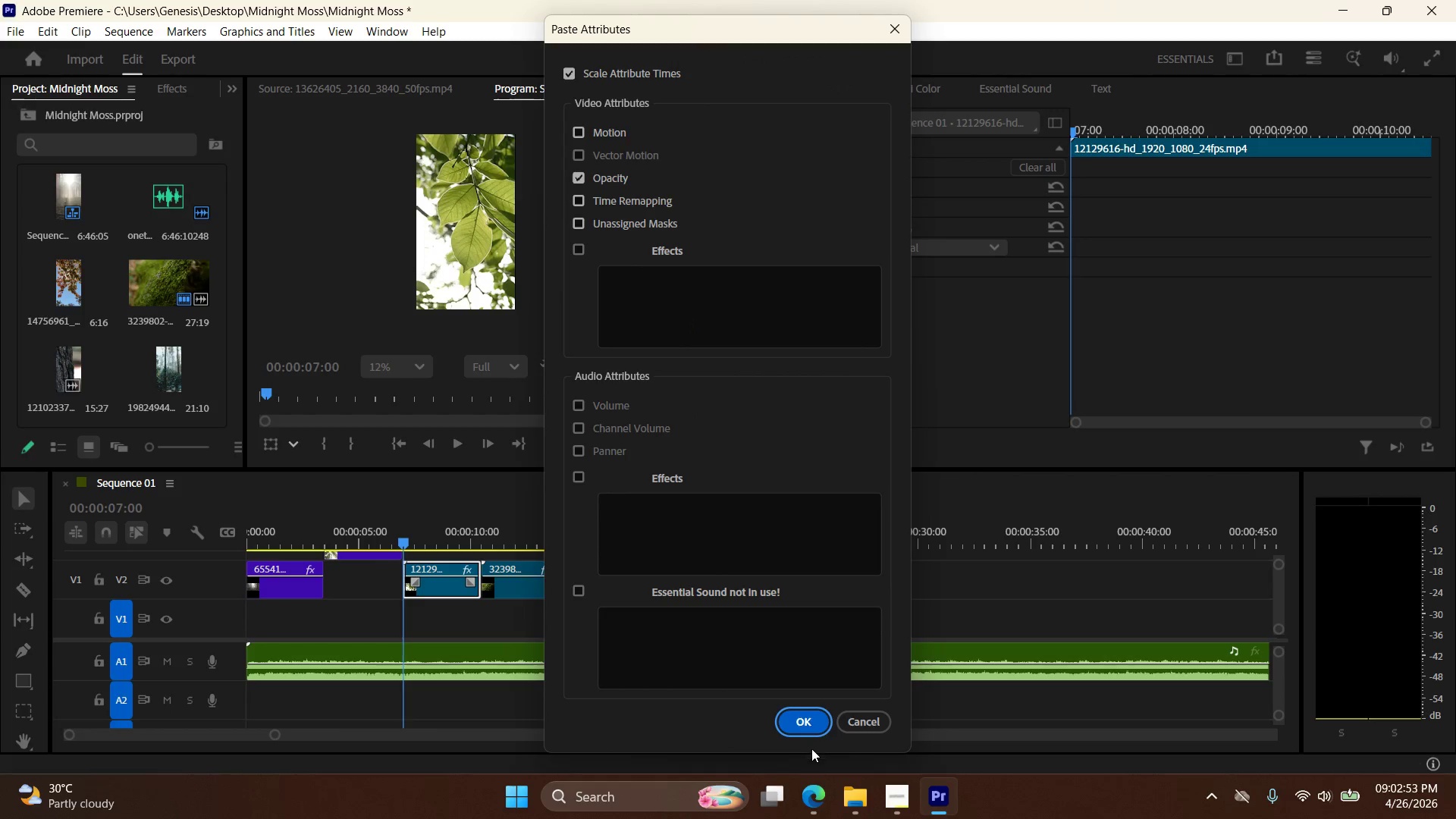 
left_click([808, 717])
 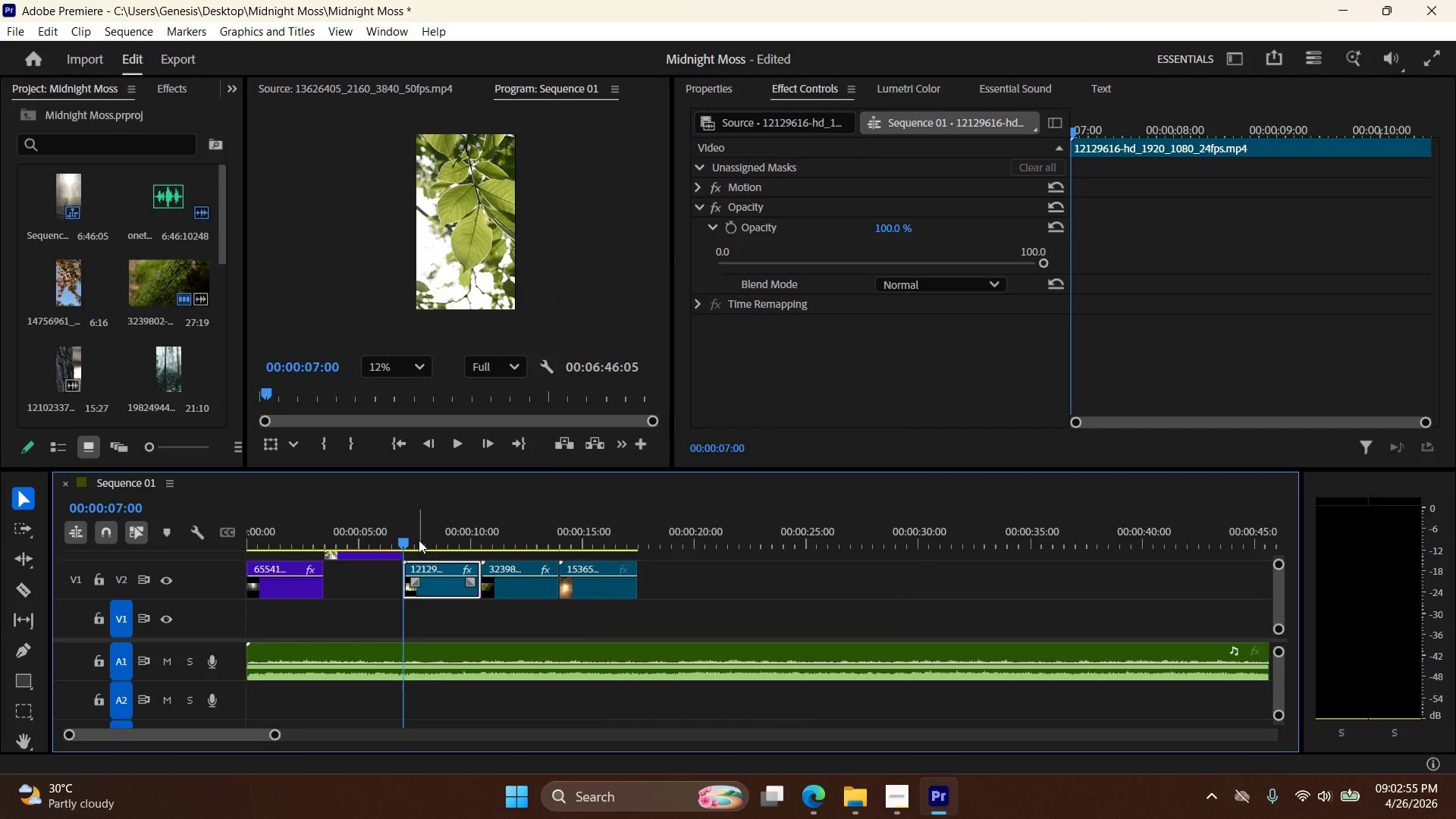 
left_click_drag(start_coordinate=[407, 541], to_coordinate=[415, 541])
 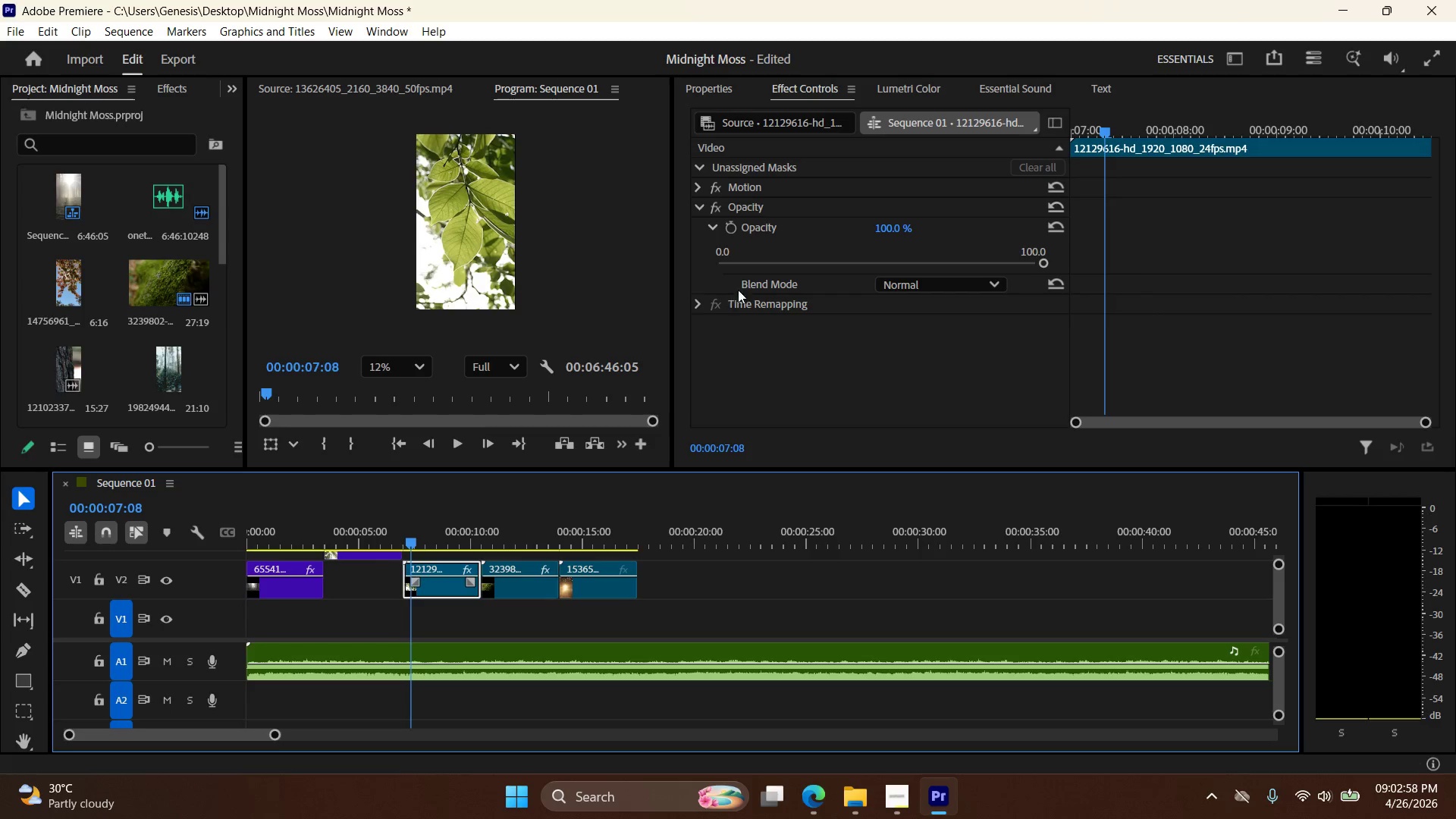 
scroll: coordinate [747, 255], scroll_direction: up, amount: 3.0
 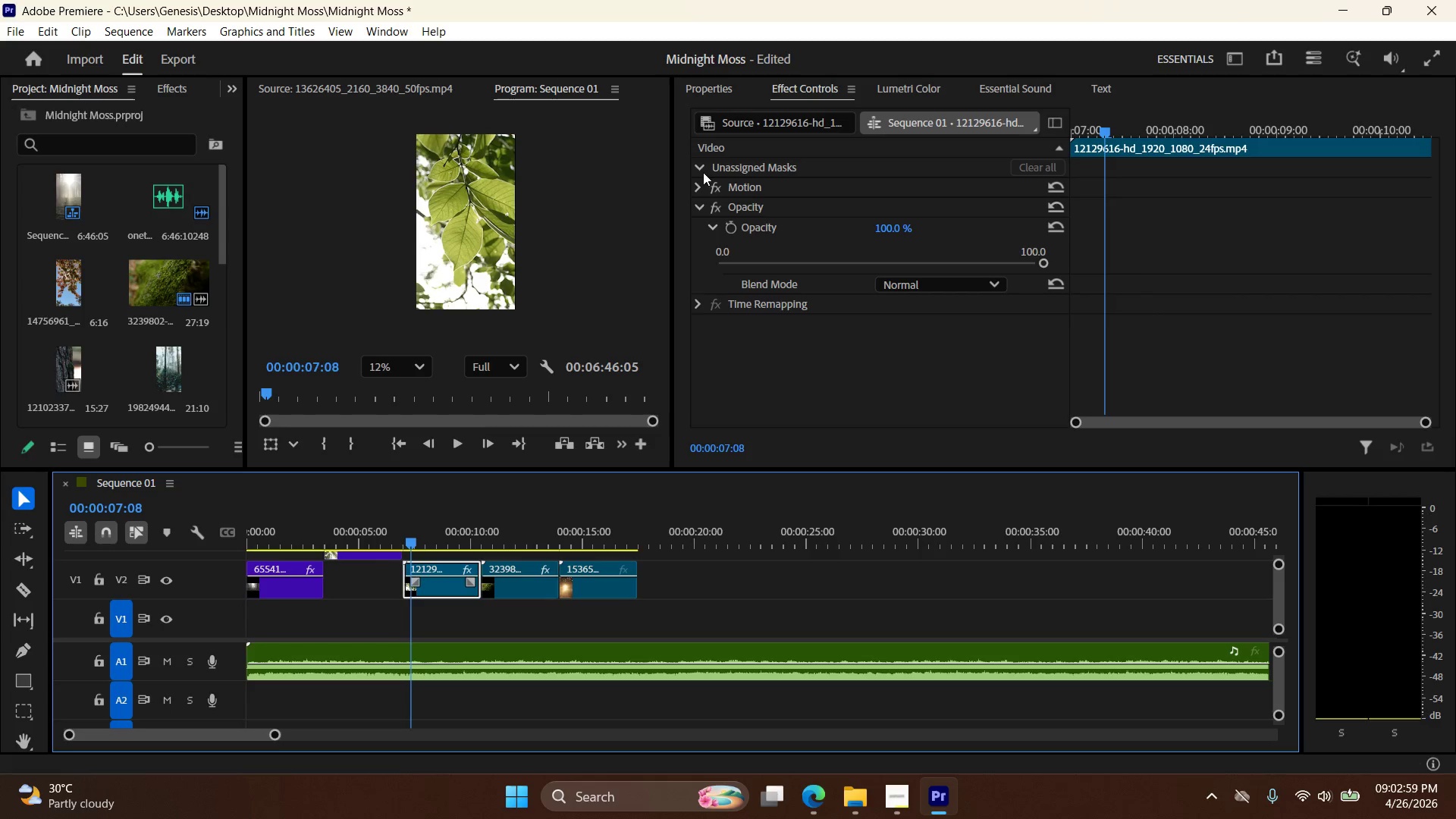 
left_click([703, 171])
 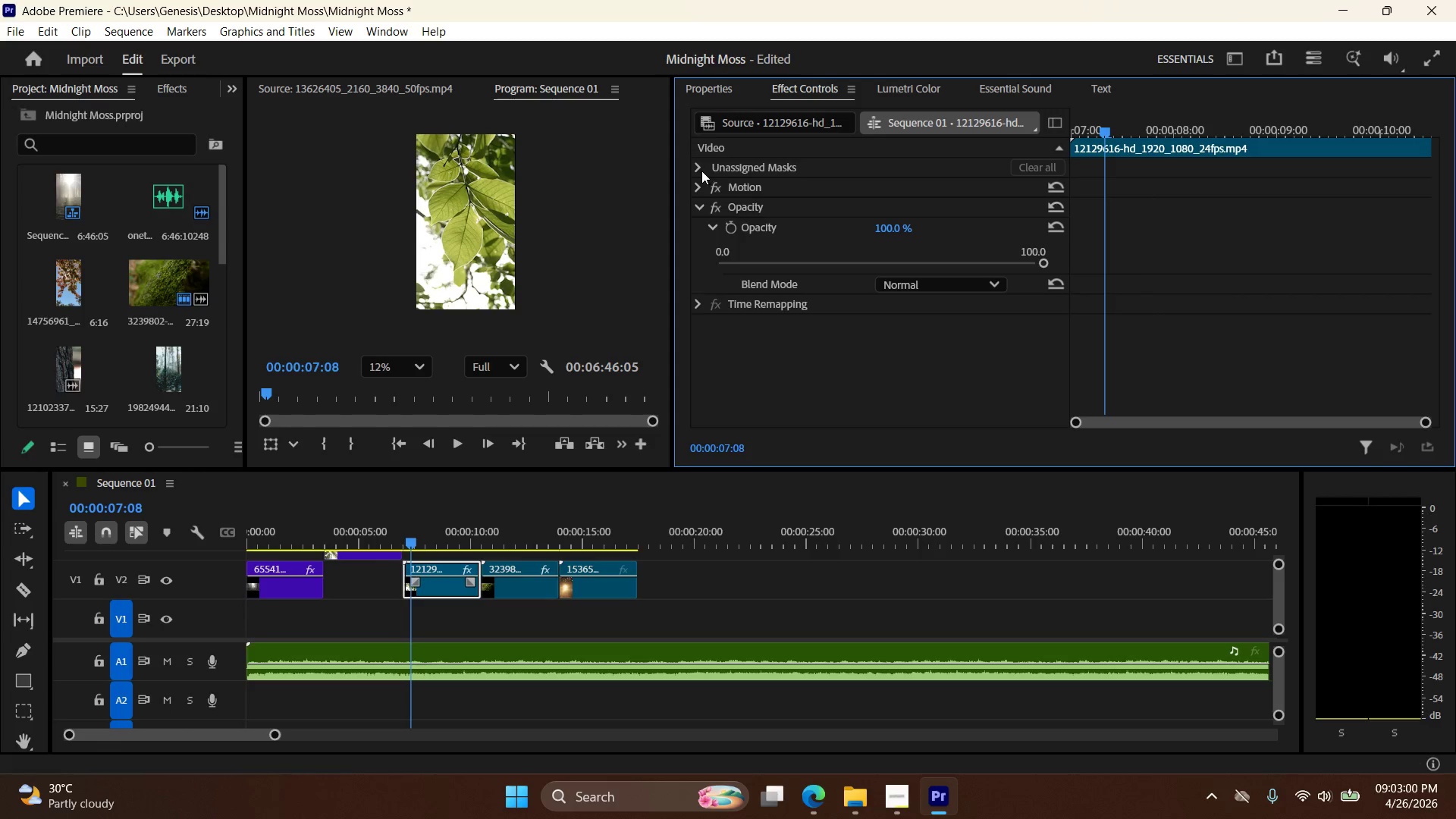 
left_click([701, 170])
 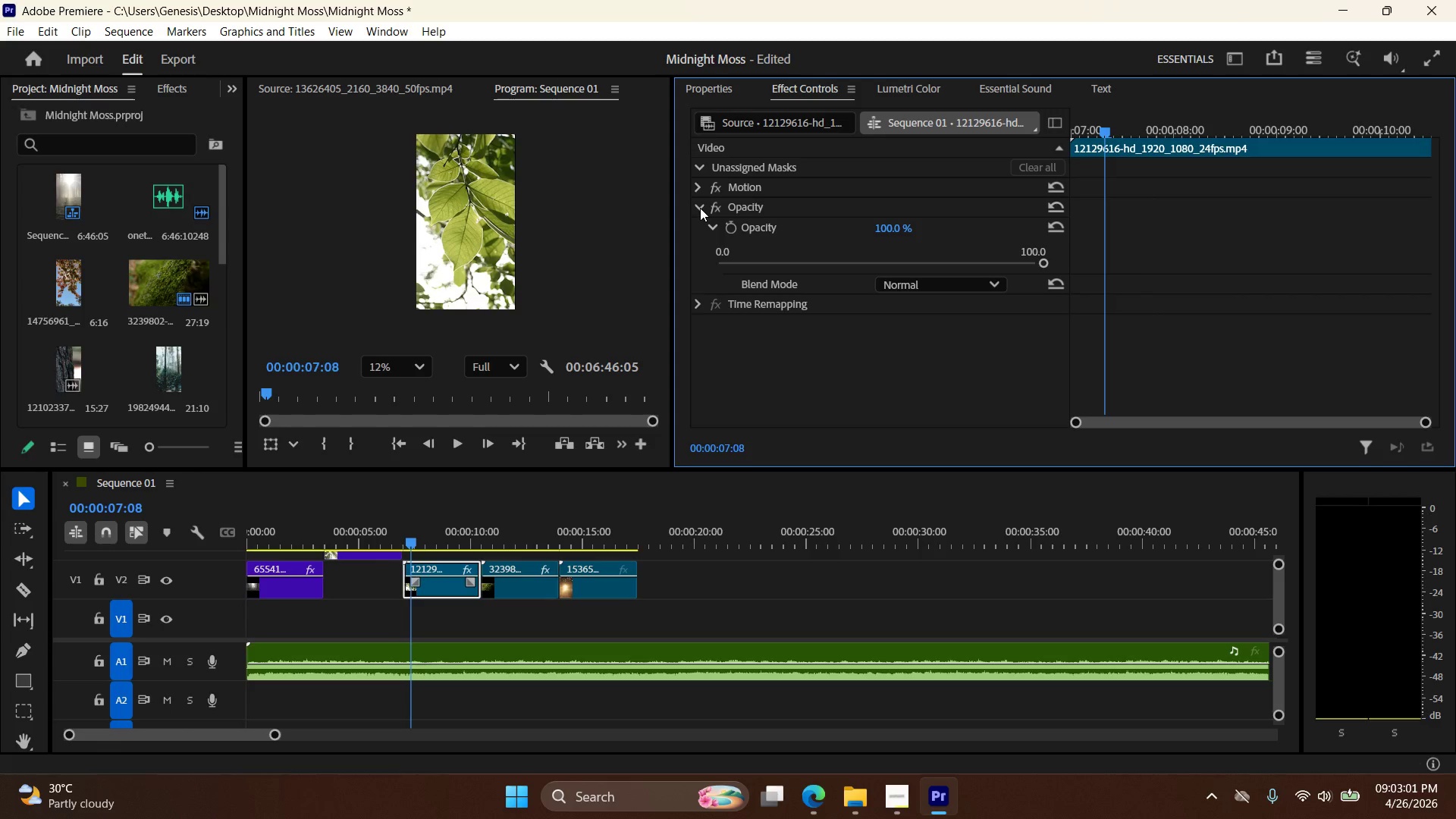 
double_click([700, 208])
 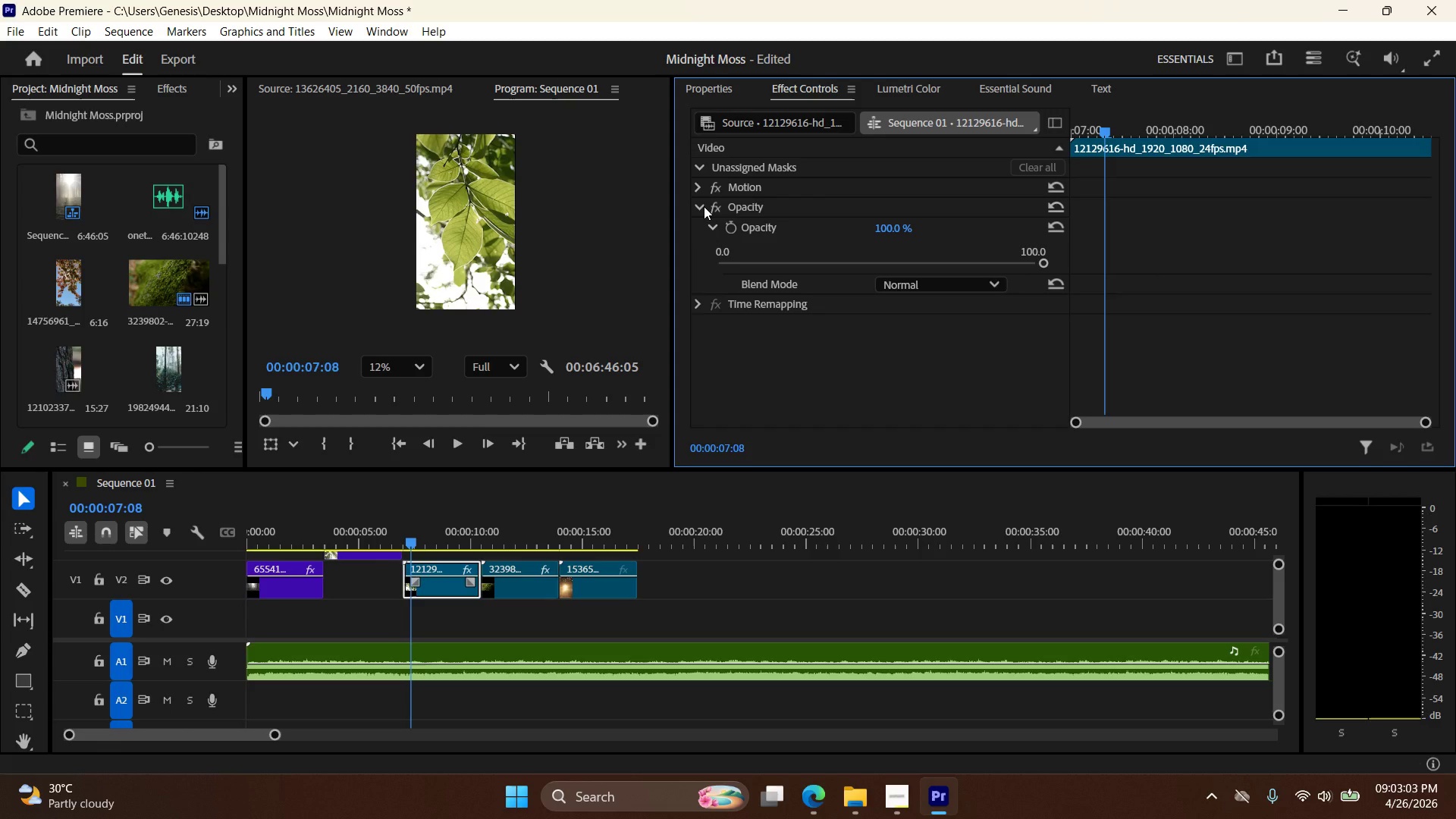 
left_click([704, 206])
 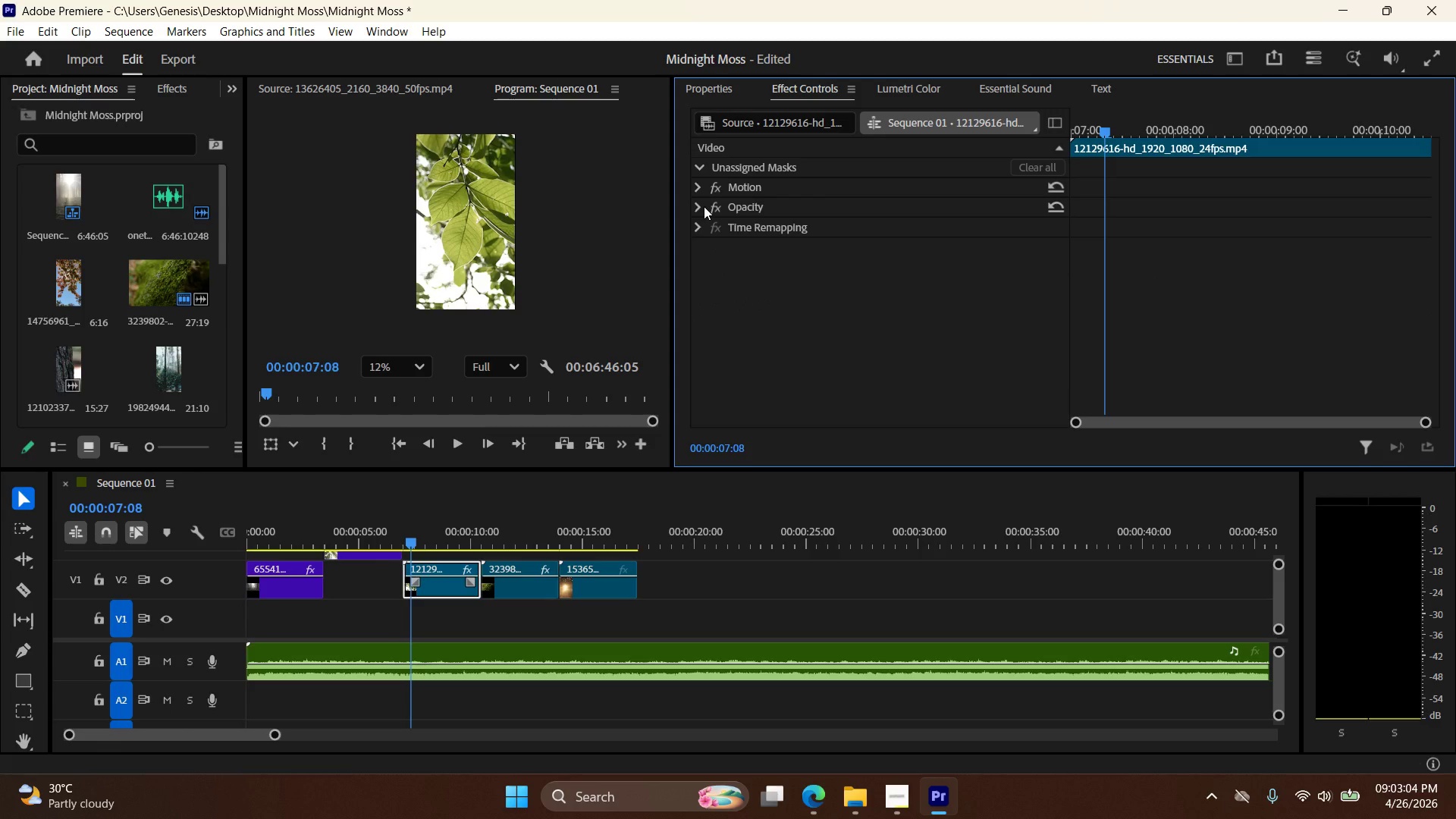 
left_click([704, 206])
 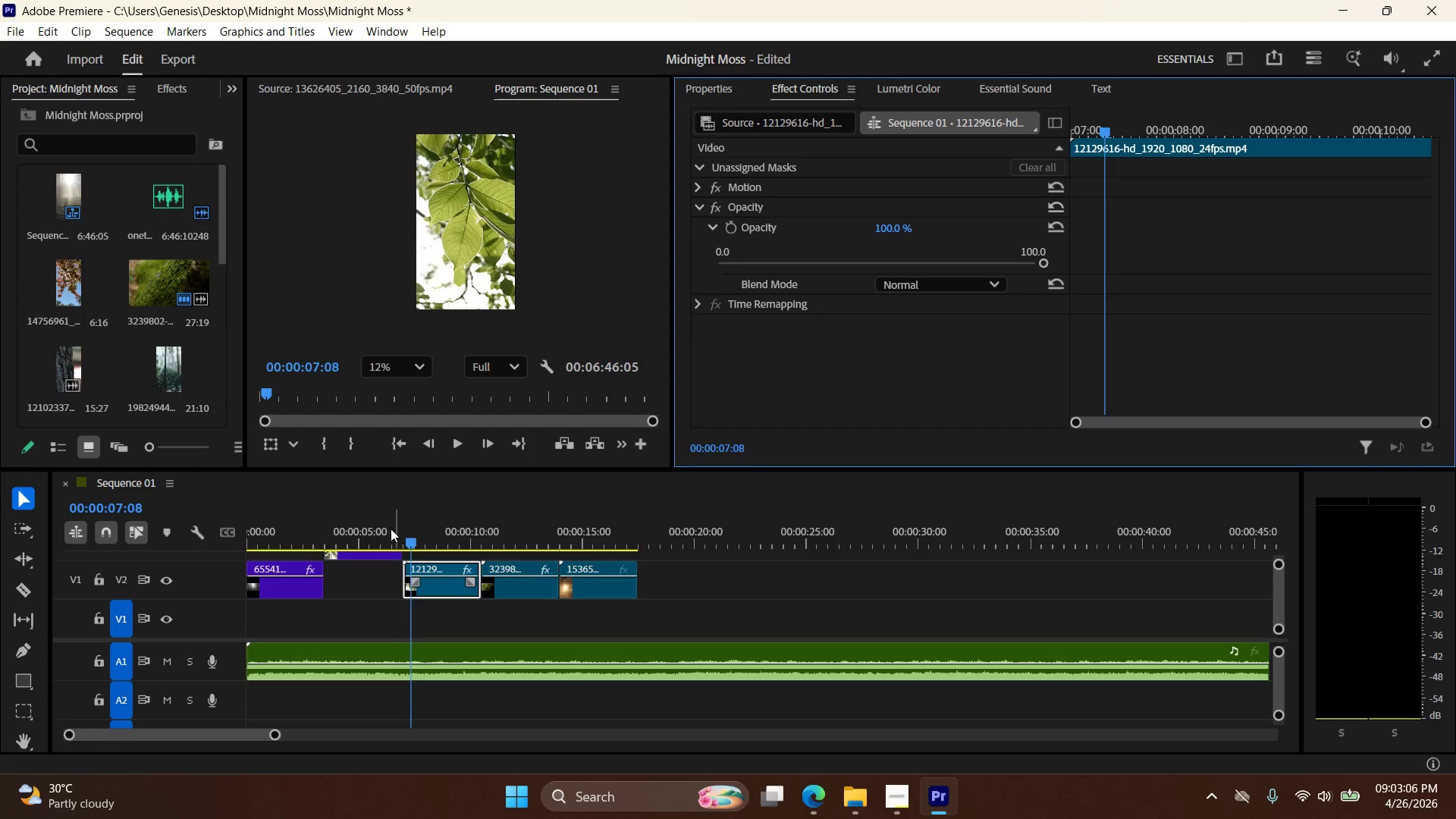 
left_click([370, 554])
 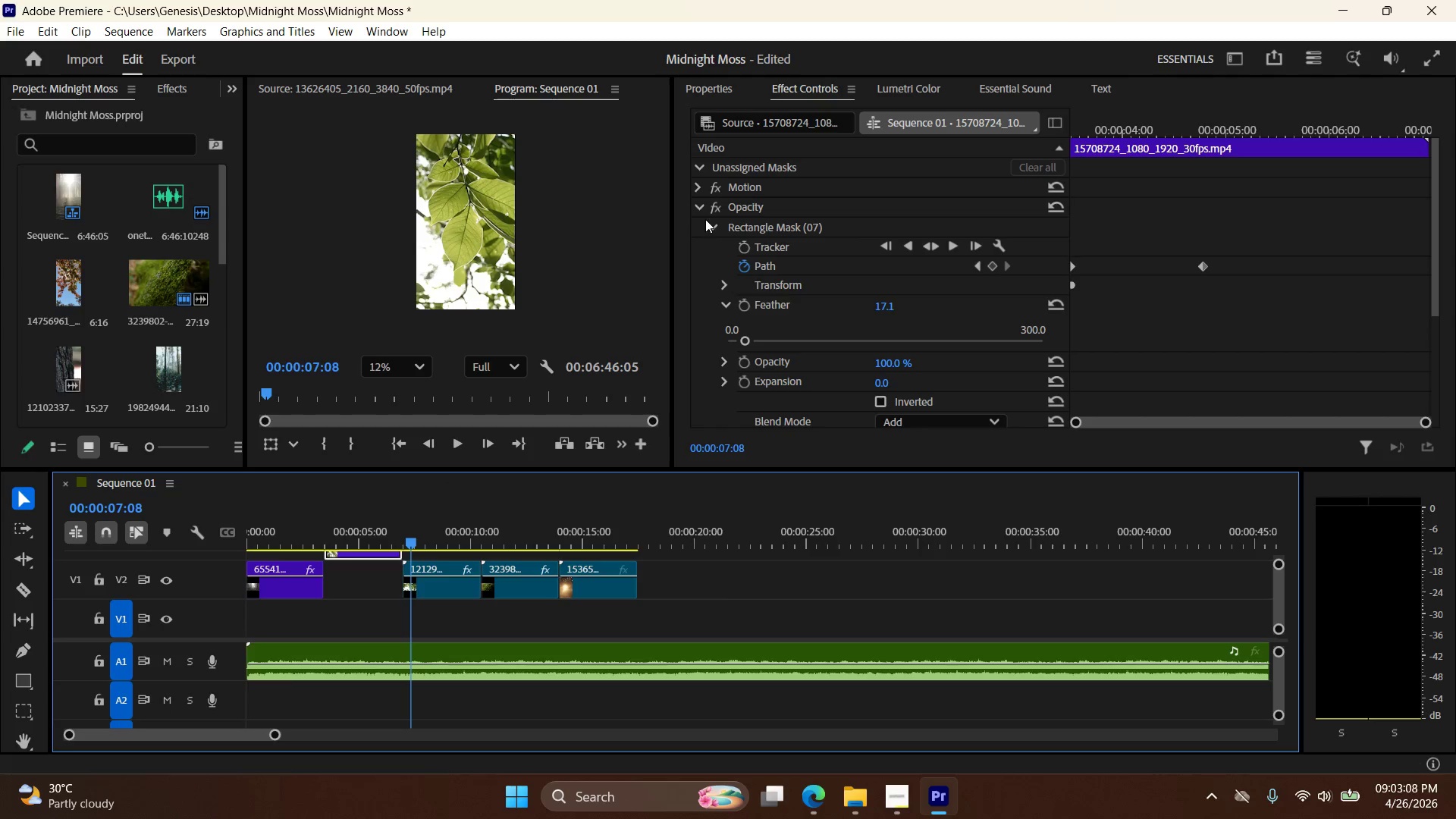 
left_click([709, 221])
 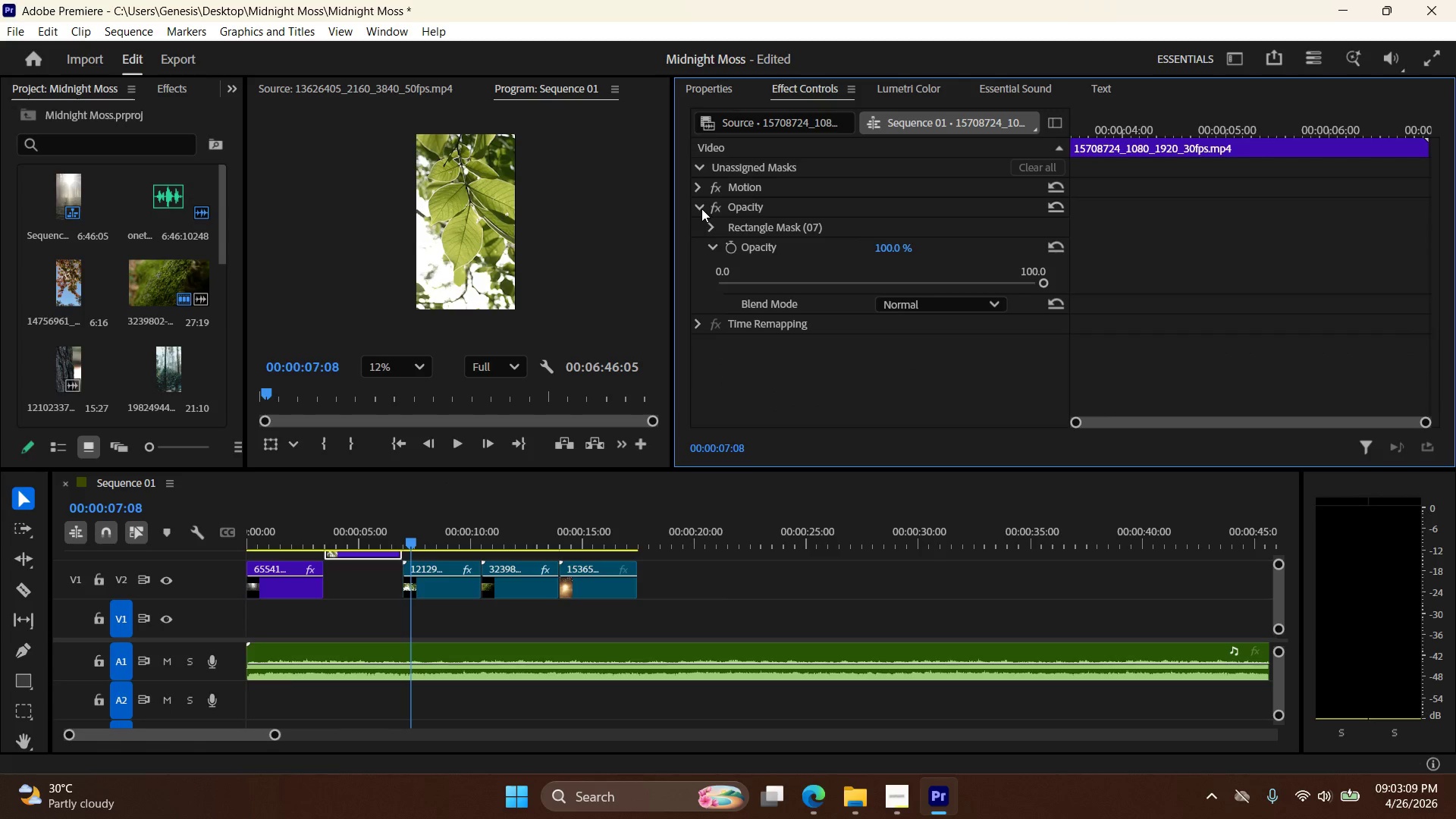 
left_click([699, 207])
 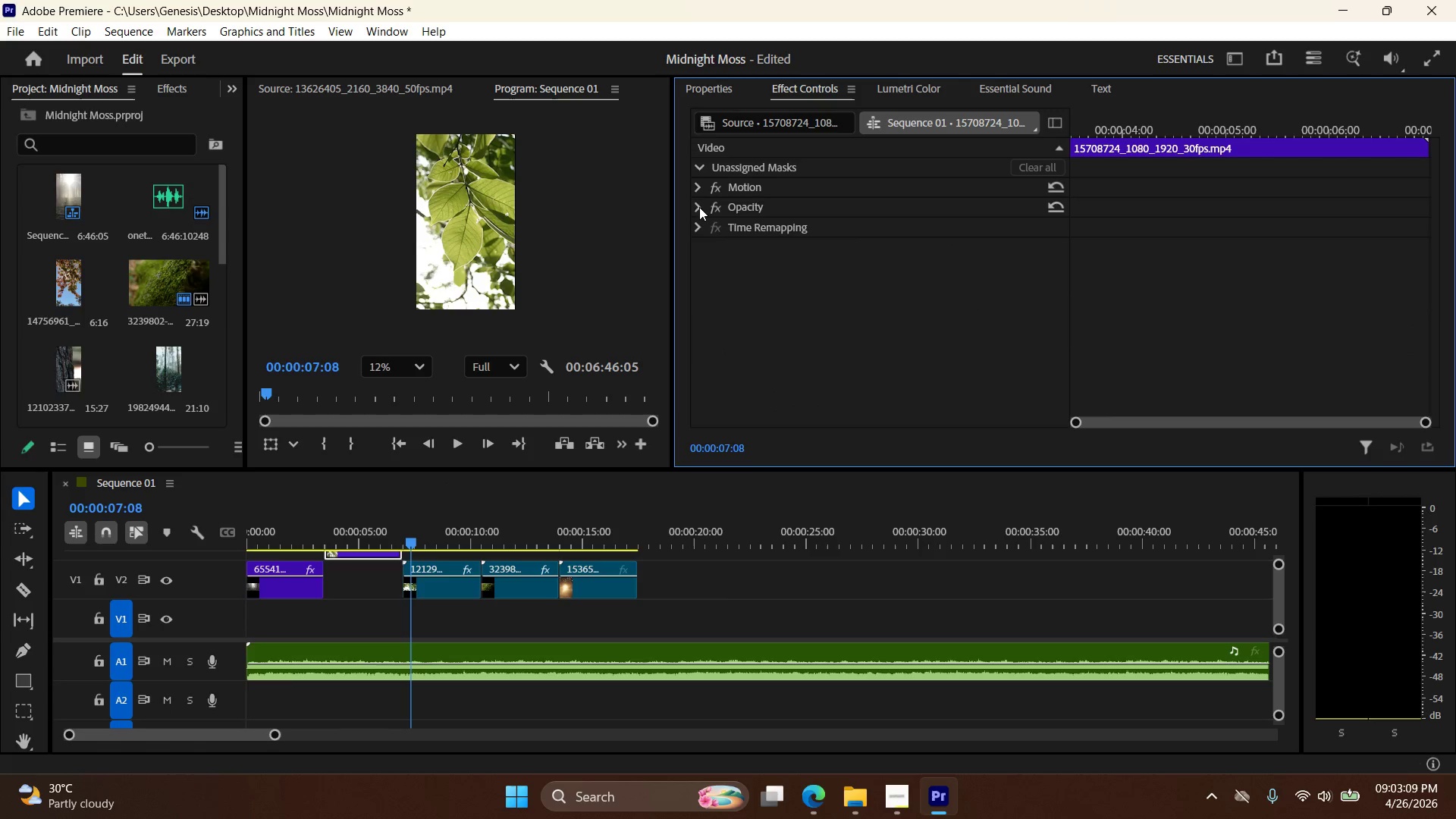 
left_click([699, 207])
 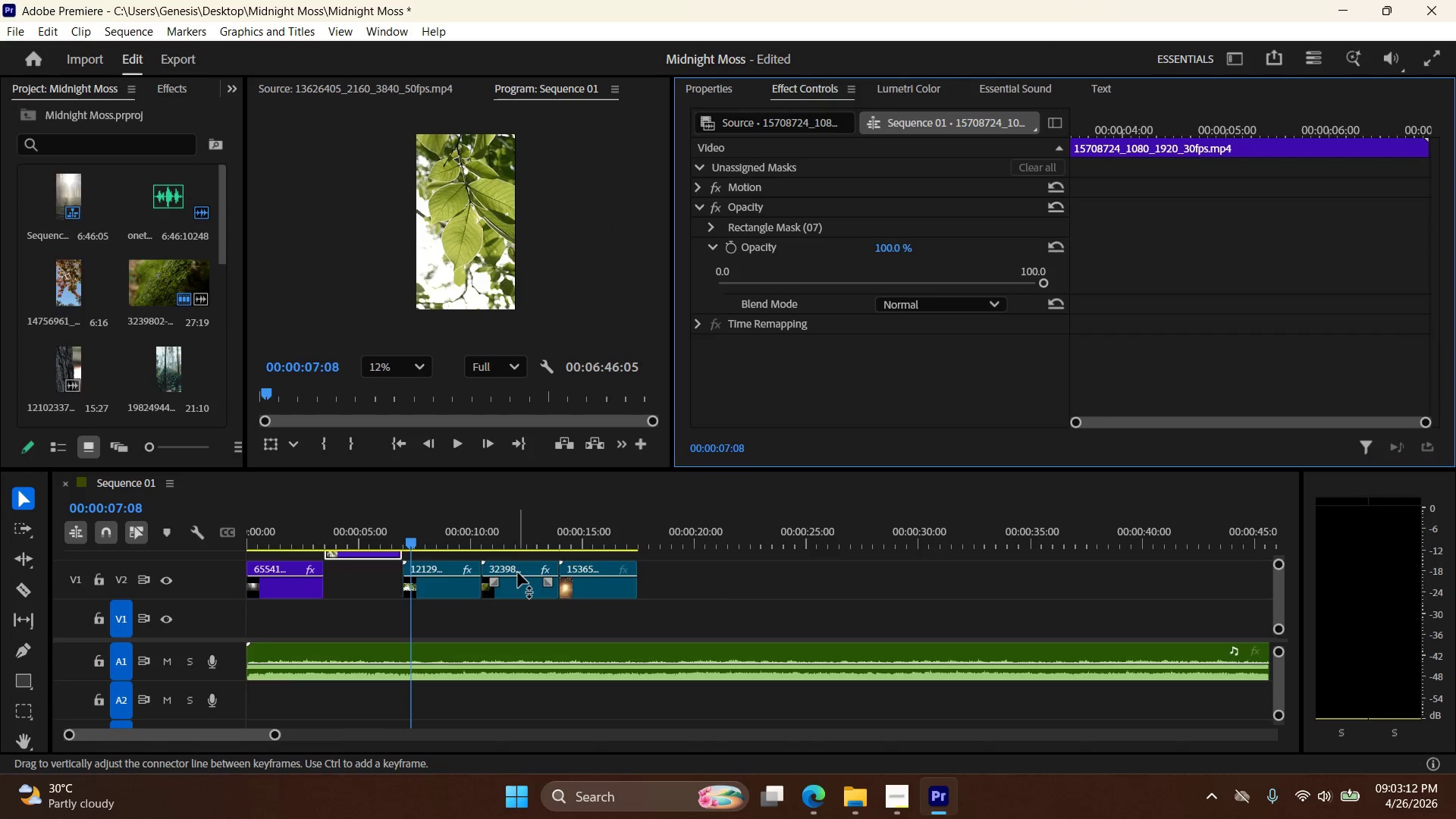 
left_click_drag(start_coordinate=[413, 544], to_coordinate=[427, 544])
 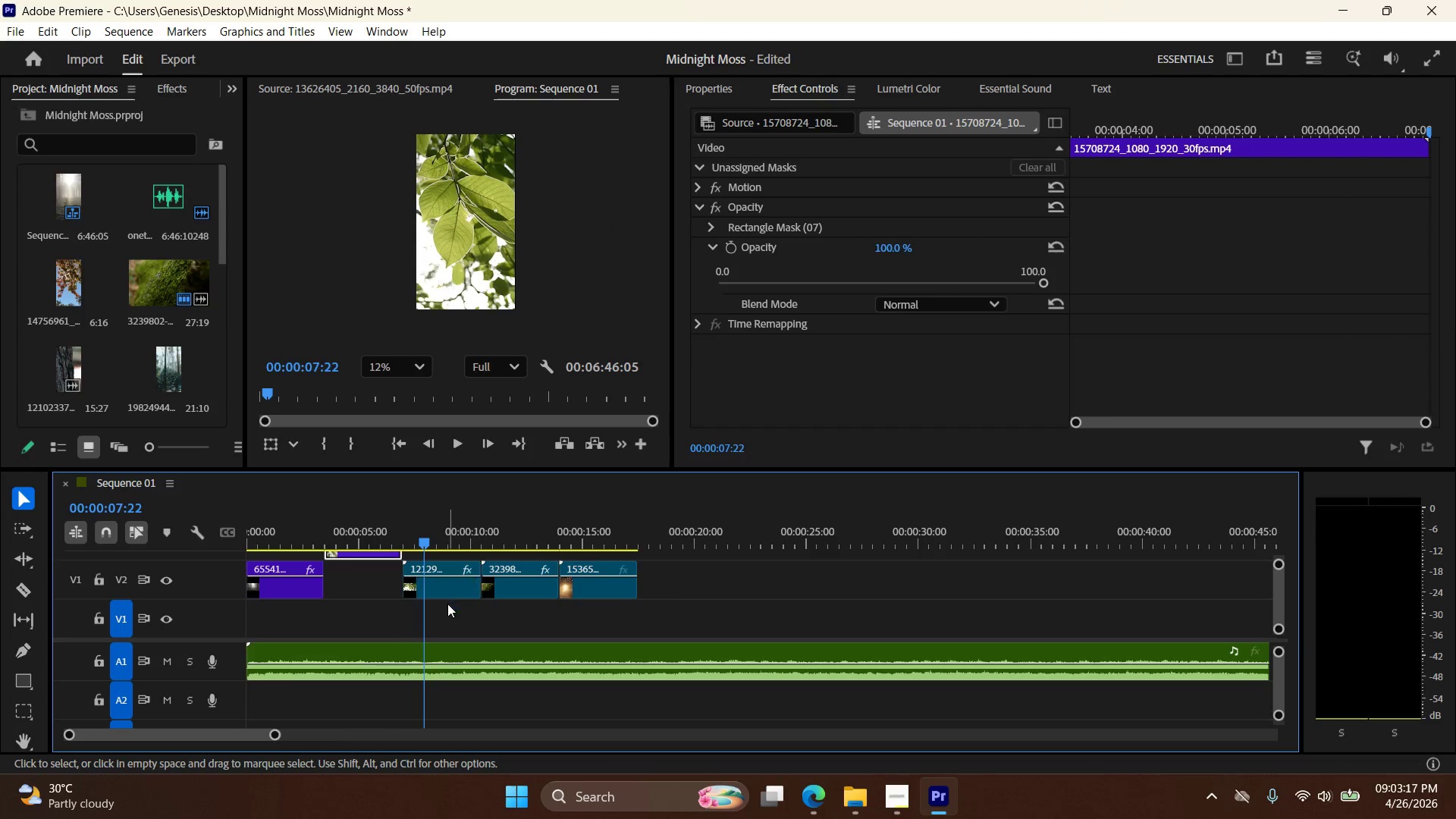 
right_click([442, 584])
 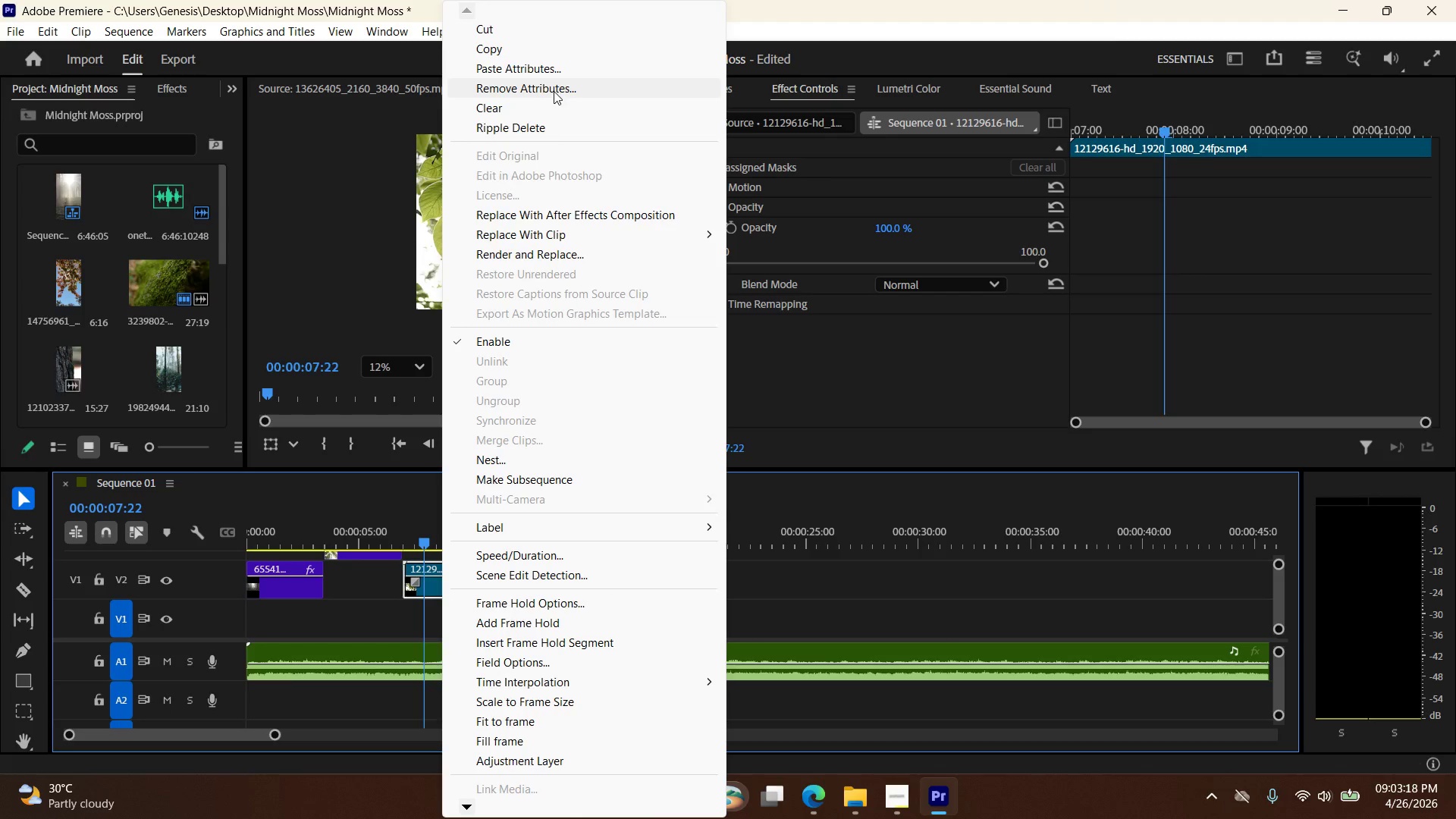 
left_click([559, 73])
 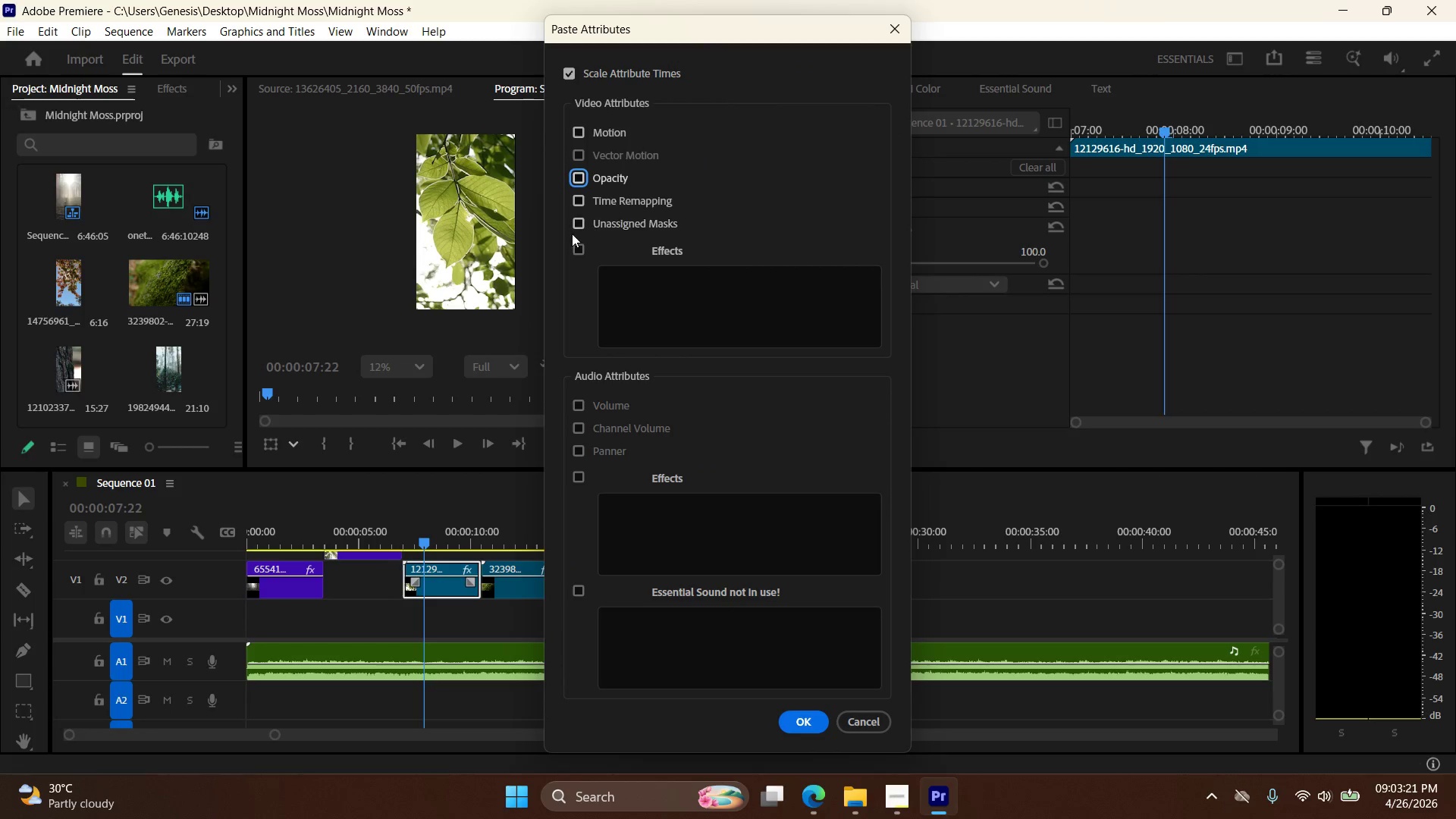 
double_click([580, 226])
 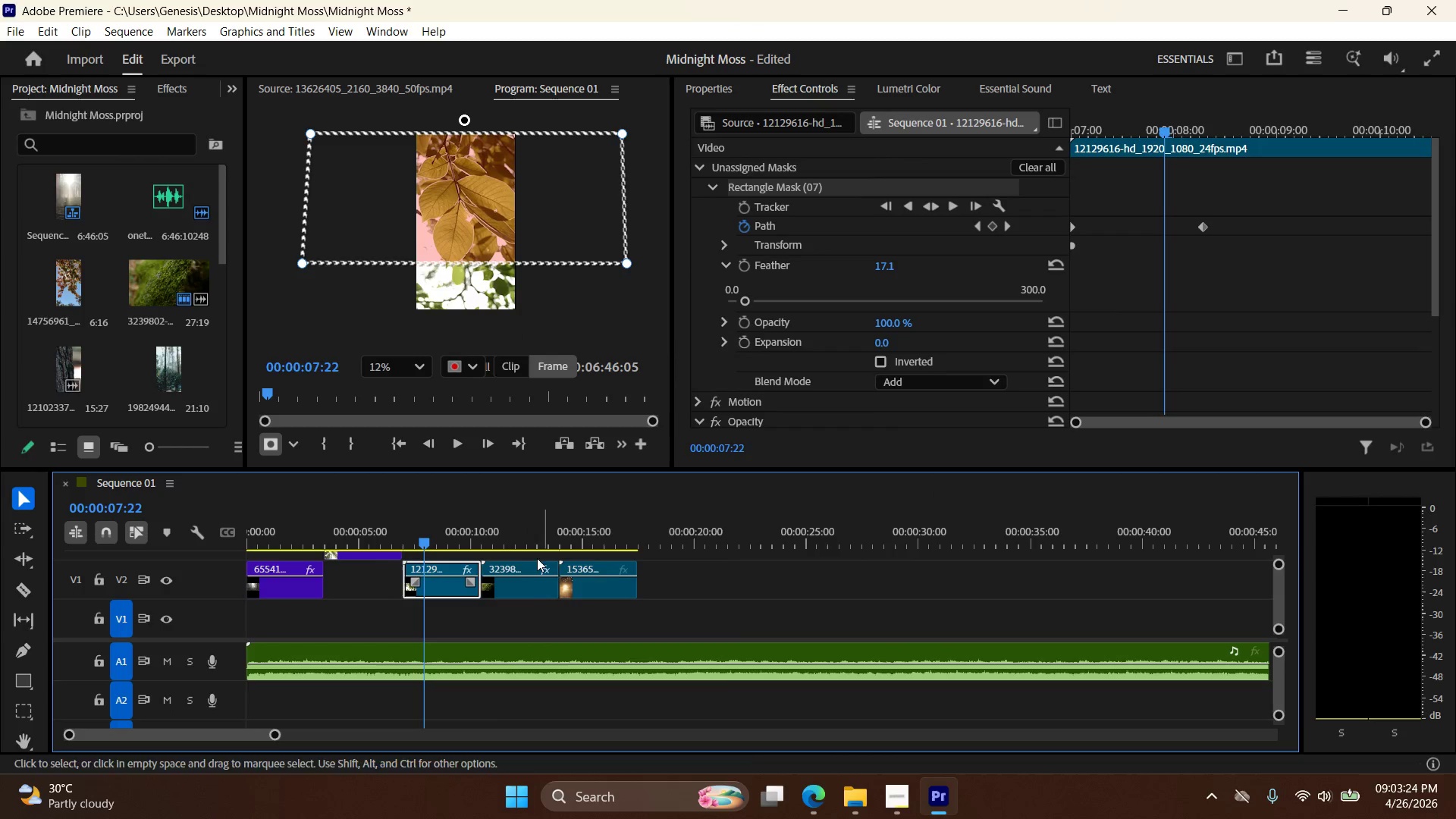 
left_click_drag(start_coordinate=[425, 541], to_coordinate=[340, 543])
 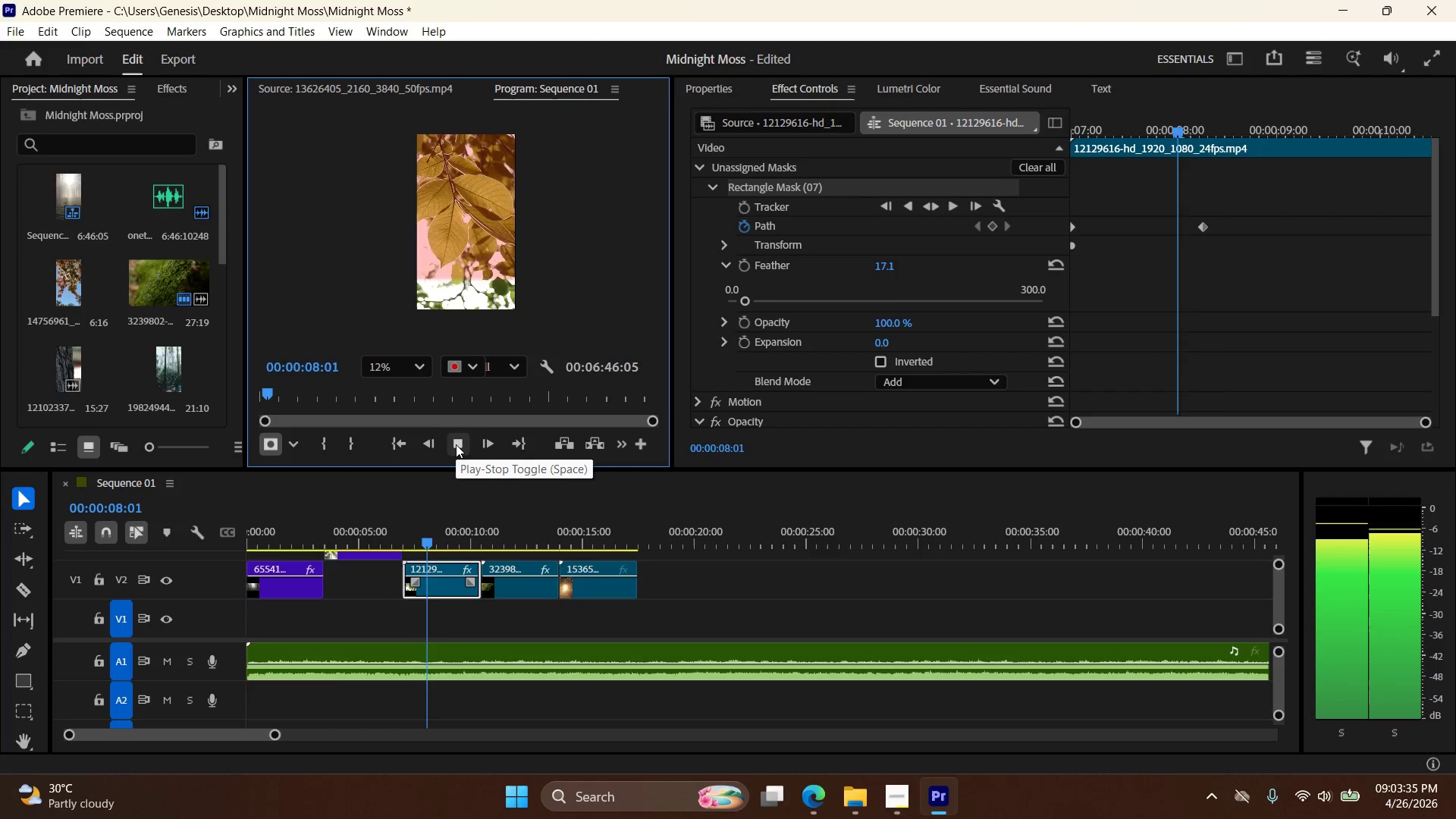 
wait(6.31)
 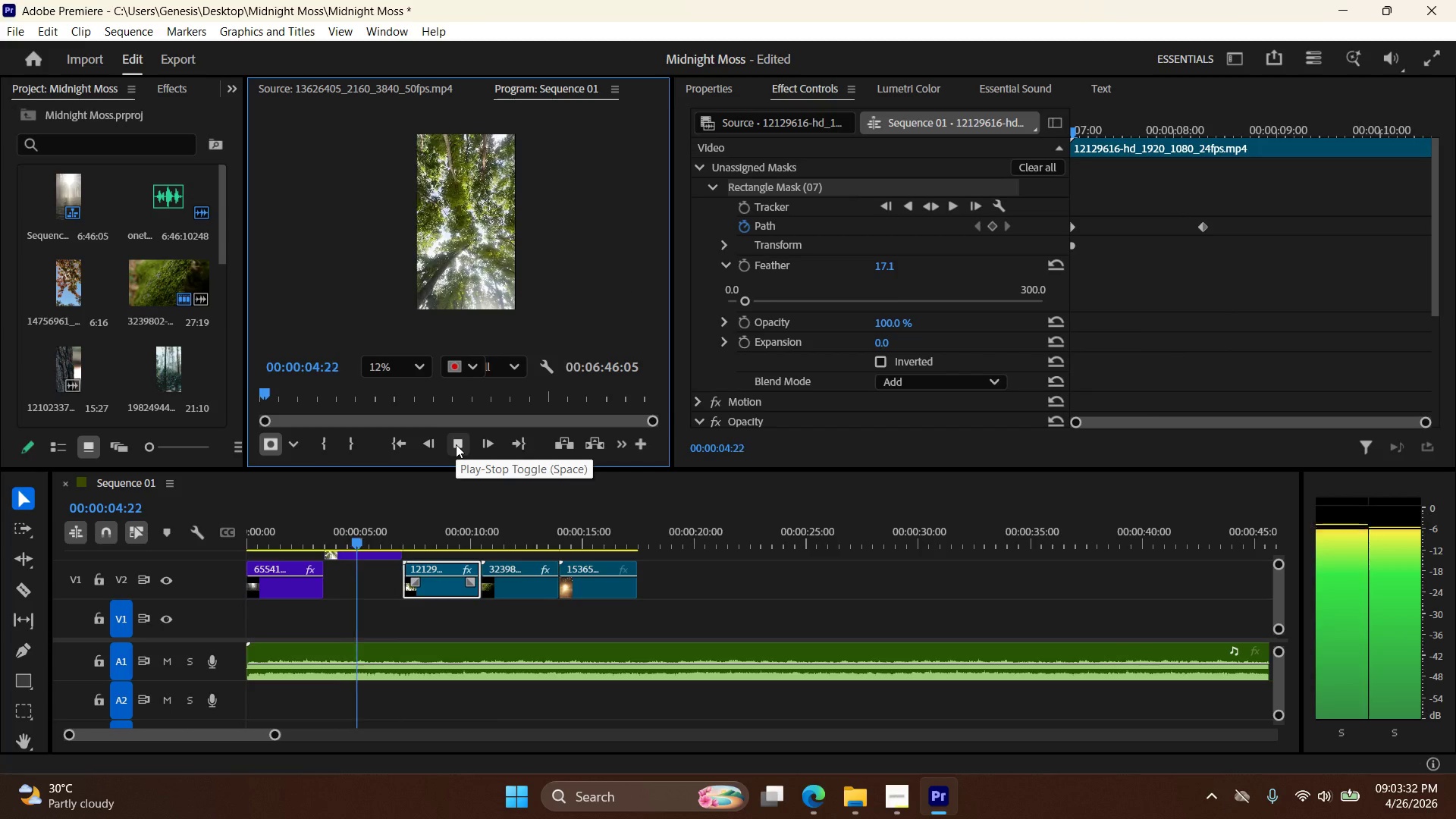 
left_click([456, 444])
 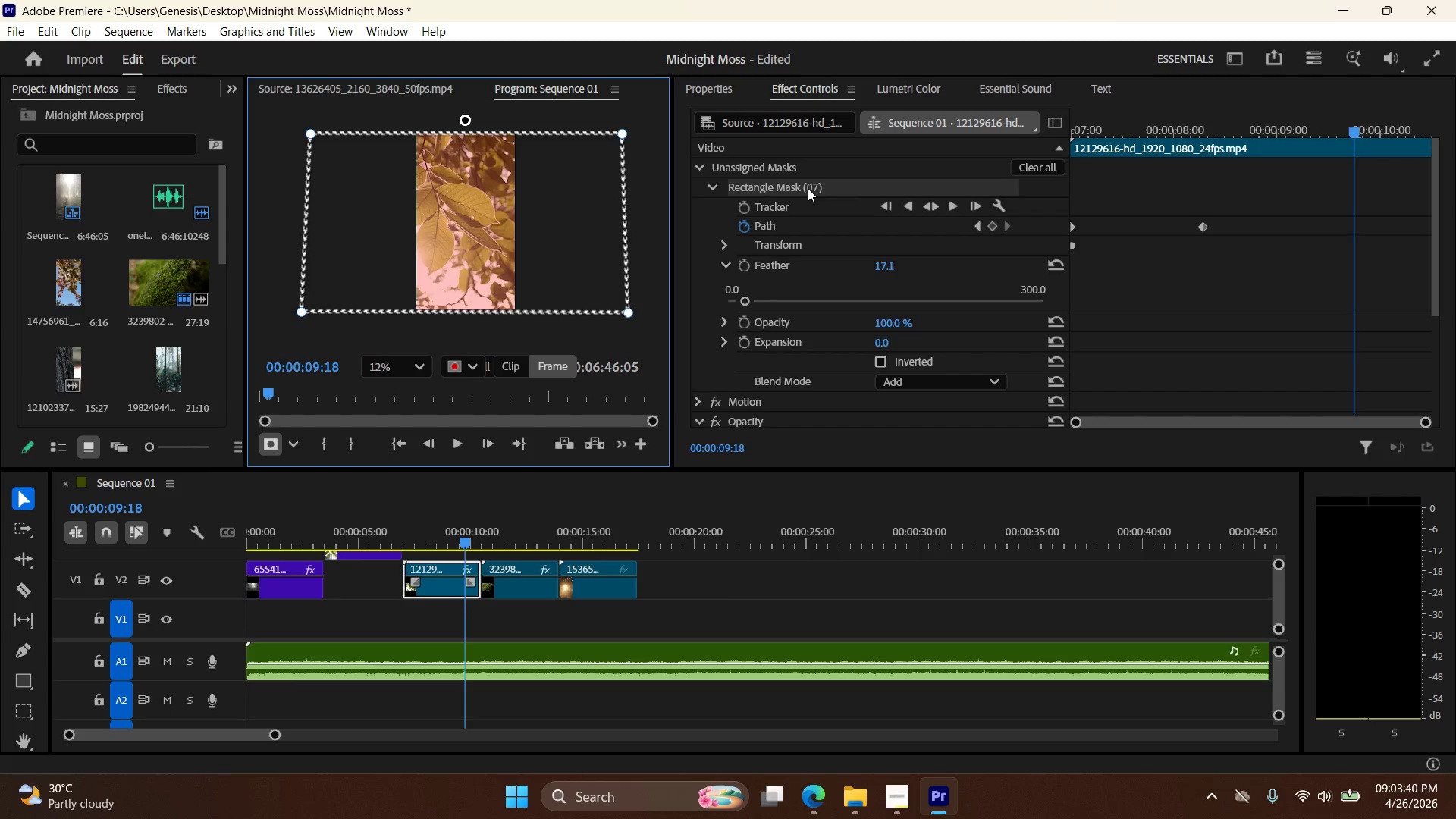 
right_click([808, 188])
 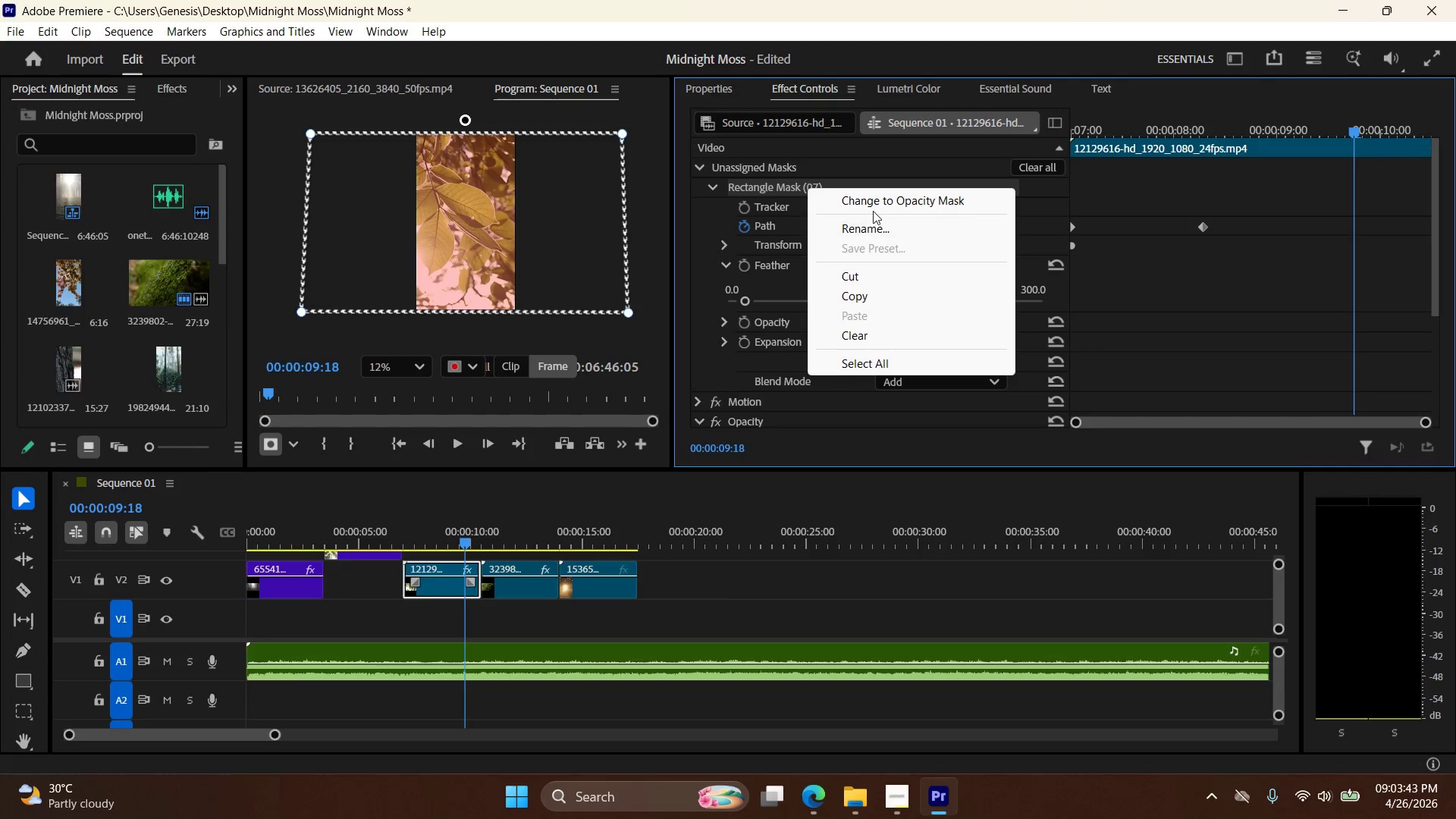 
left_click([876, 205])
 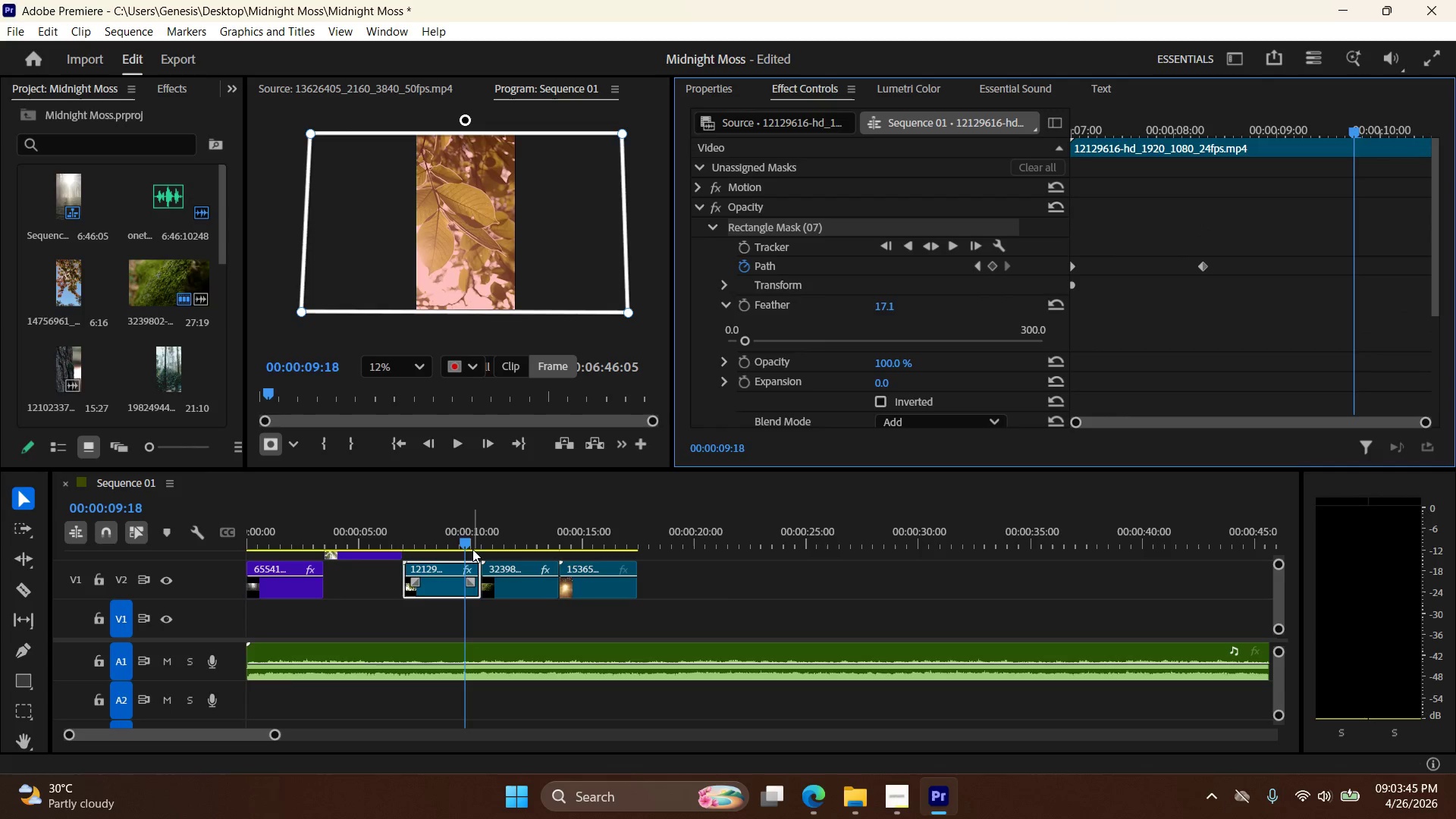 
left_click_drag(start_coordinate=[471, 541], to_coordinate=[310, 549])
 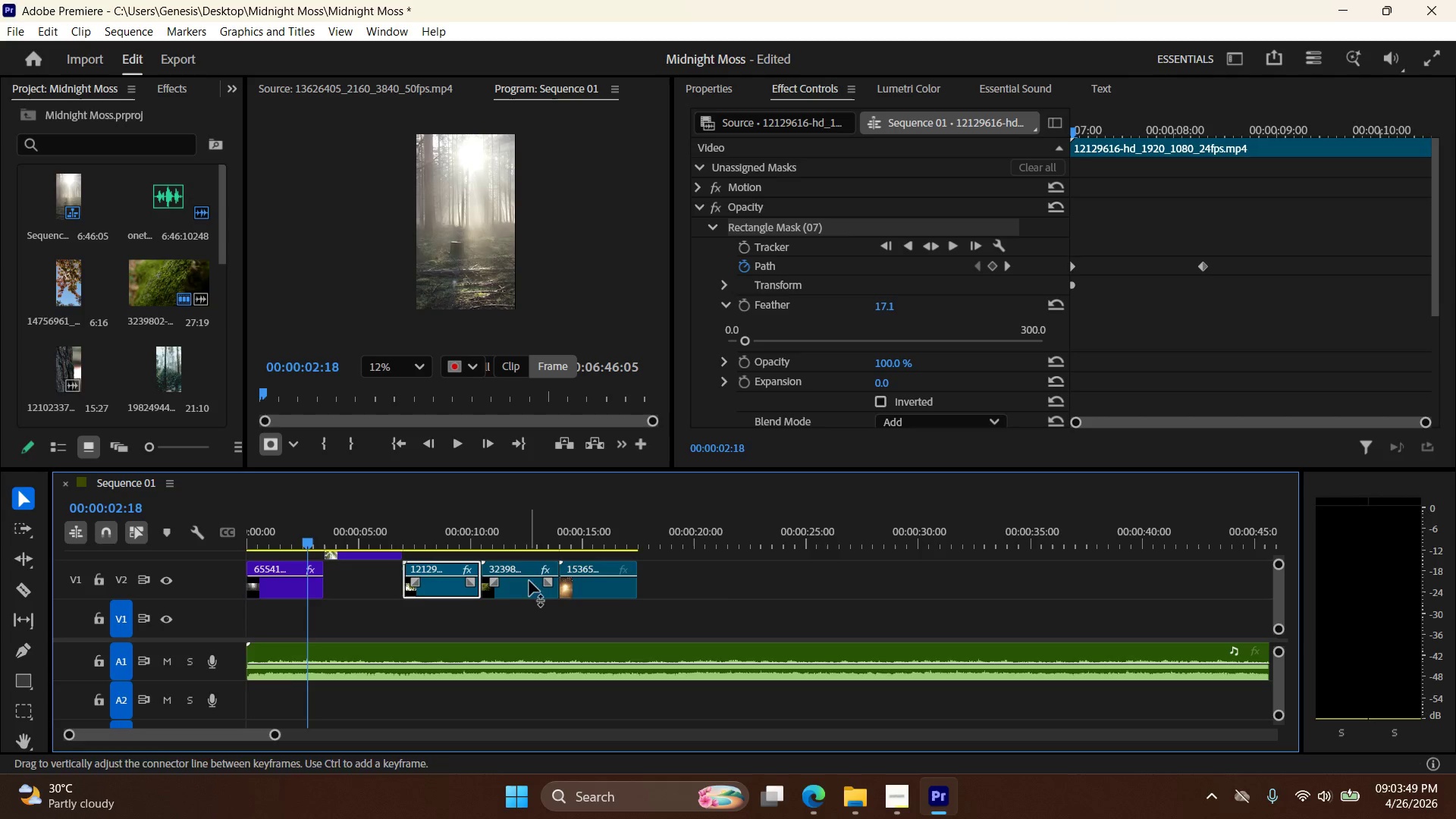 
left_click([526, 585])
 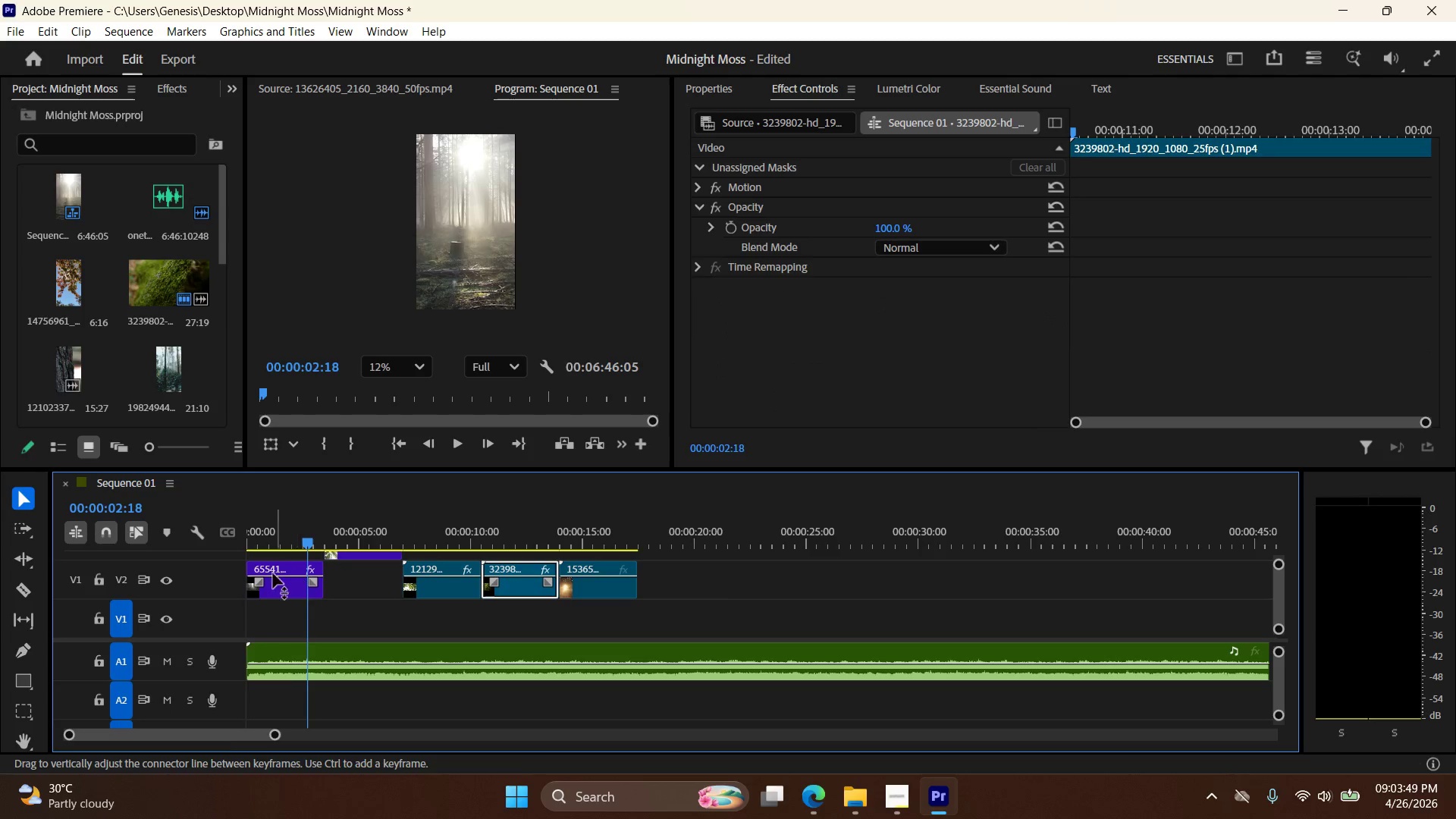 
left_click([264, 580])
 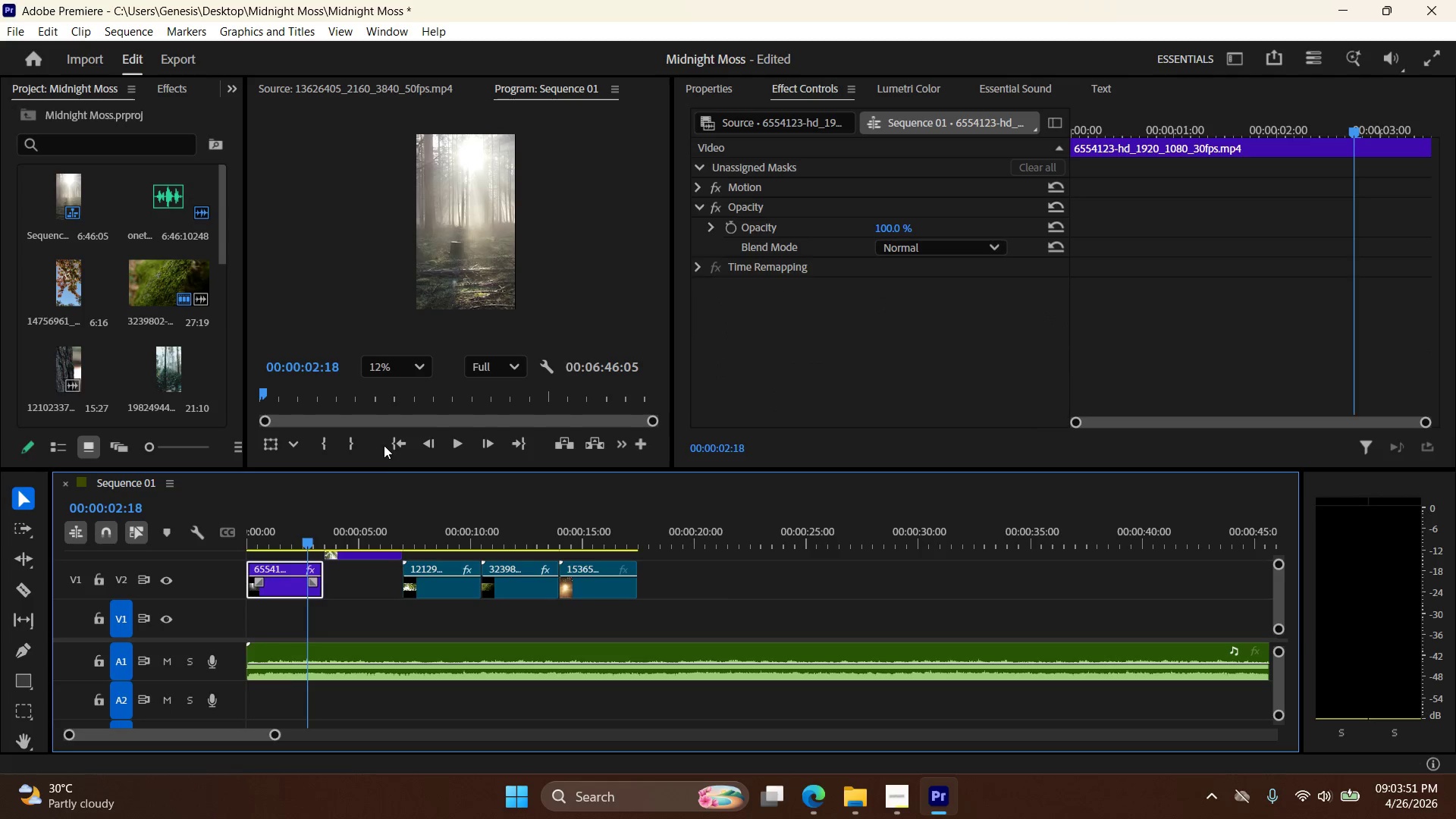 
double_click([460, 445])
 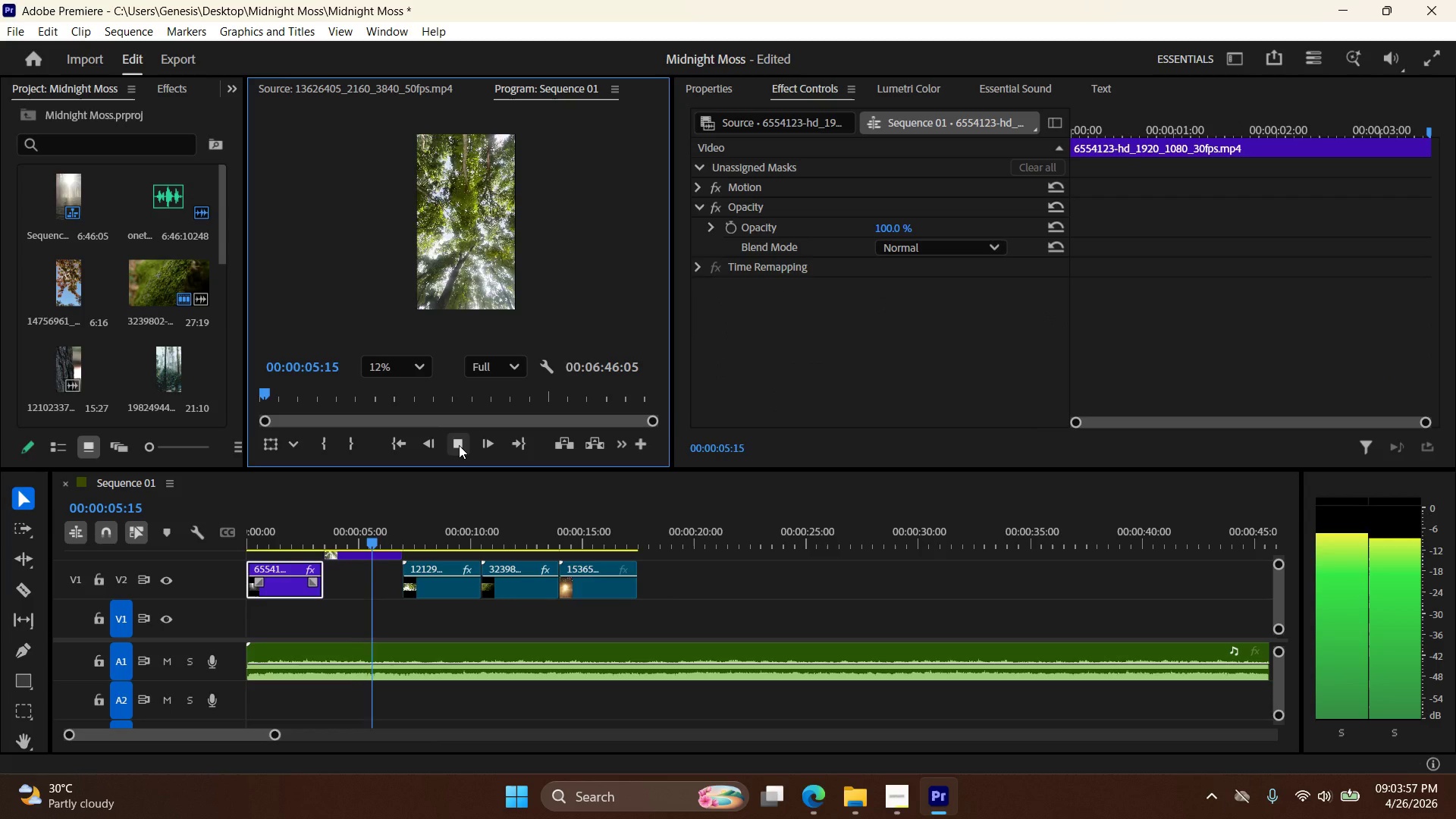 
wait(10.78)
 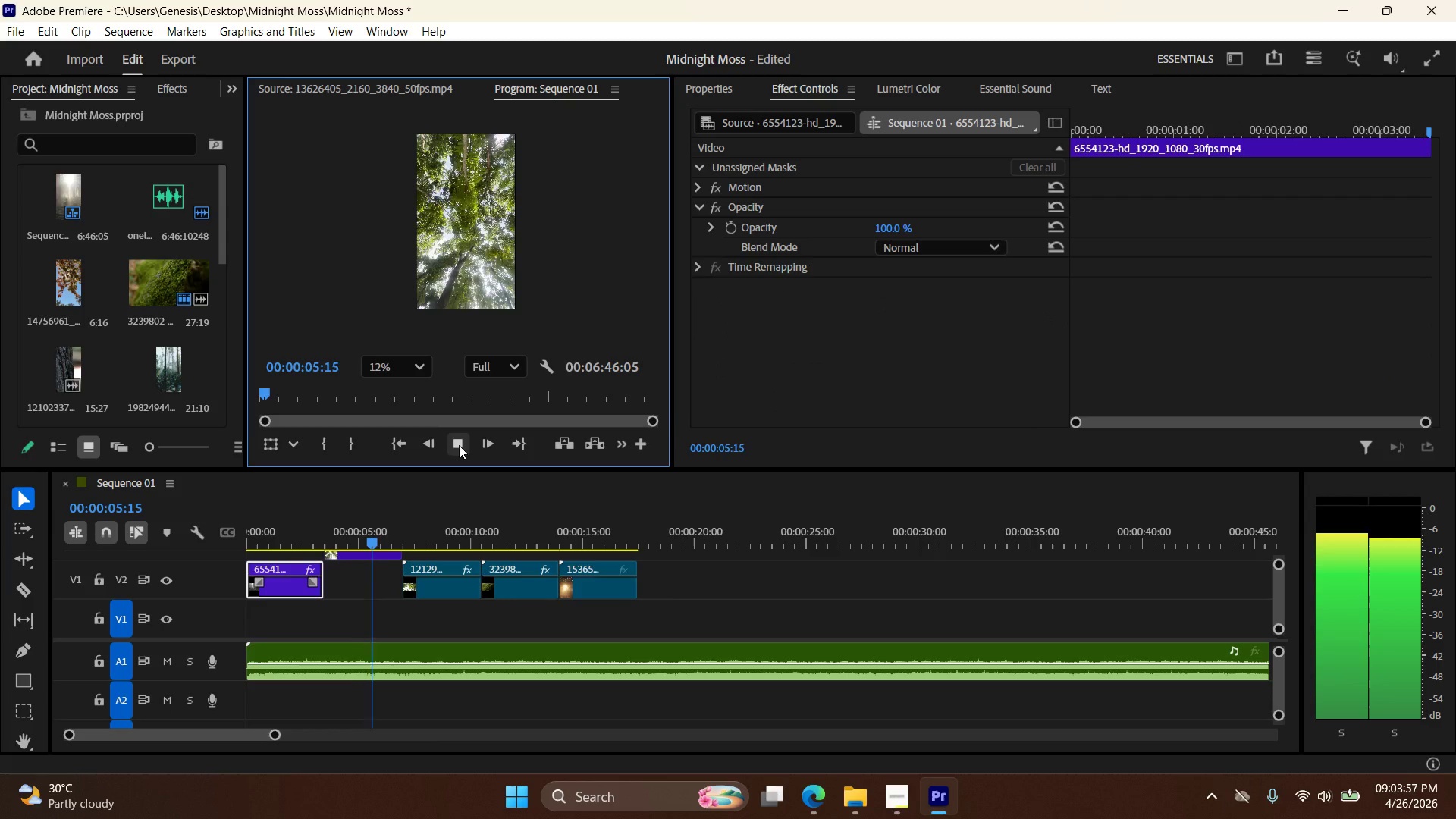 
left_click([463, 444])
 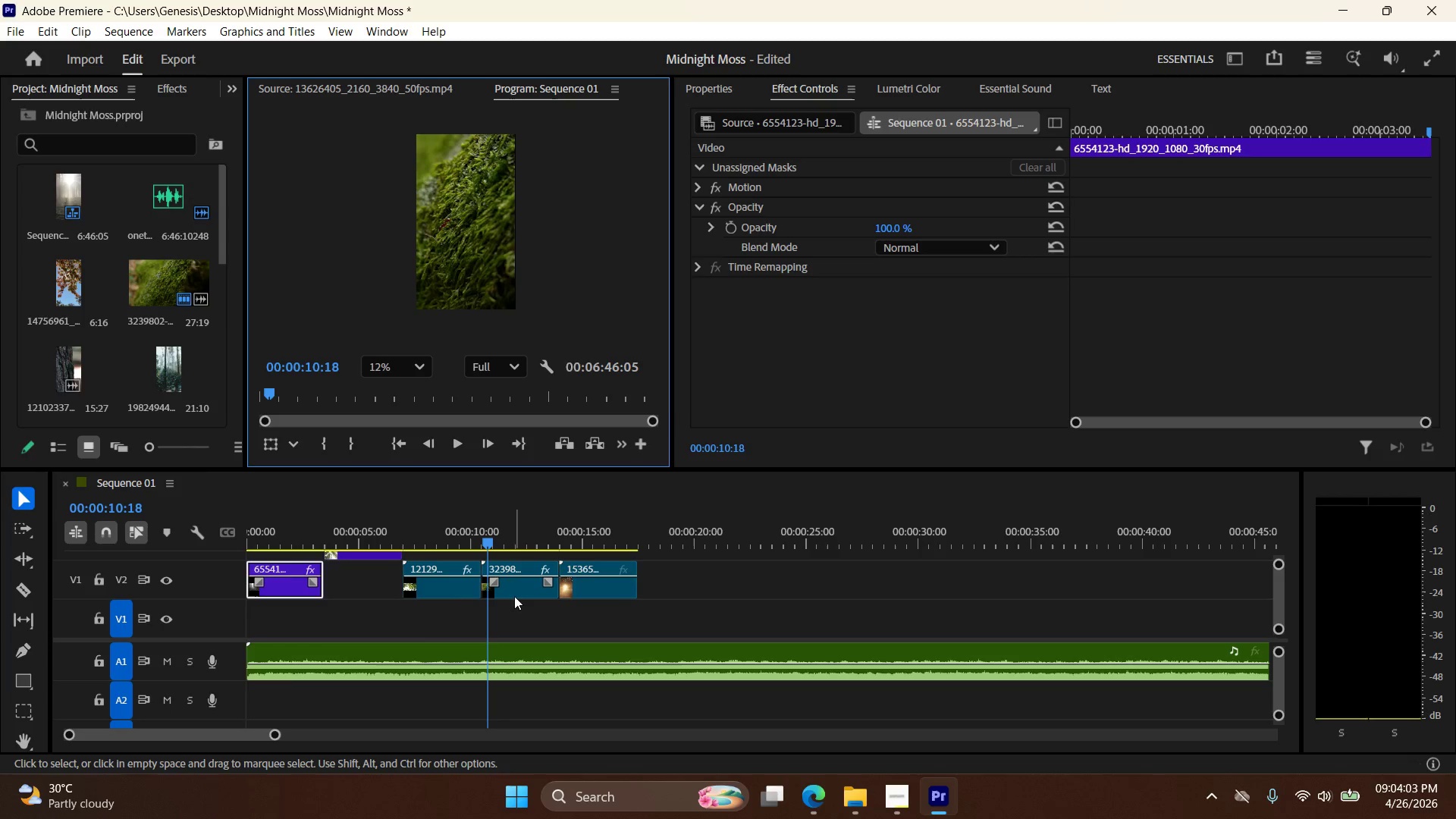 
left_click([520, 592])
 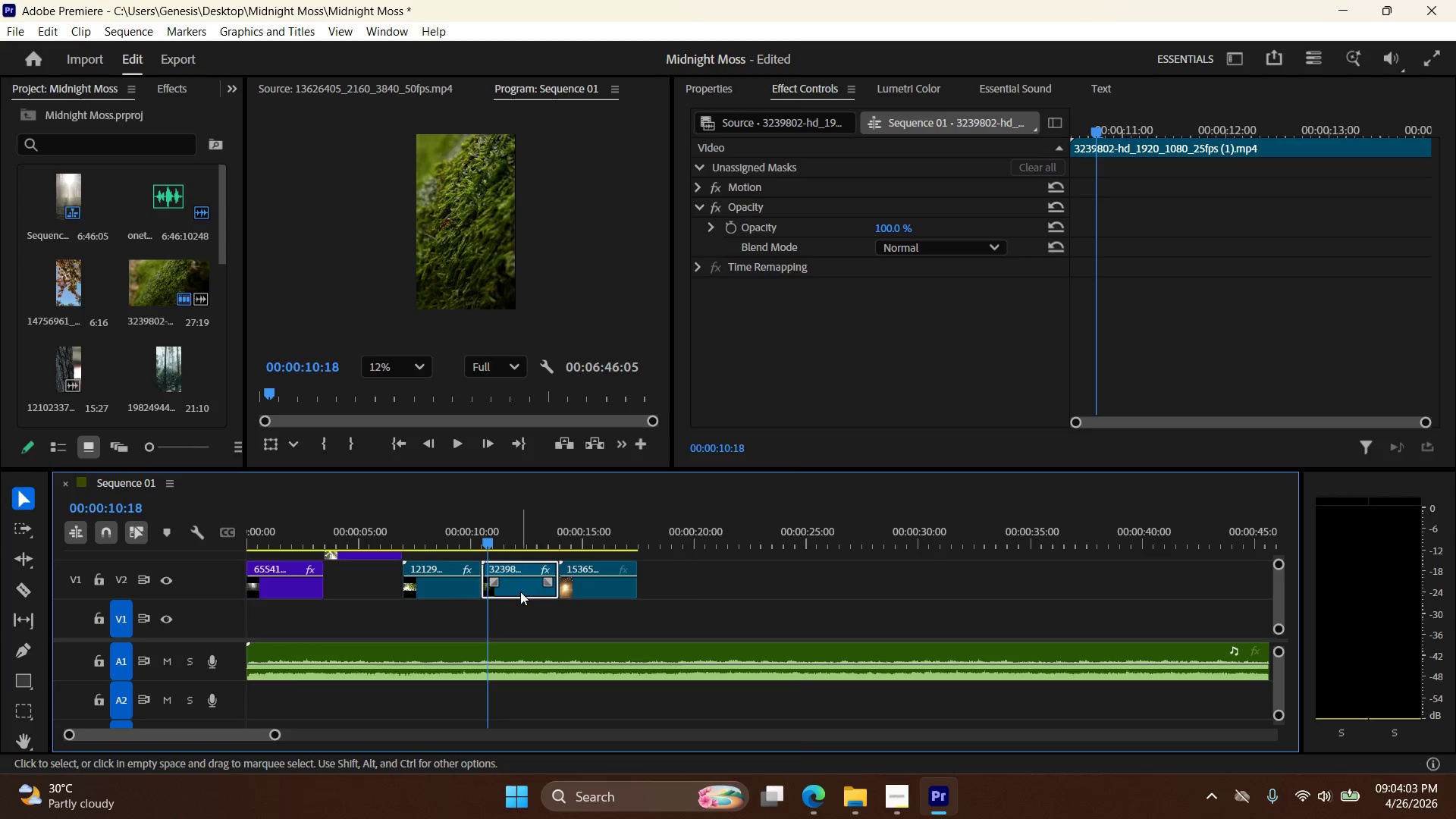 
right_click([520, 591])
 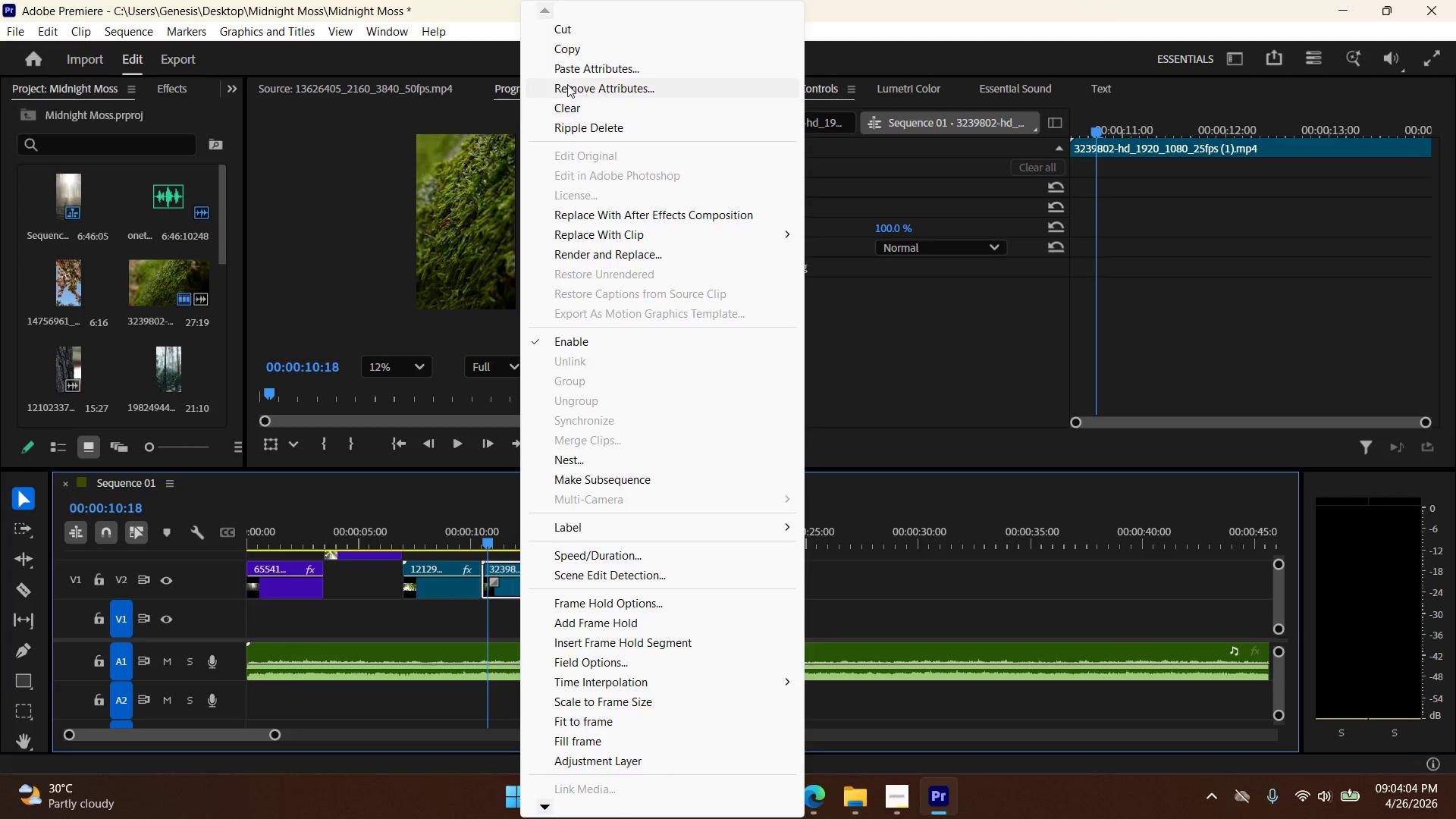 
left_click([585, 67])
 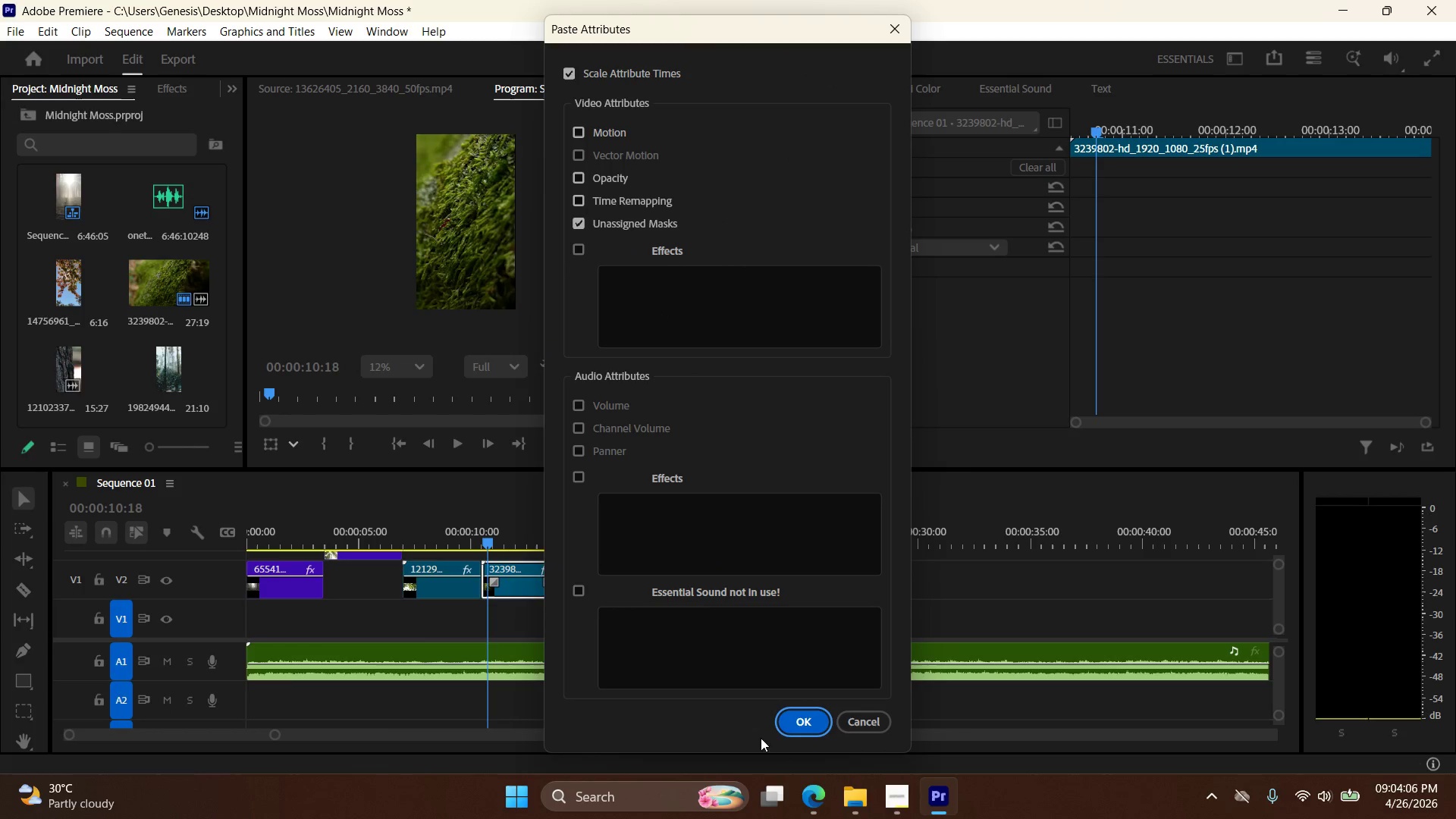 
left_click([803, 714])
 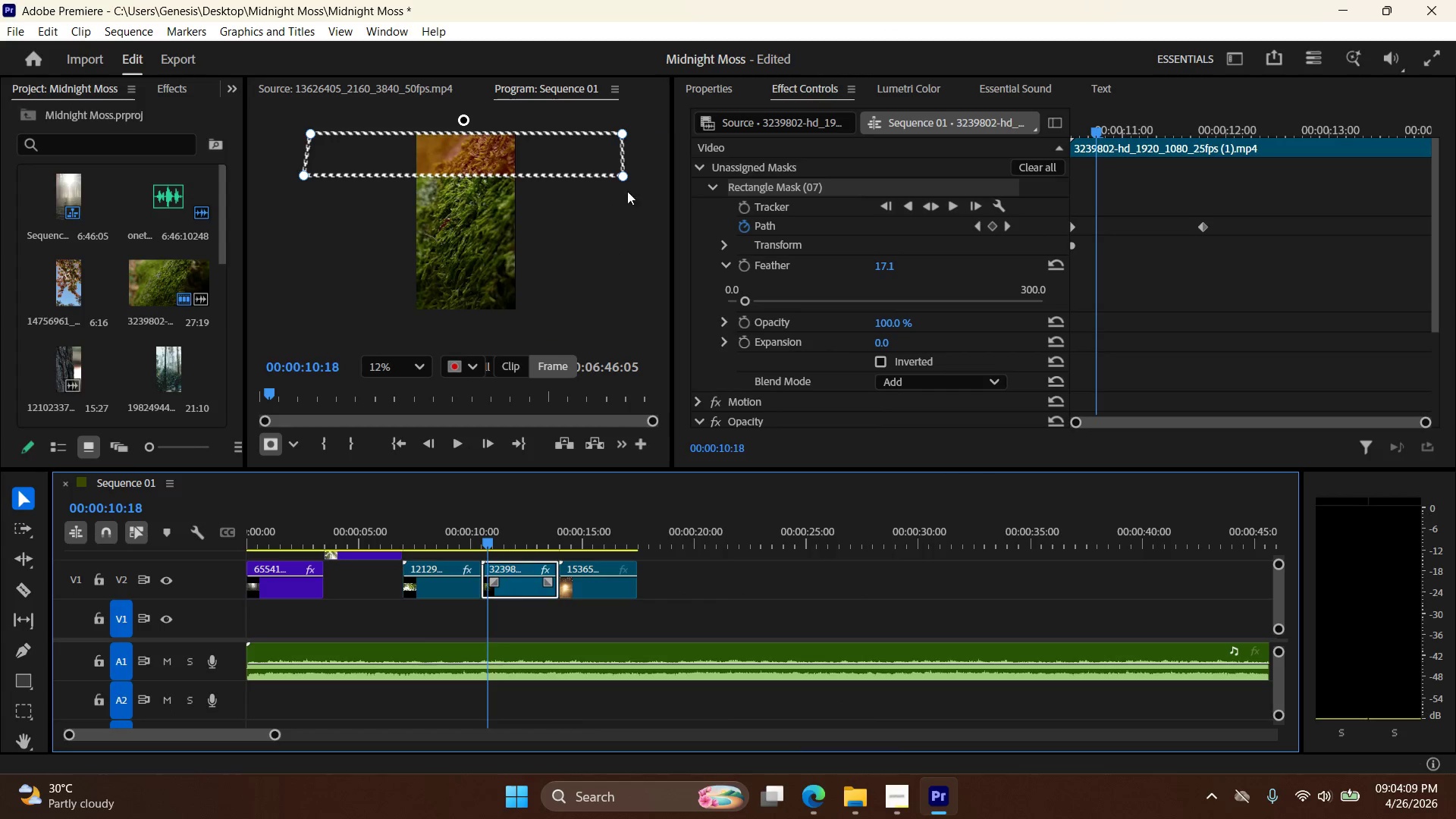 
left_click_drag(start_coordinate=[626, 180], to_coordinate=[626, 152])
 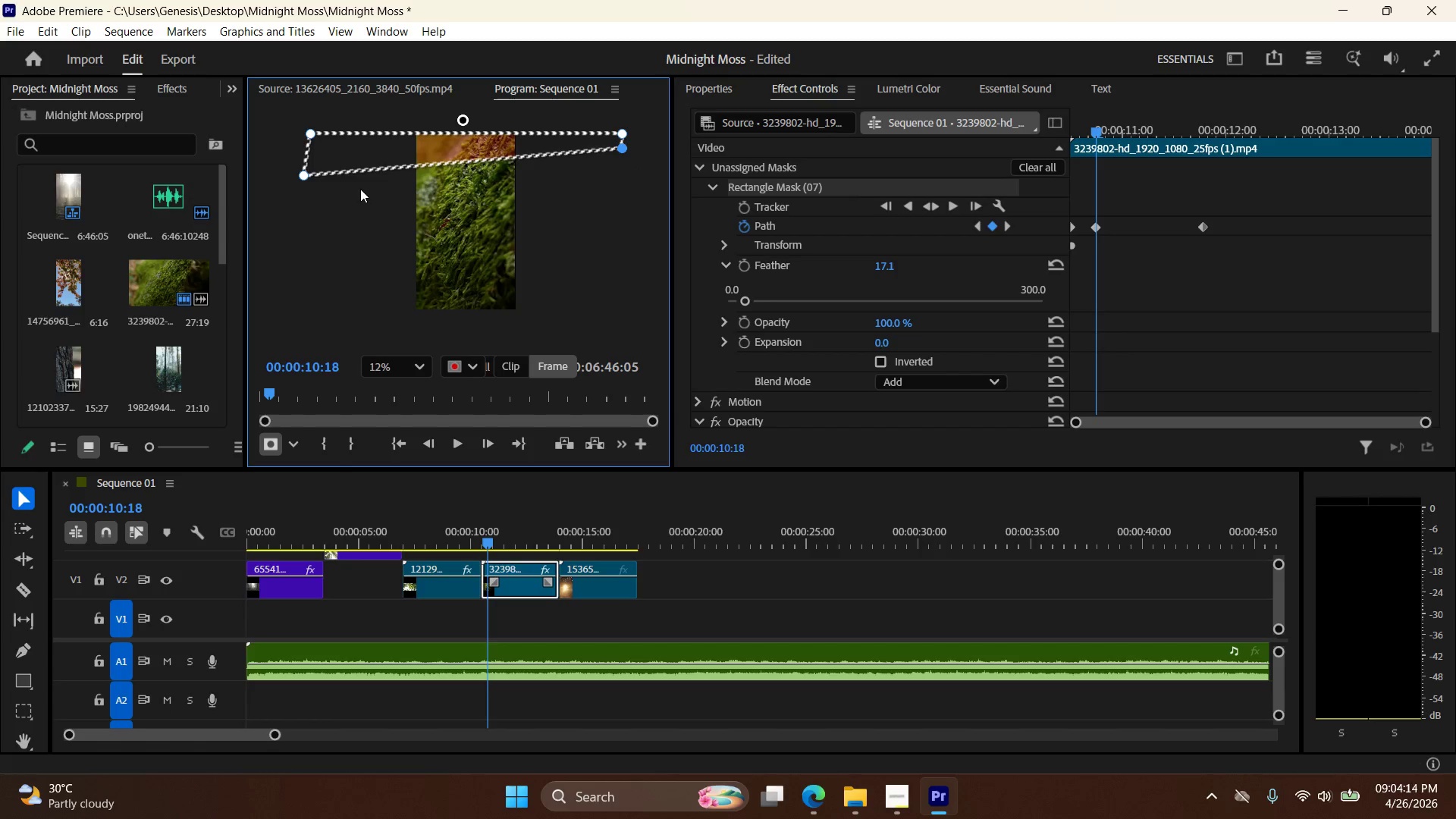 
key(Control+Z)
 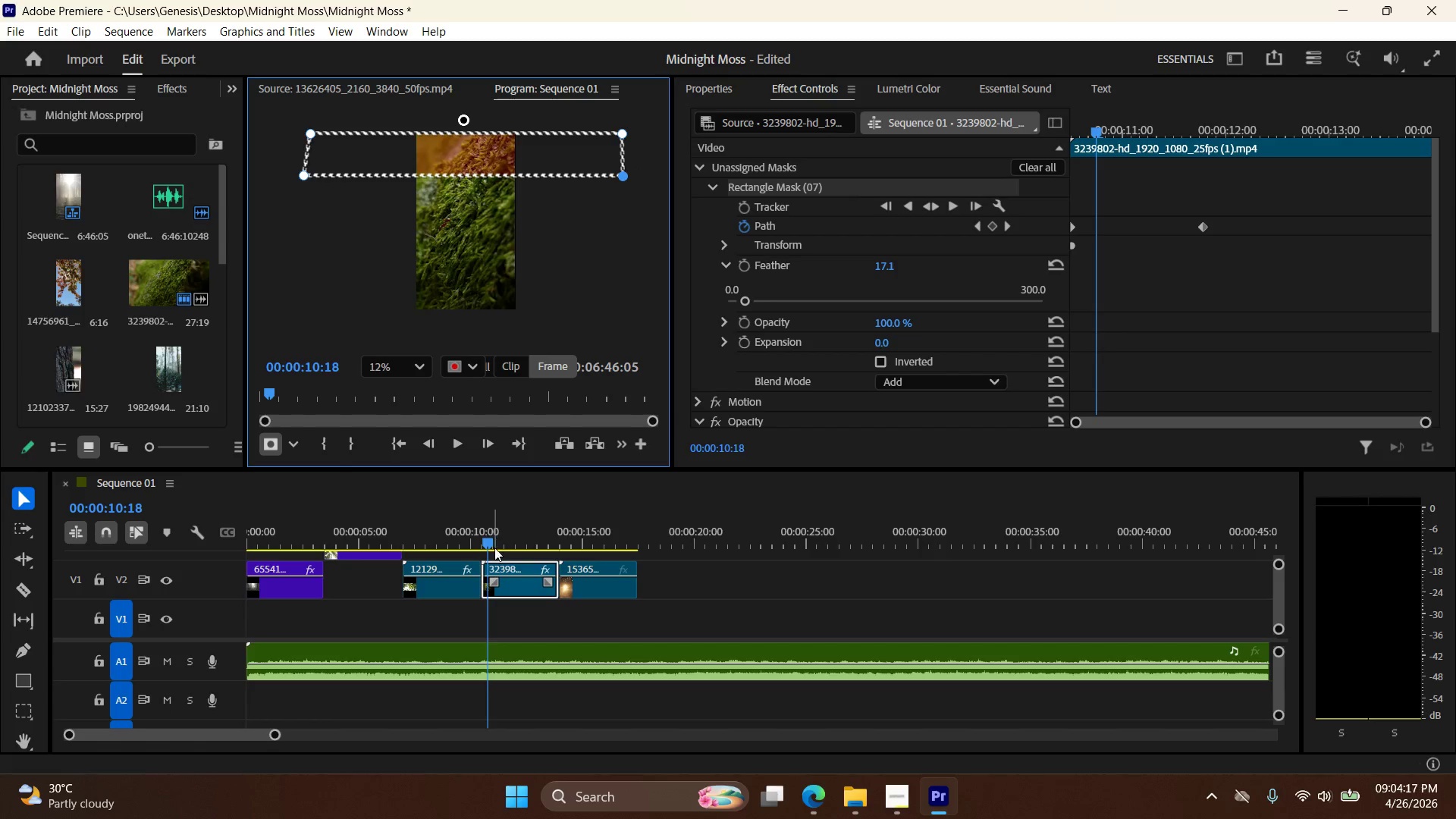 
left_click_drag(start_coordinate=[491, 541], to_coordinate=[485, 541])
 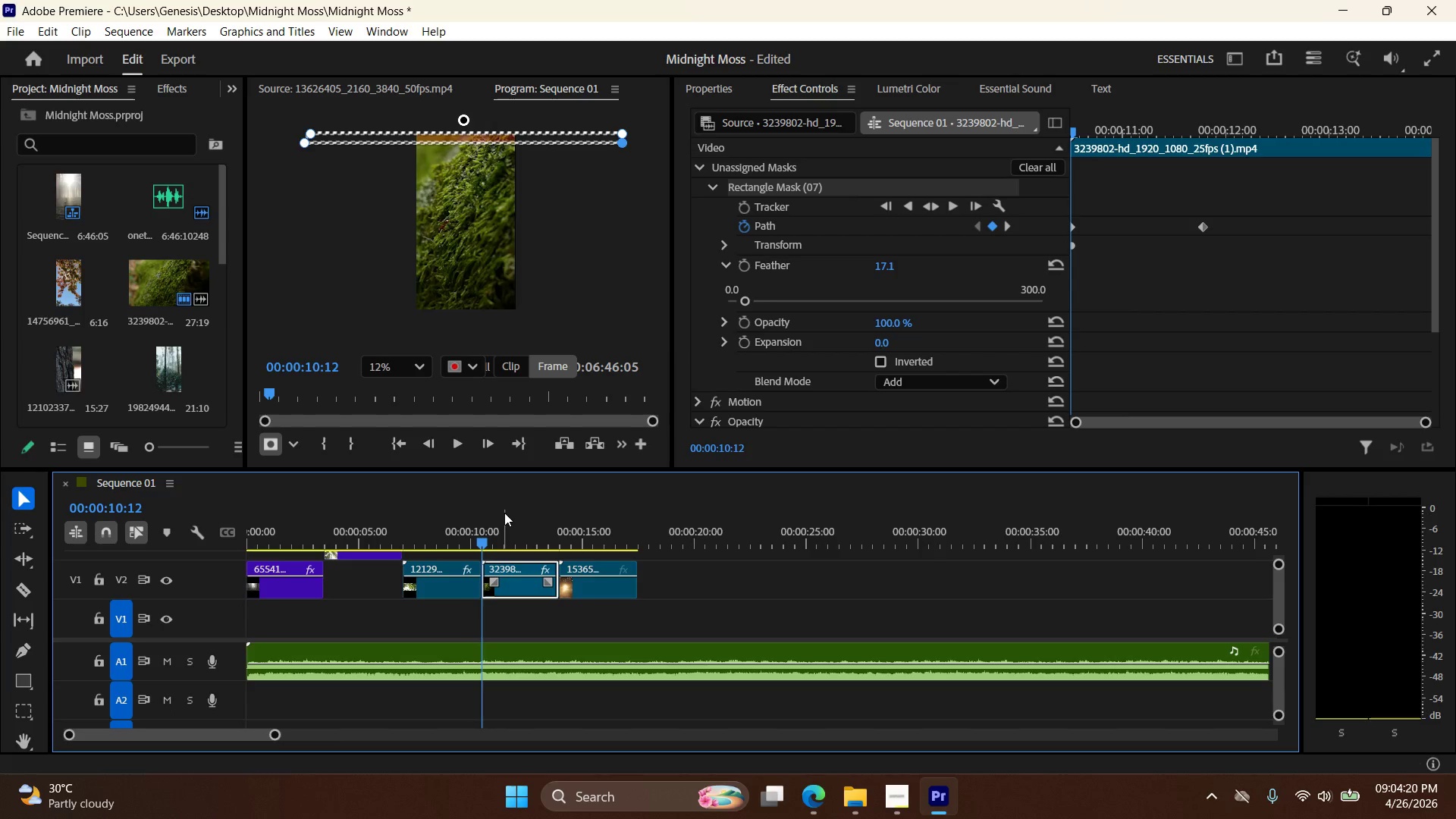 
key(ArrowLeft)
 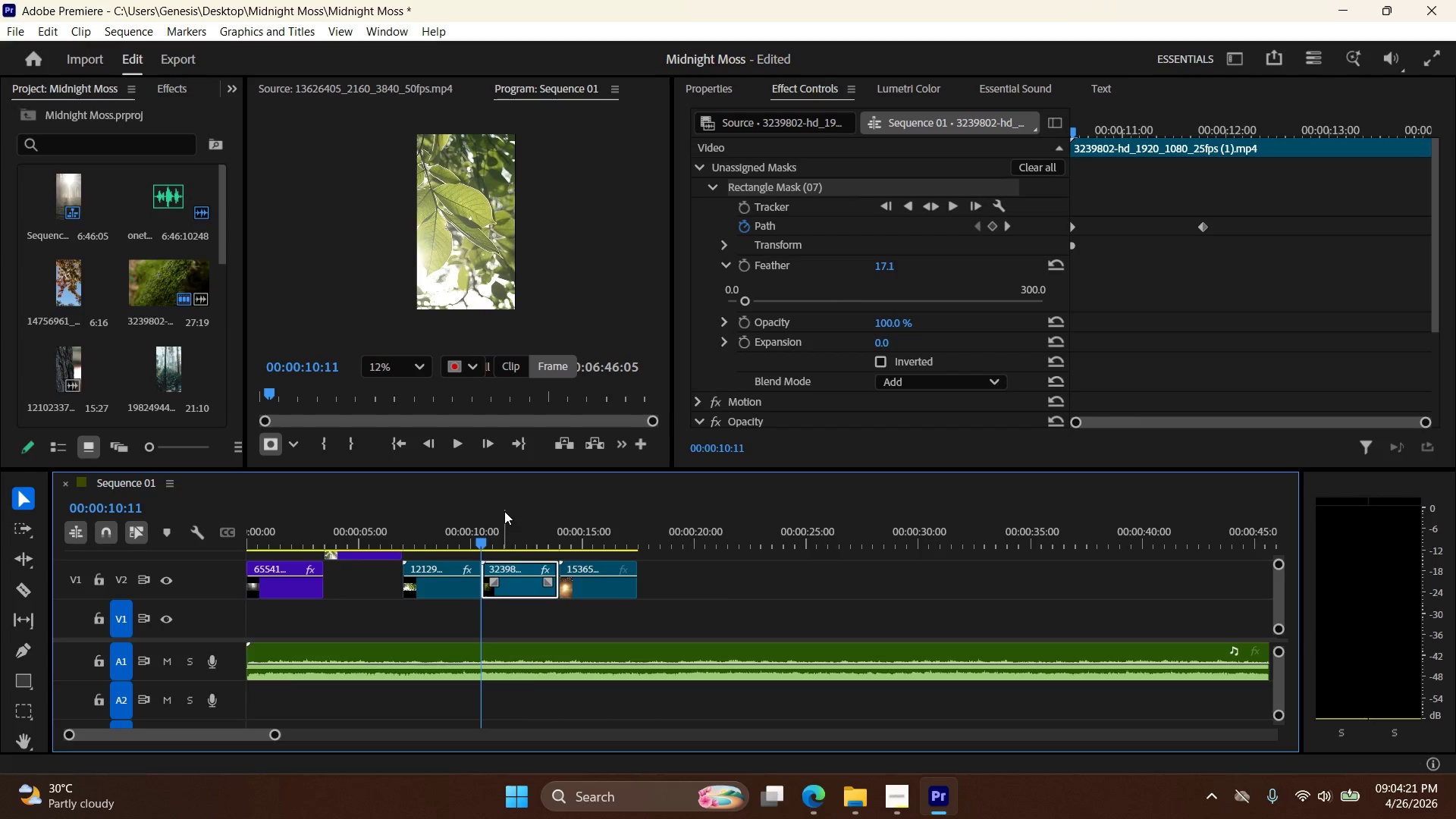 
key(ArrowRight)
 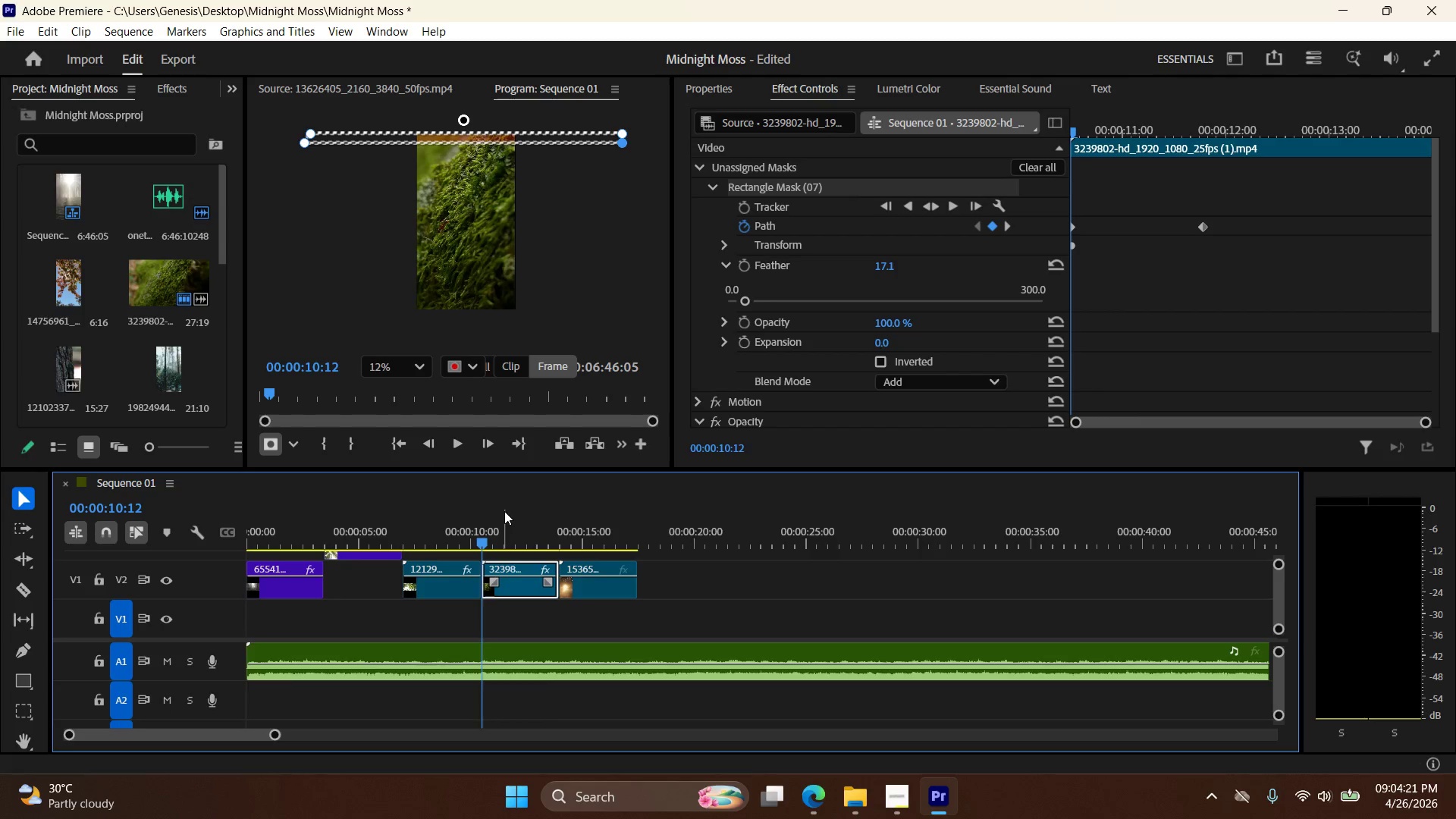 
key(ArrowRight)
 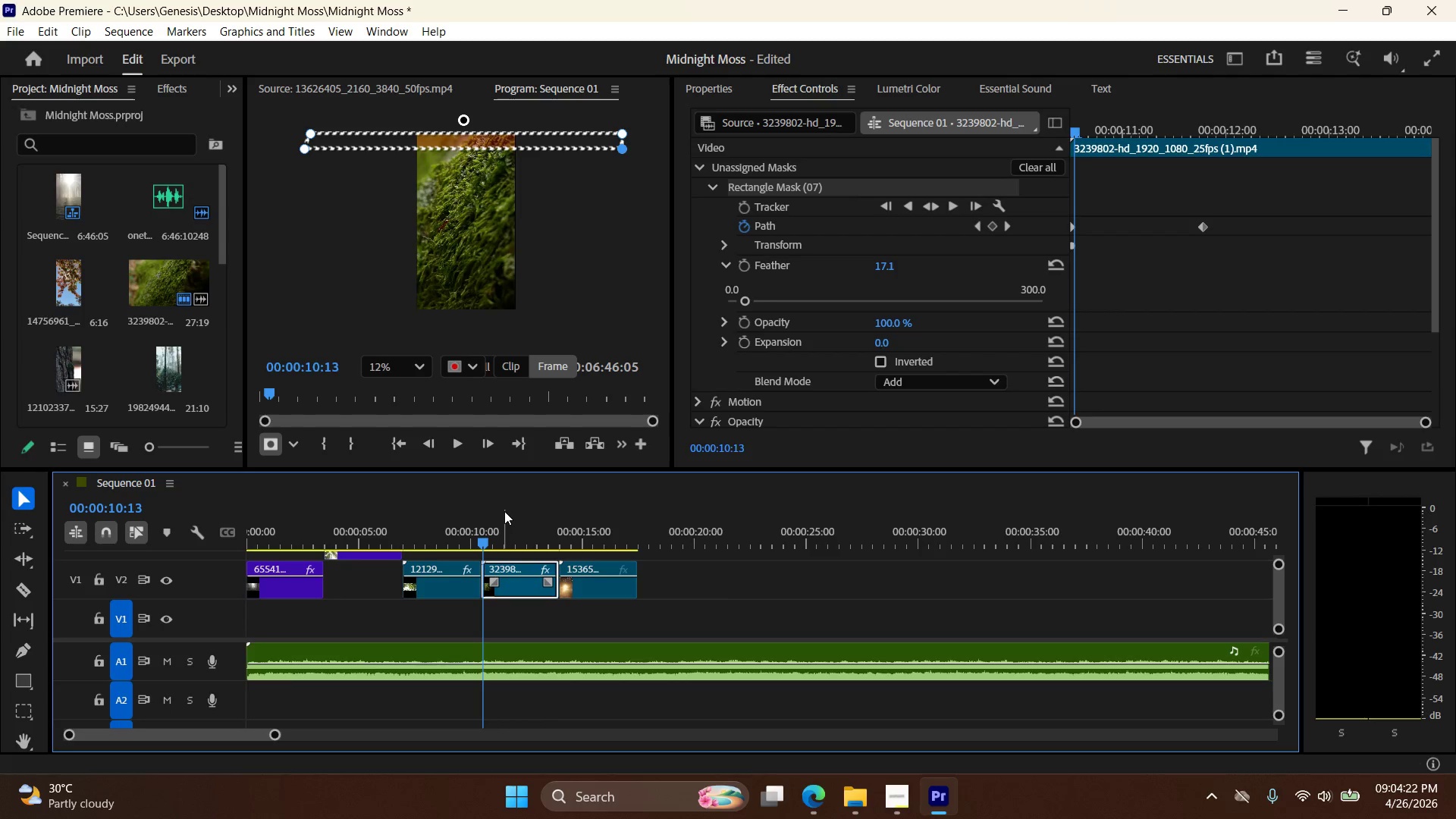 
key(ArrowLeft)
 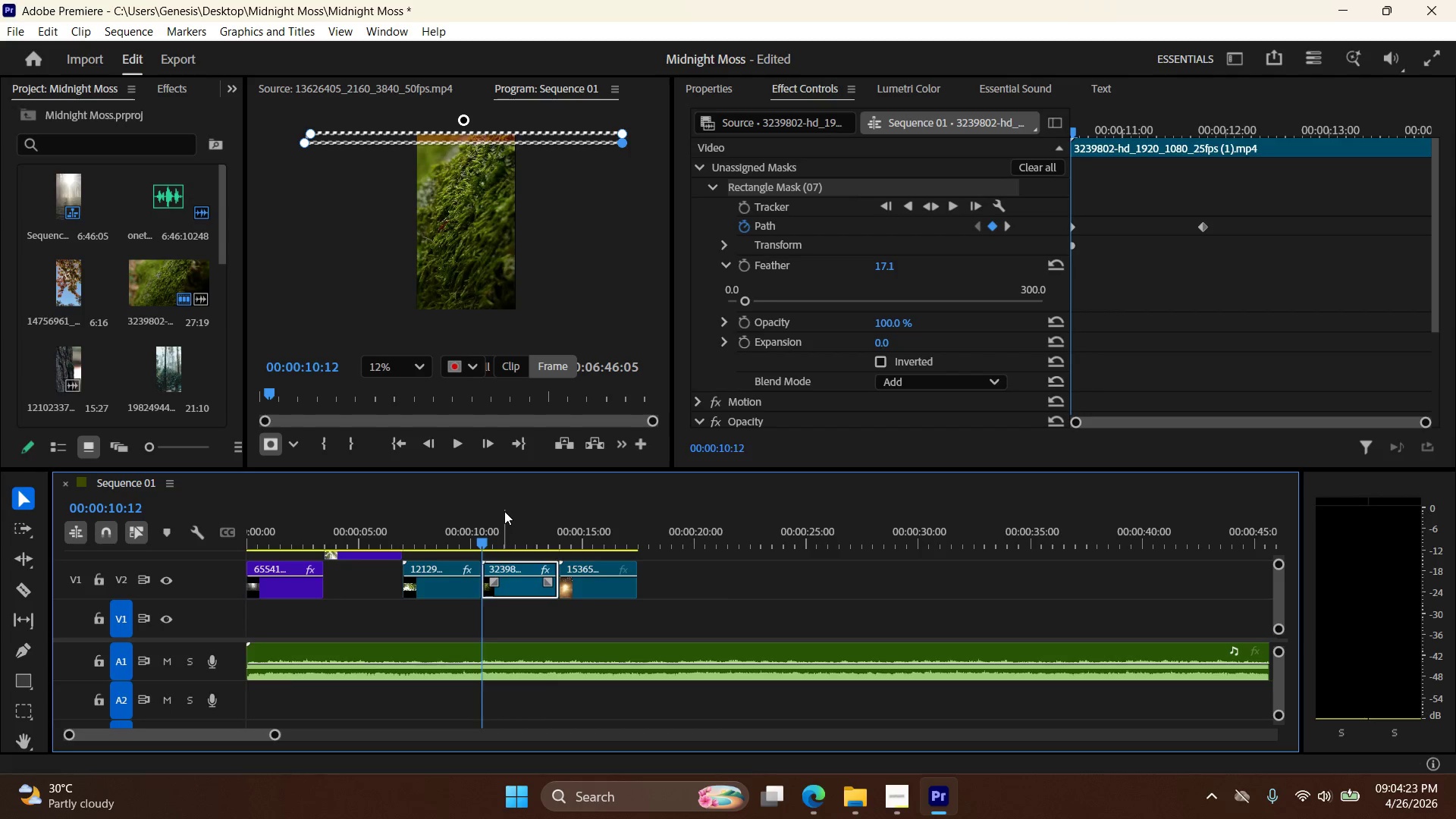 
key(ArrowRight)
 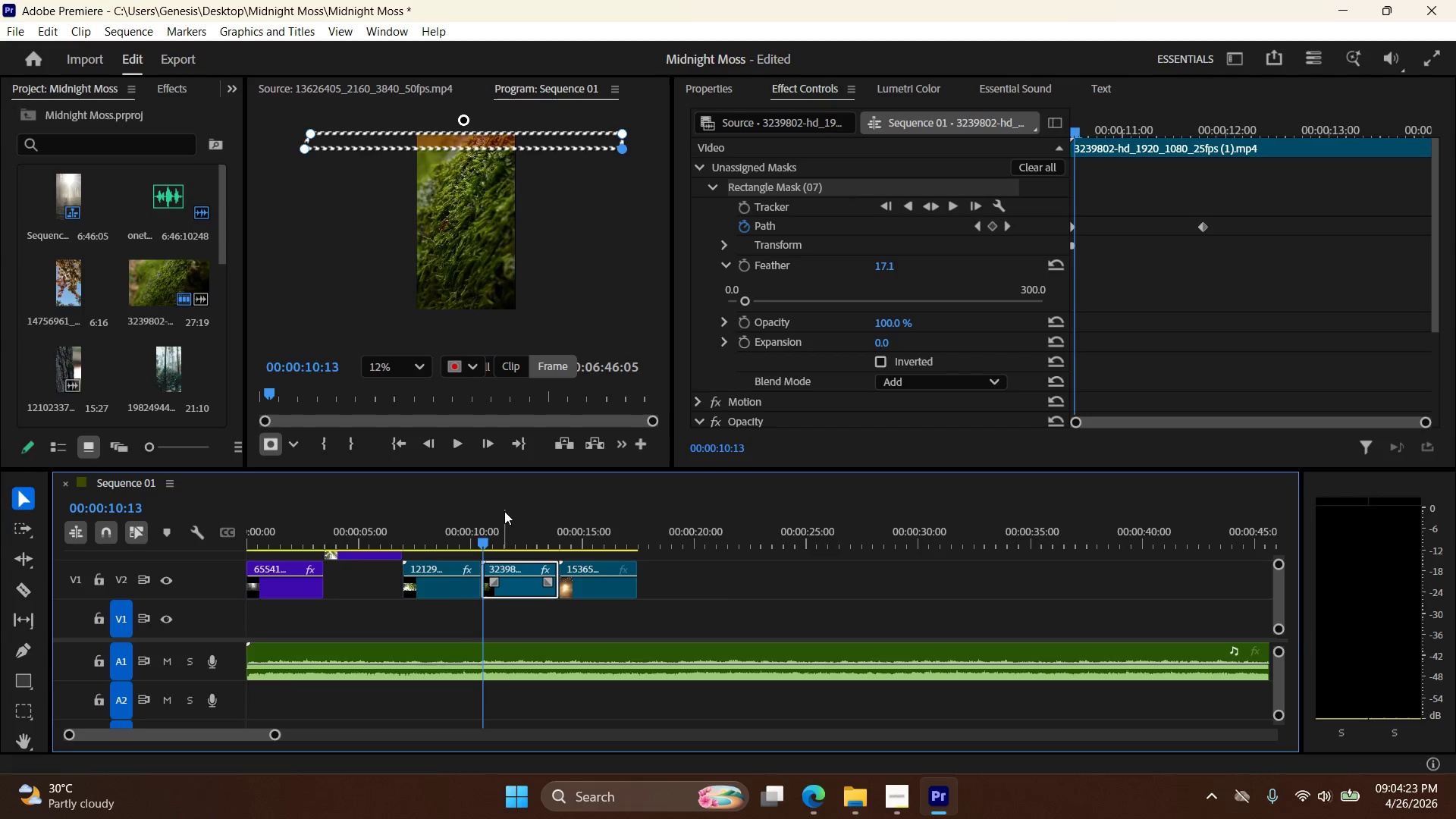 
hold_key(key=ArrowRight, duration=1.52)
 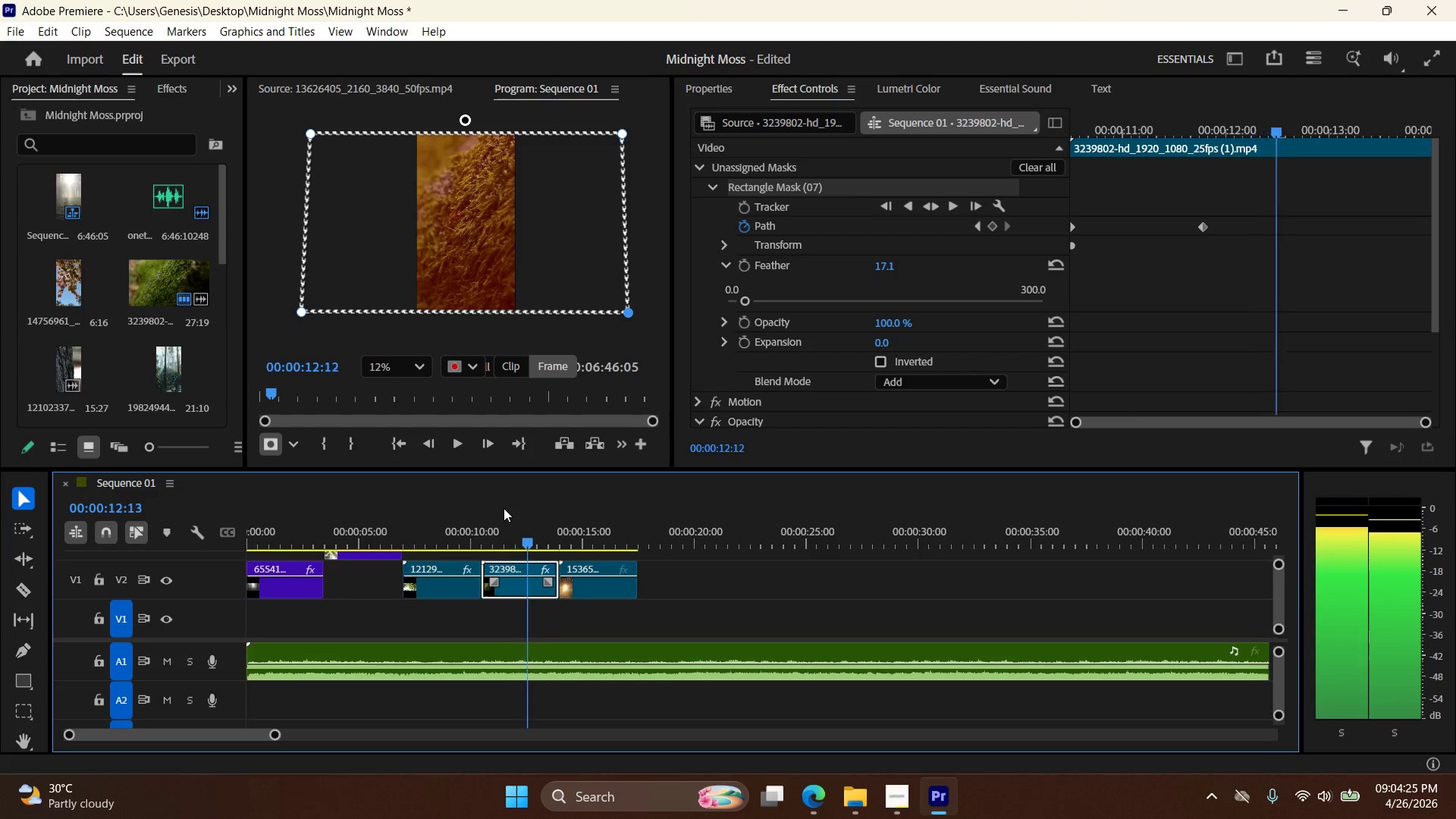 
hold_key(key=ArrowRight, duration=1.5)
 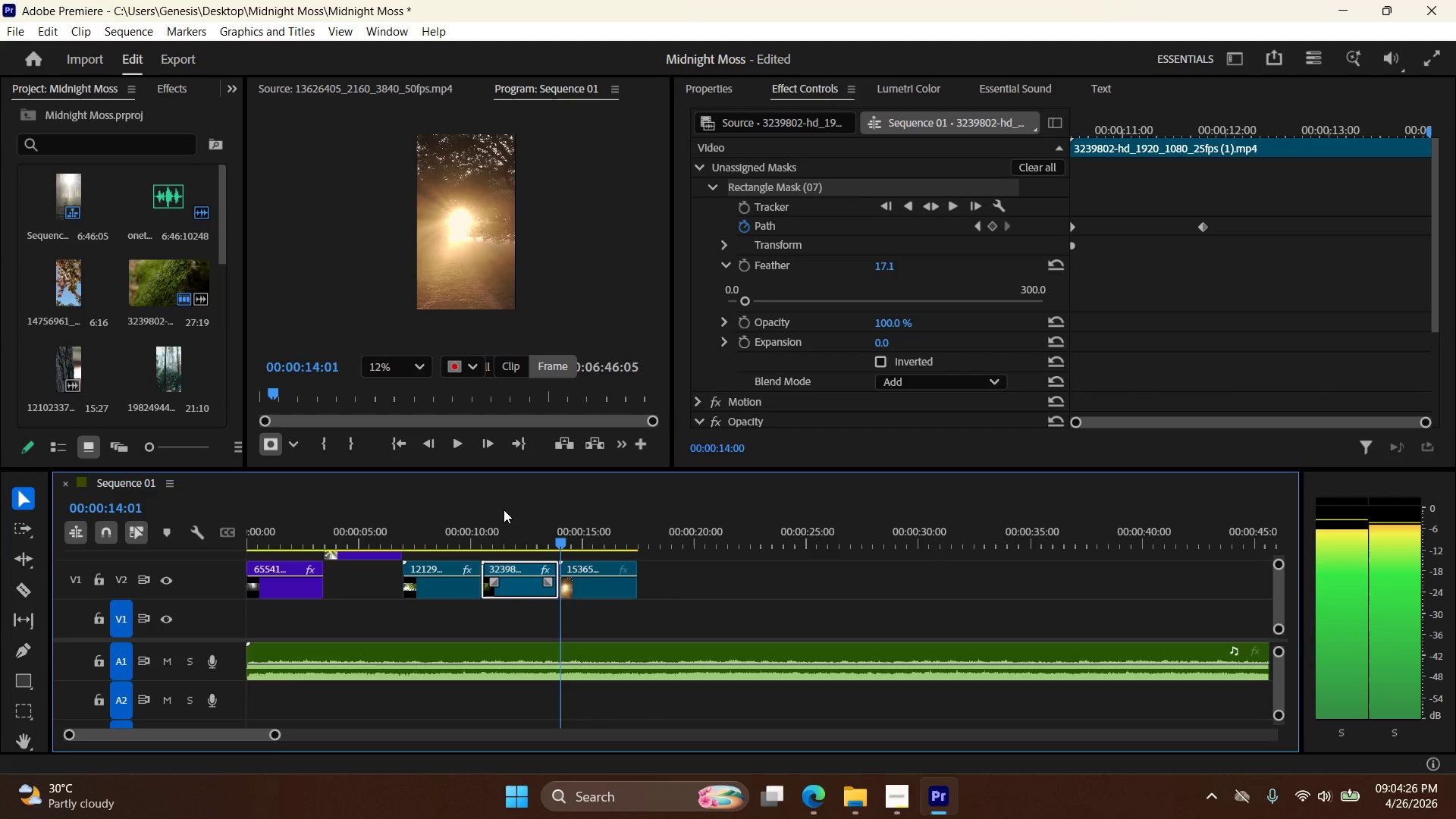 
key(ArrowRight)
 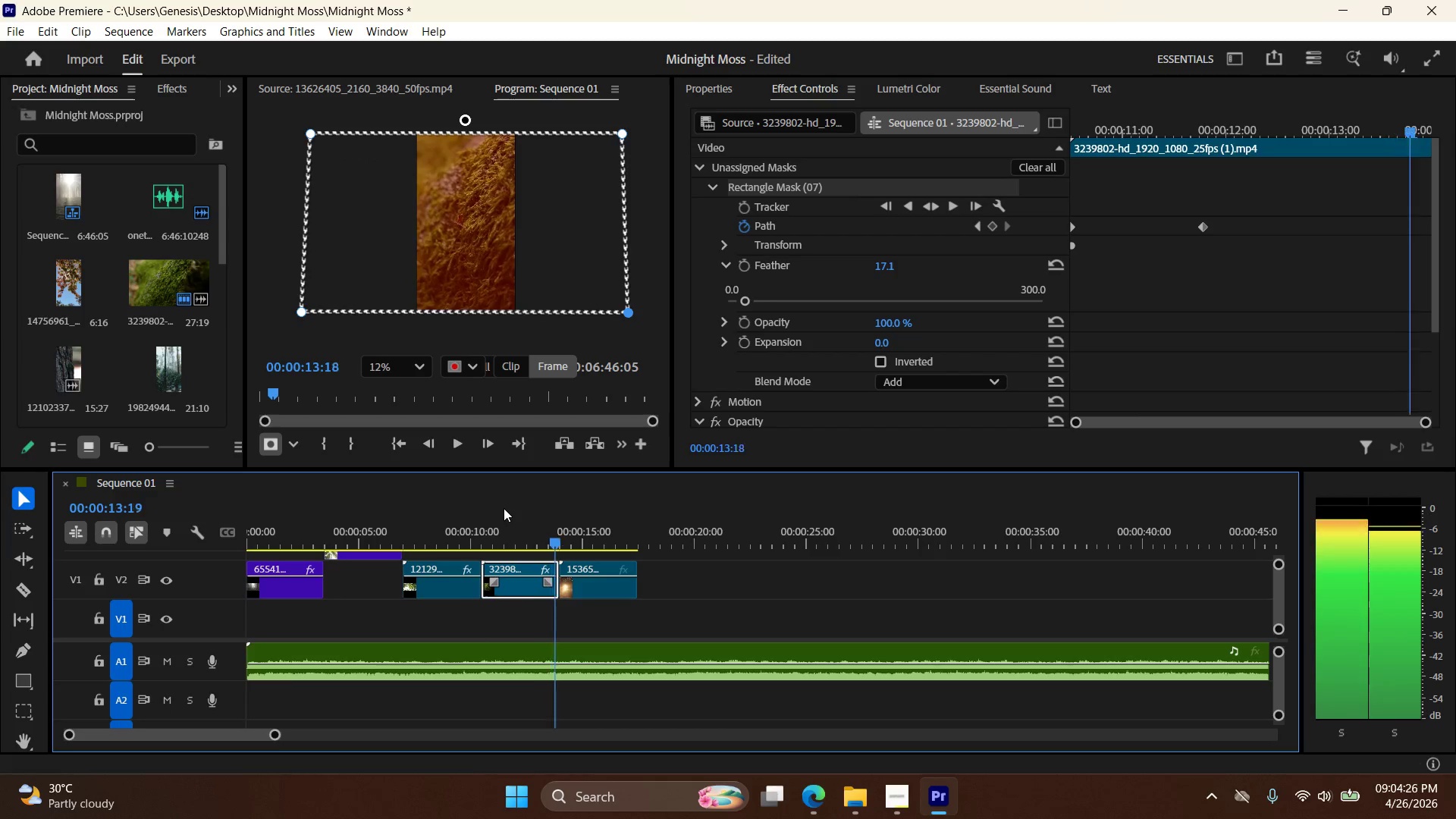 
key(ArrowRight)
 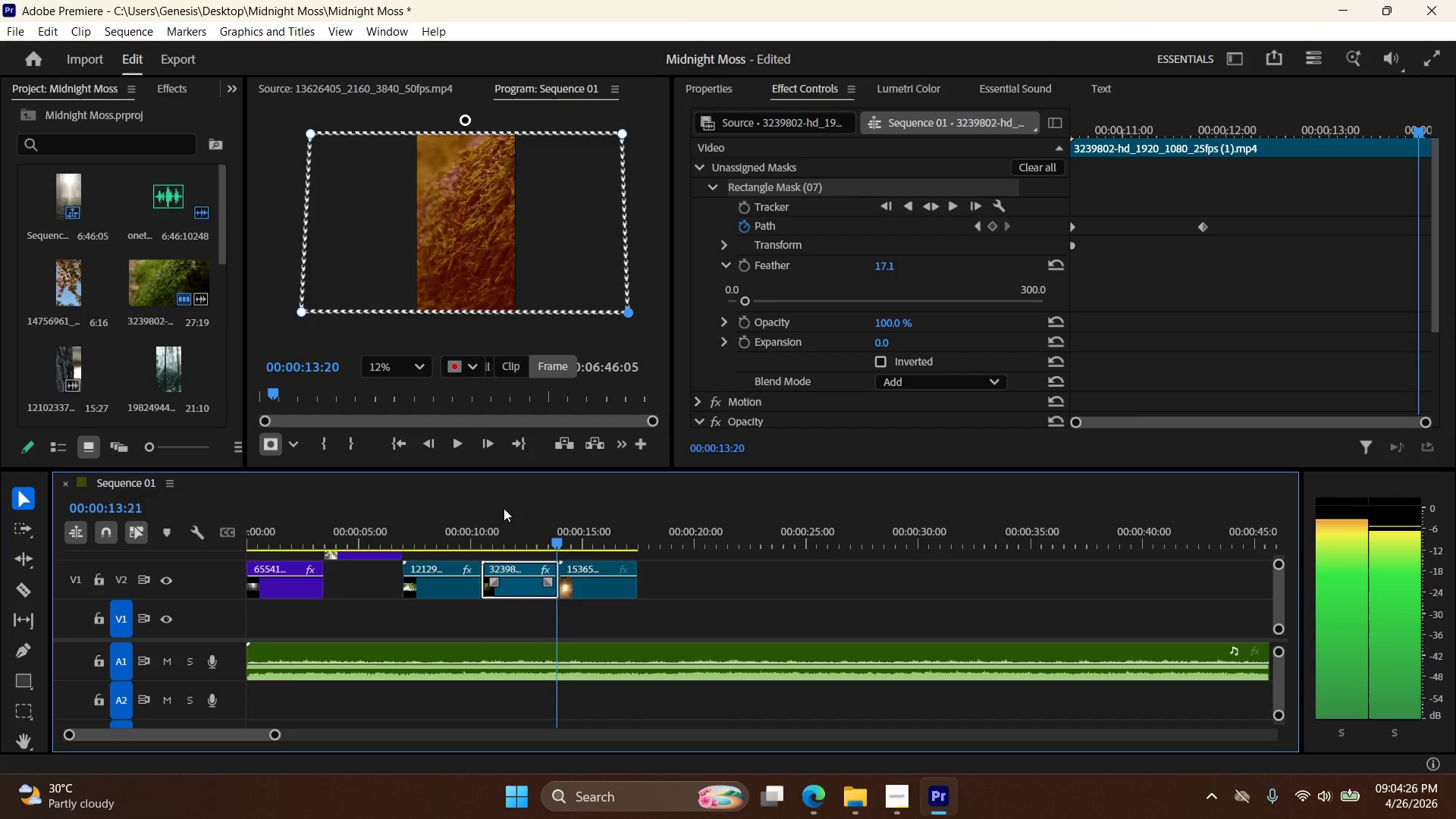 
key(ArrowRight)
 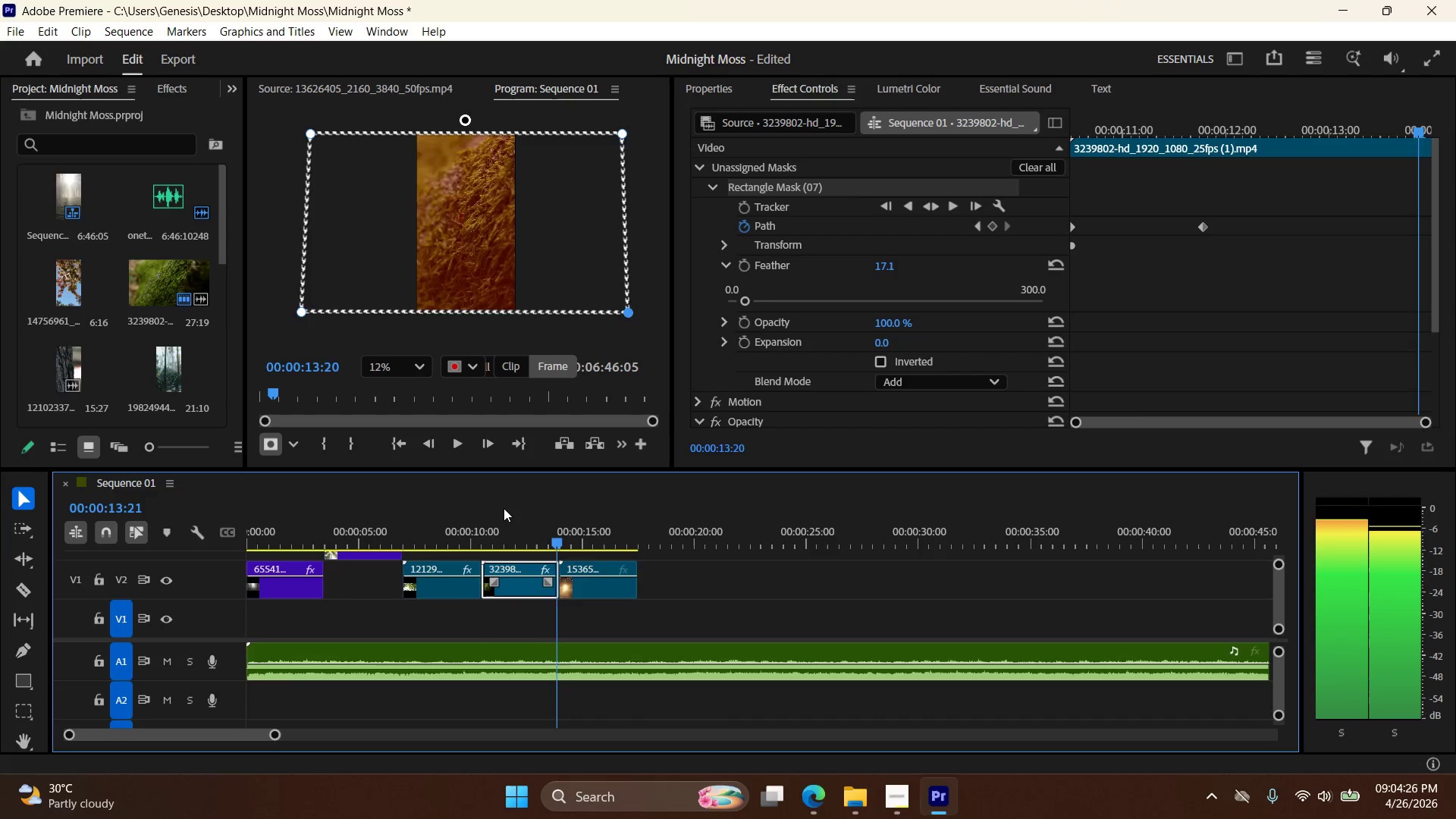 
key(ArrowRight)
 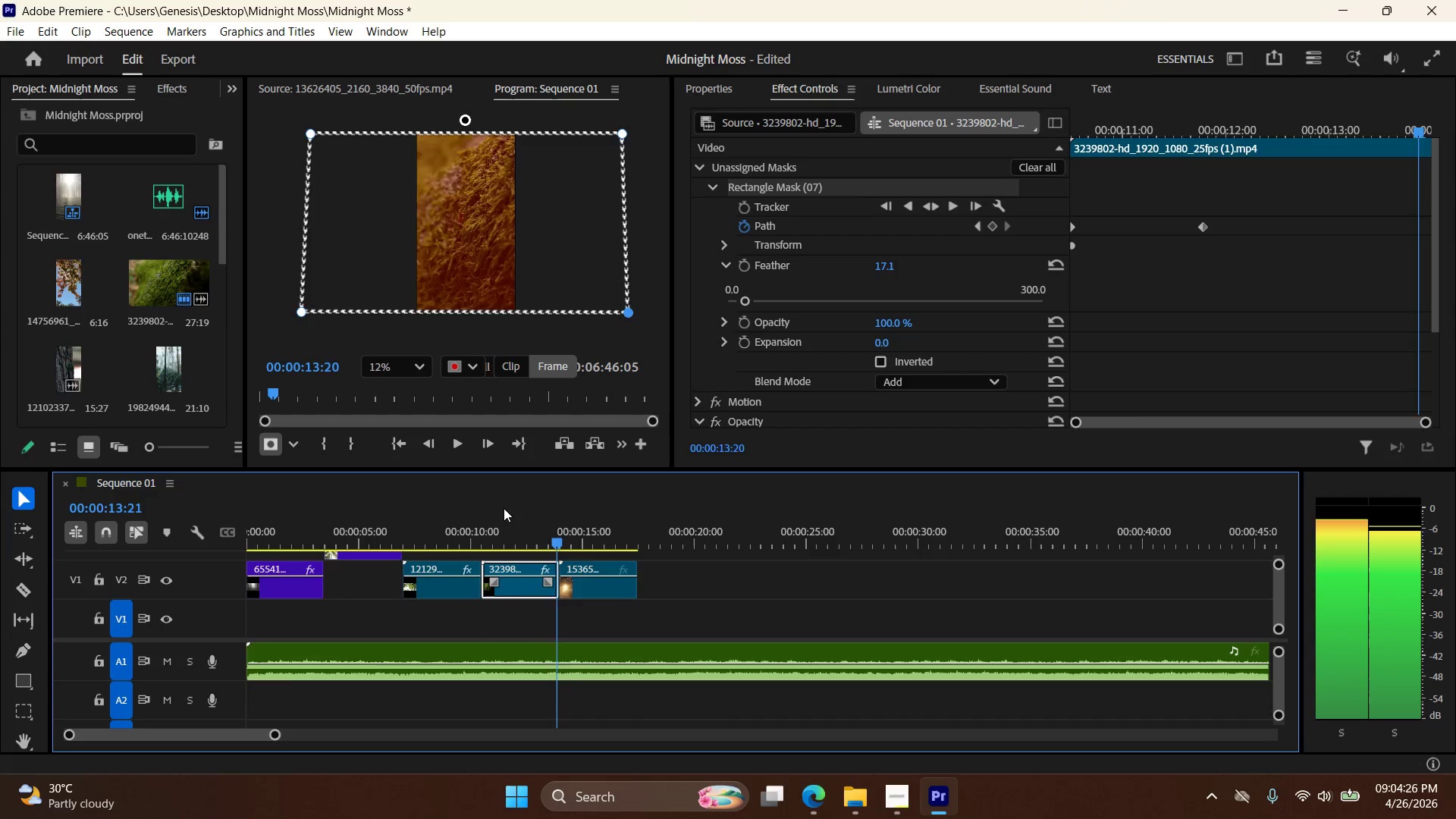 
key(ArrowRight)
 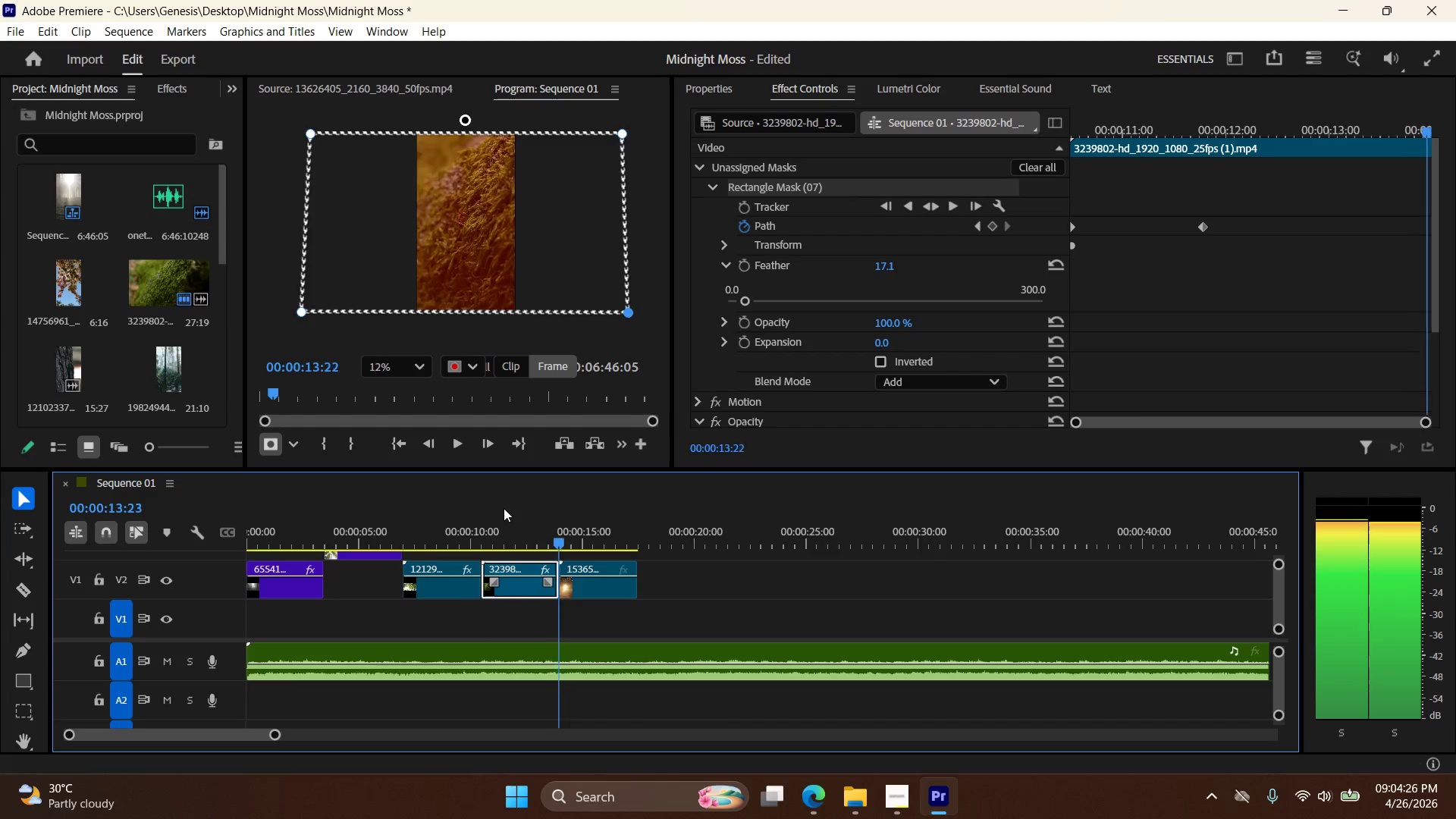 
key(ArrowRight)
 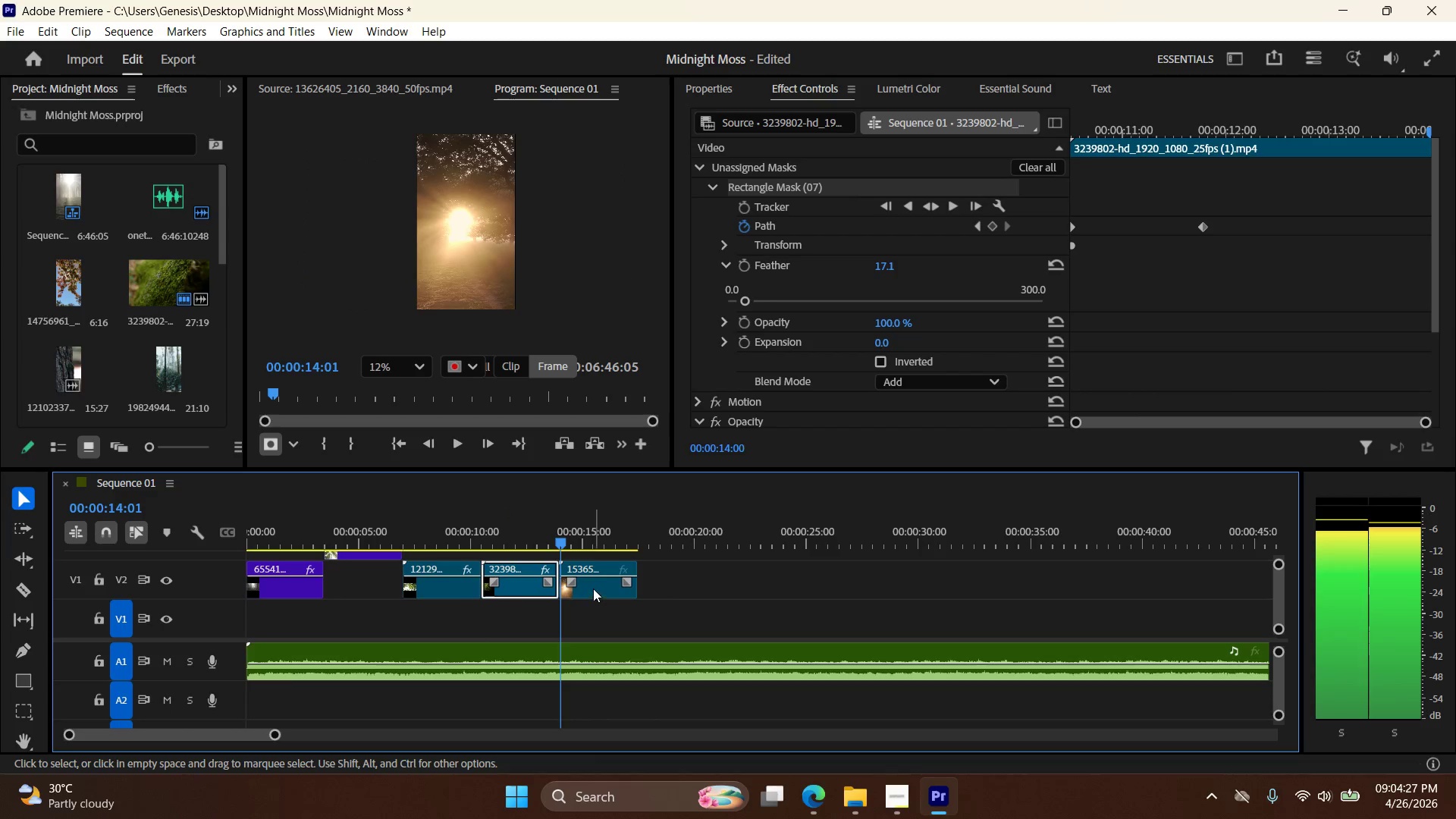 
key(ArrowLeft)
 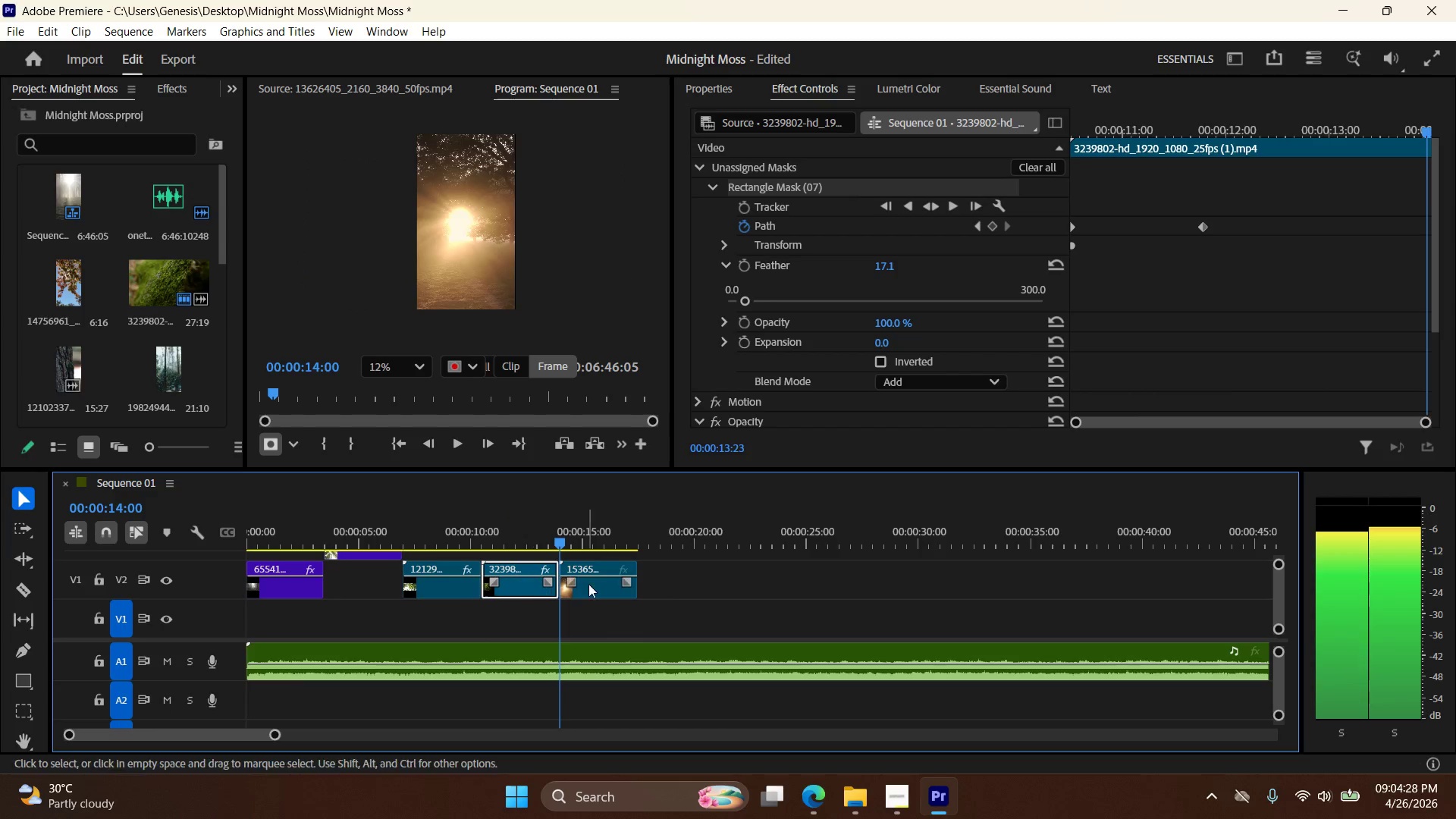 
right_click([596, 584])
 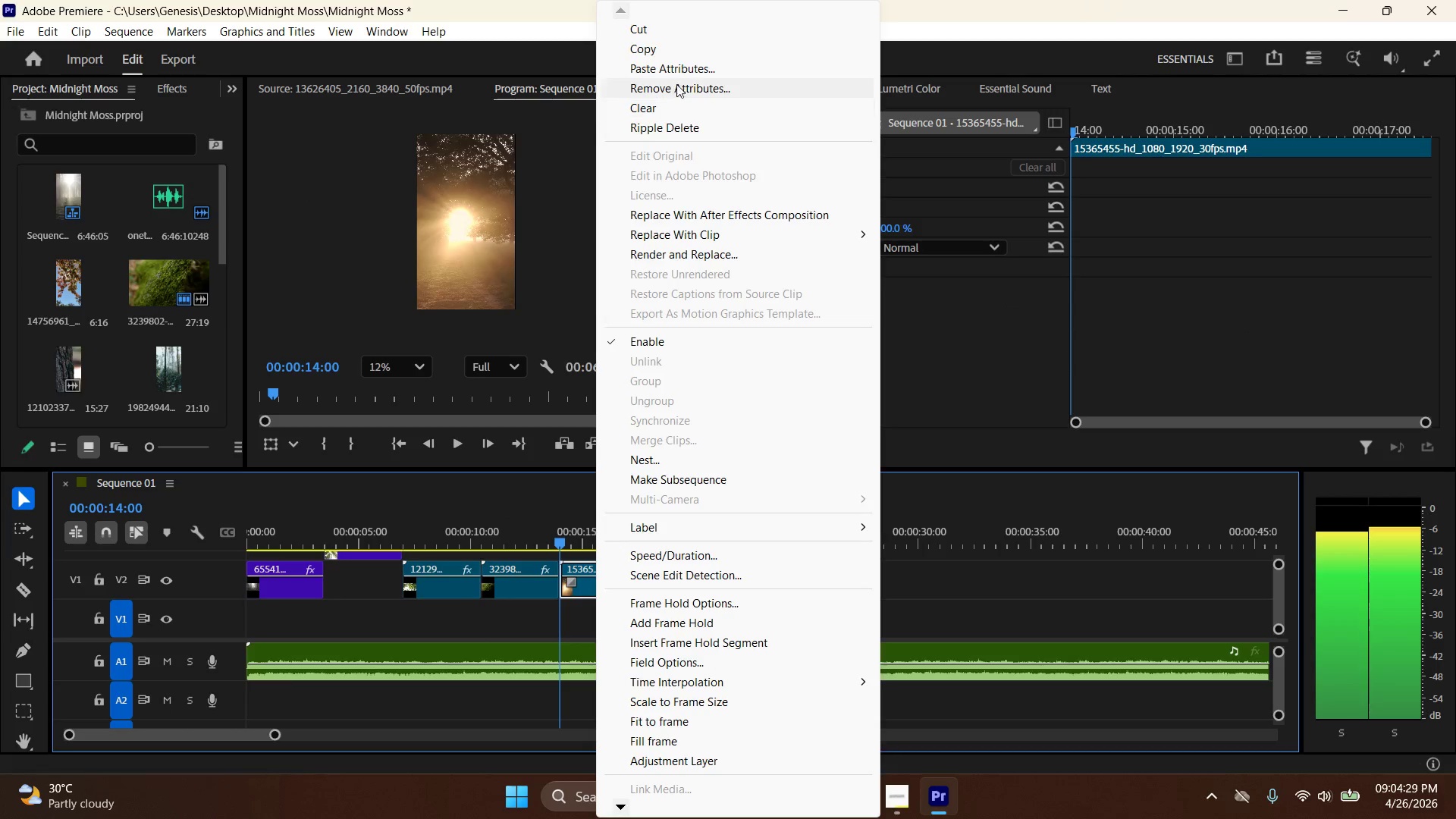 
left_click([689, 68])
 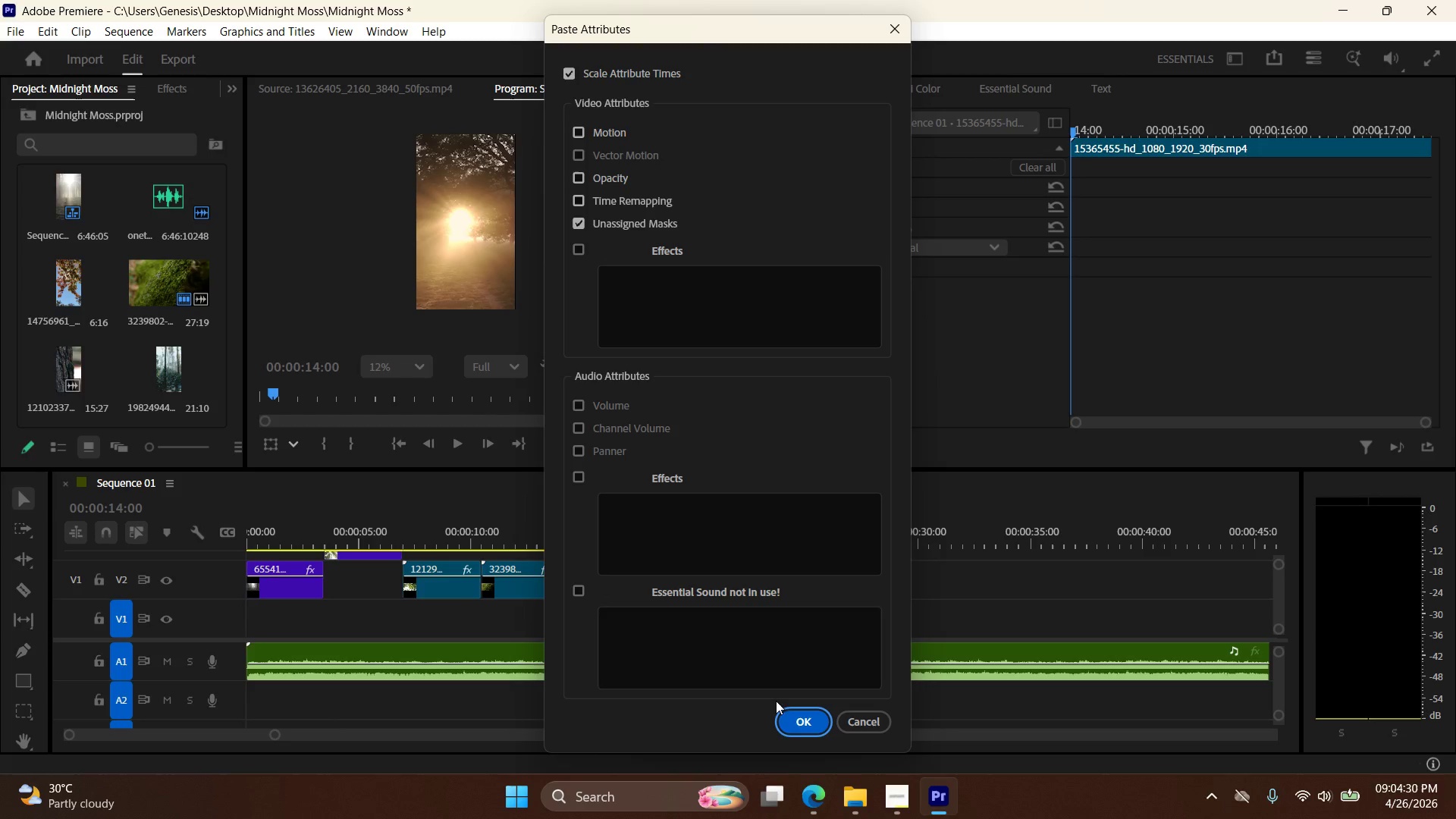 
left_click([799, 721])
 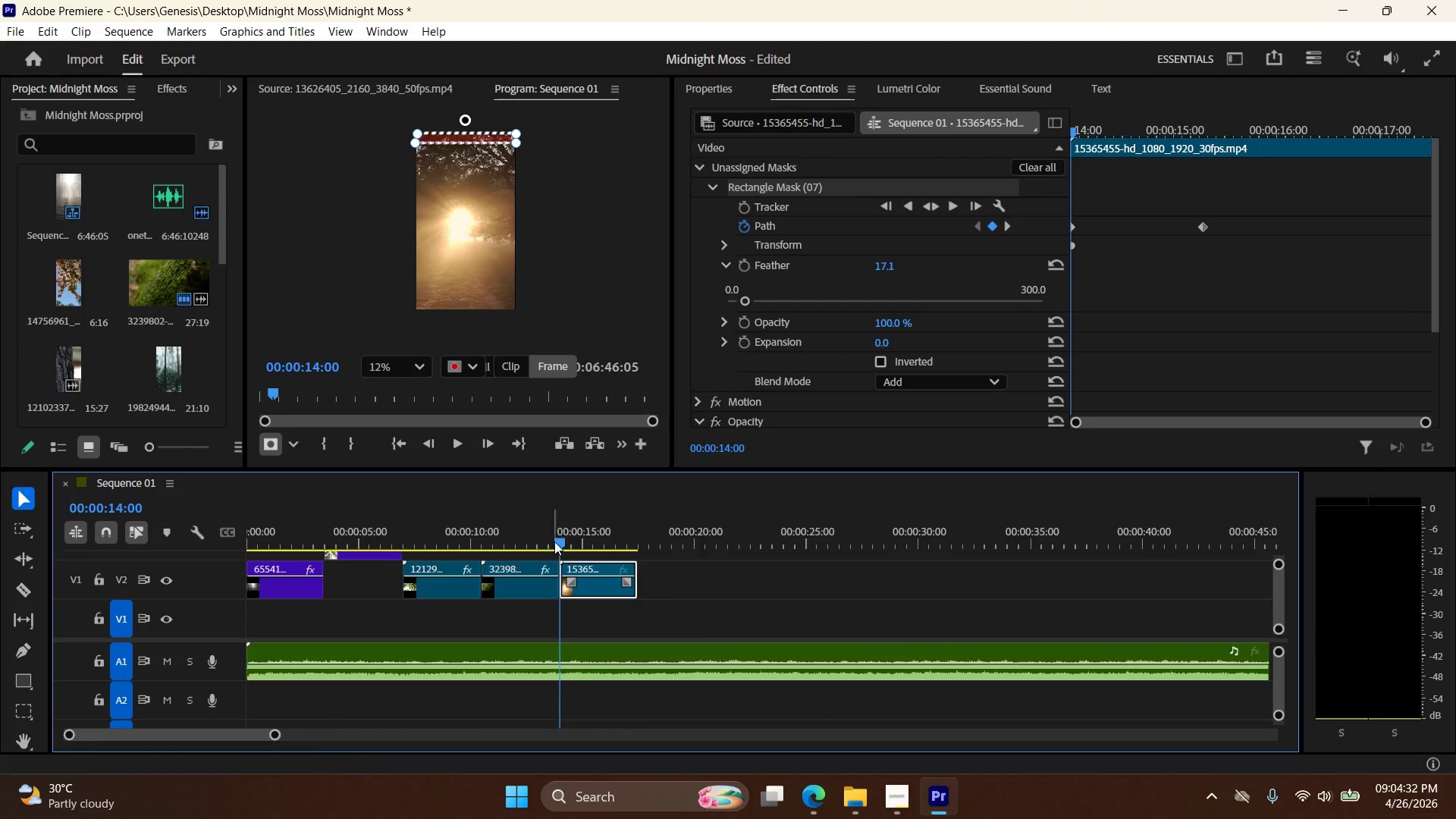 
left_click_drag(start_coordinate=[562, 541], to_coordinate=[509, 548])
 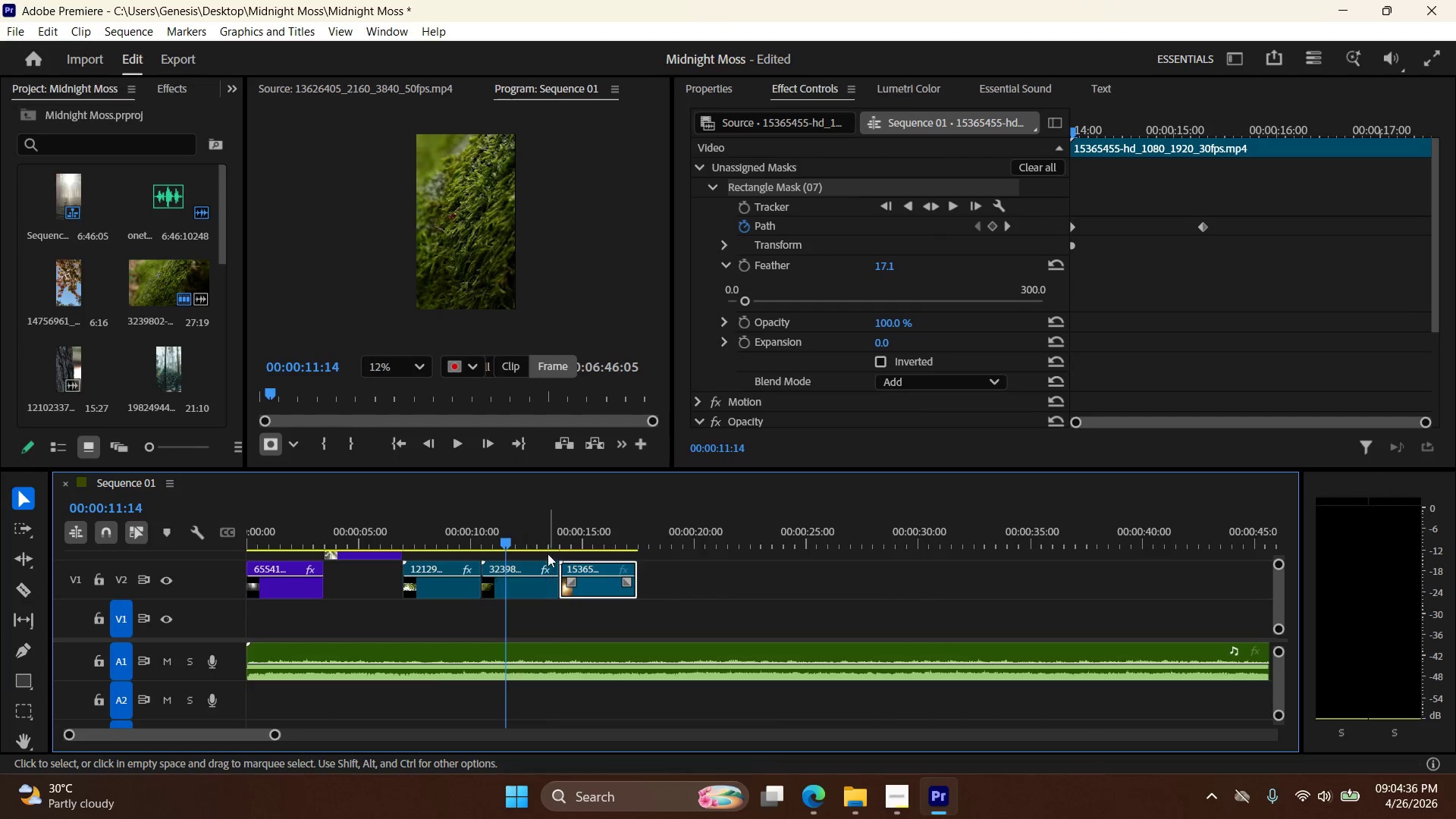 
left_click([533, 580])
 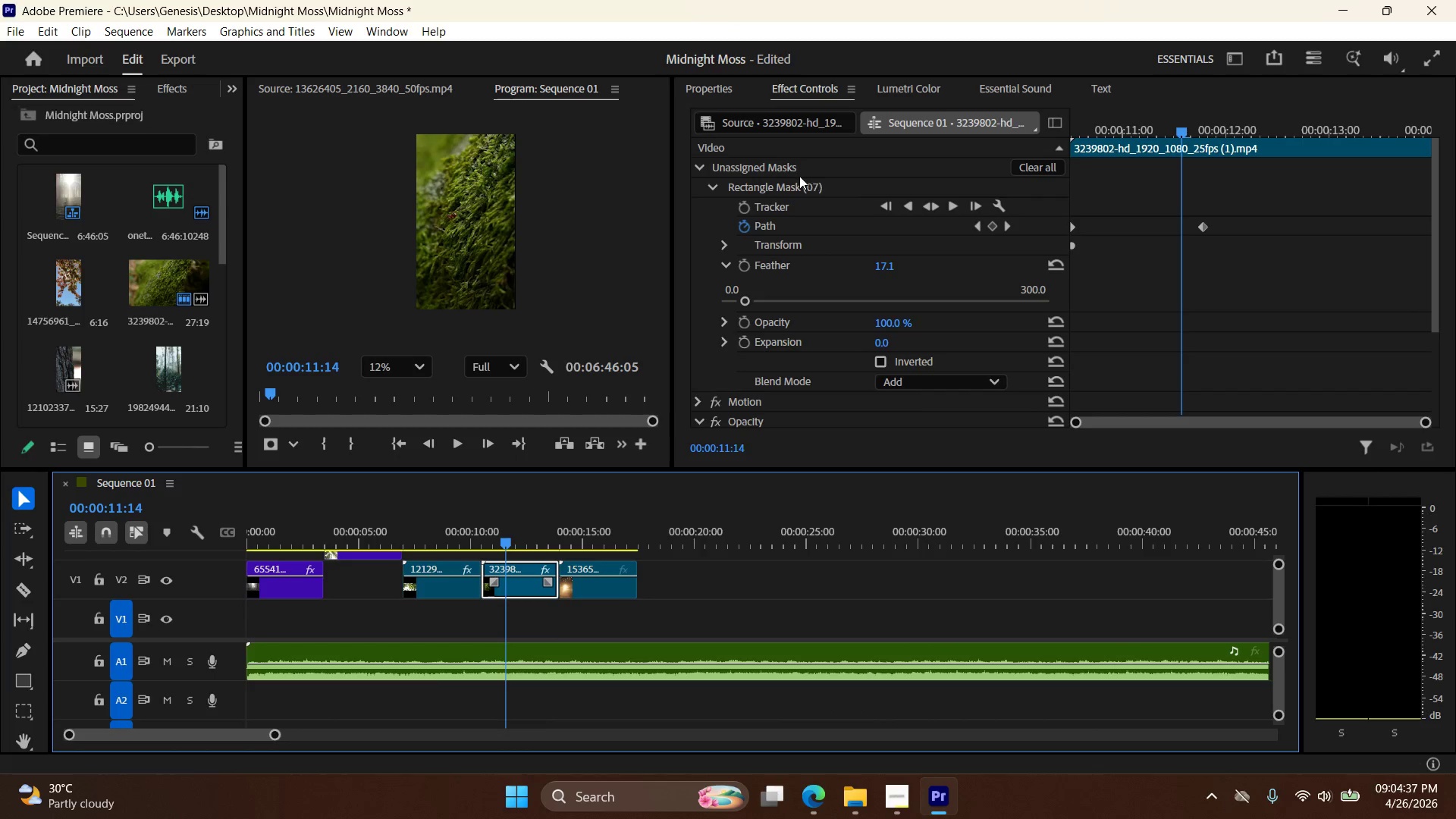 
right_click([798, 190])
 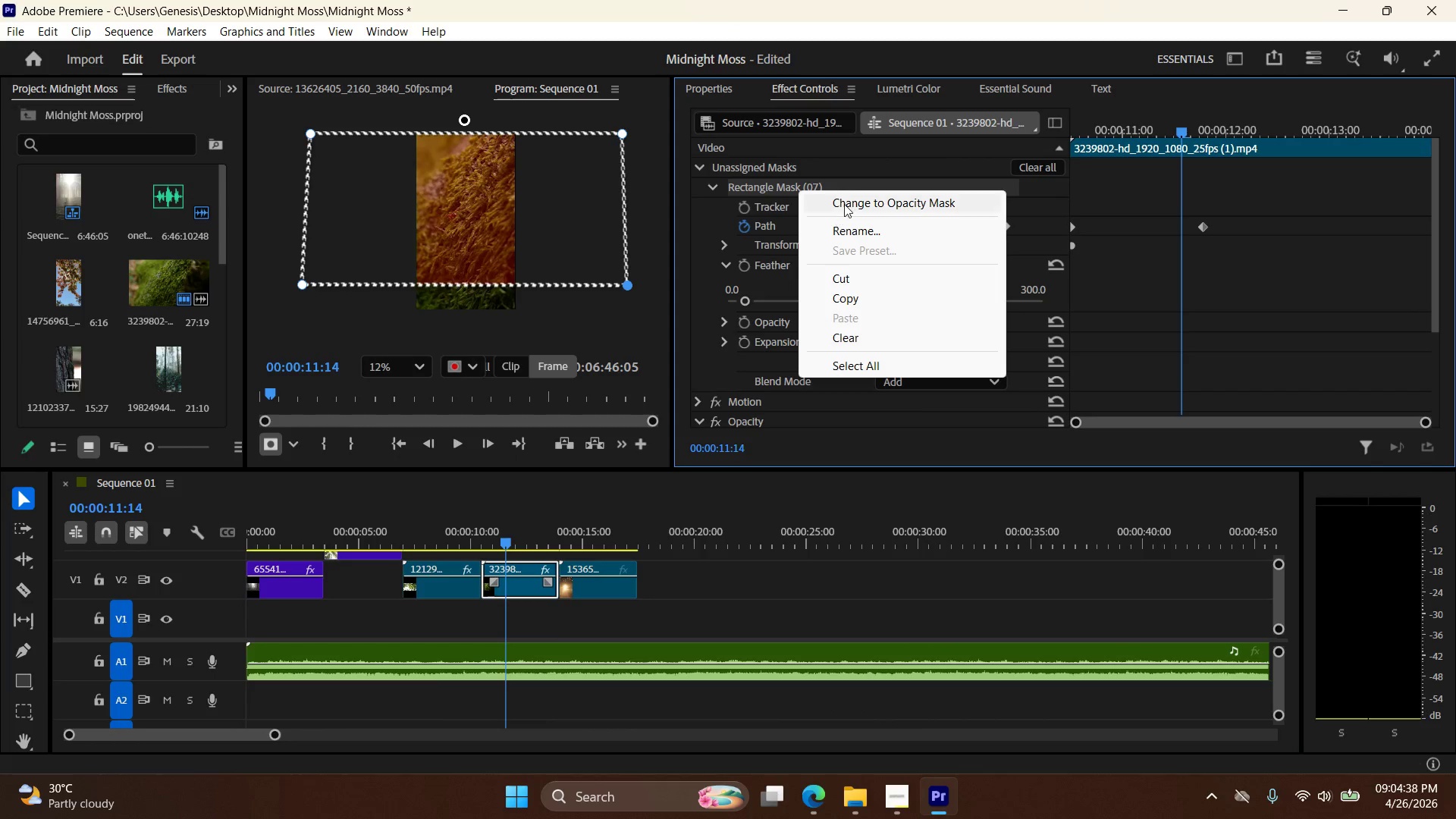 
left_click([844, 202])
 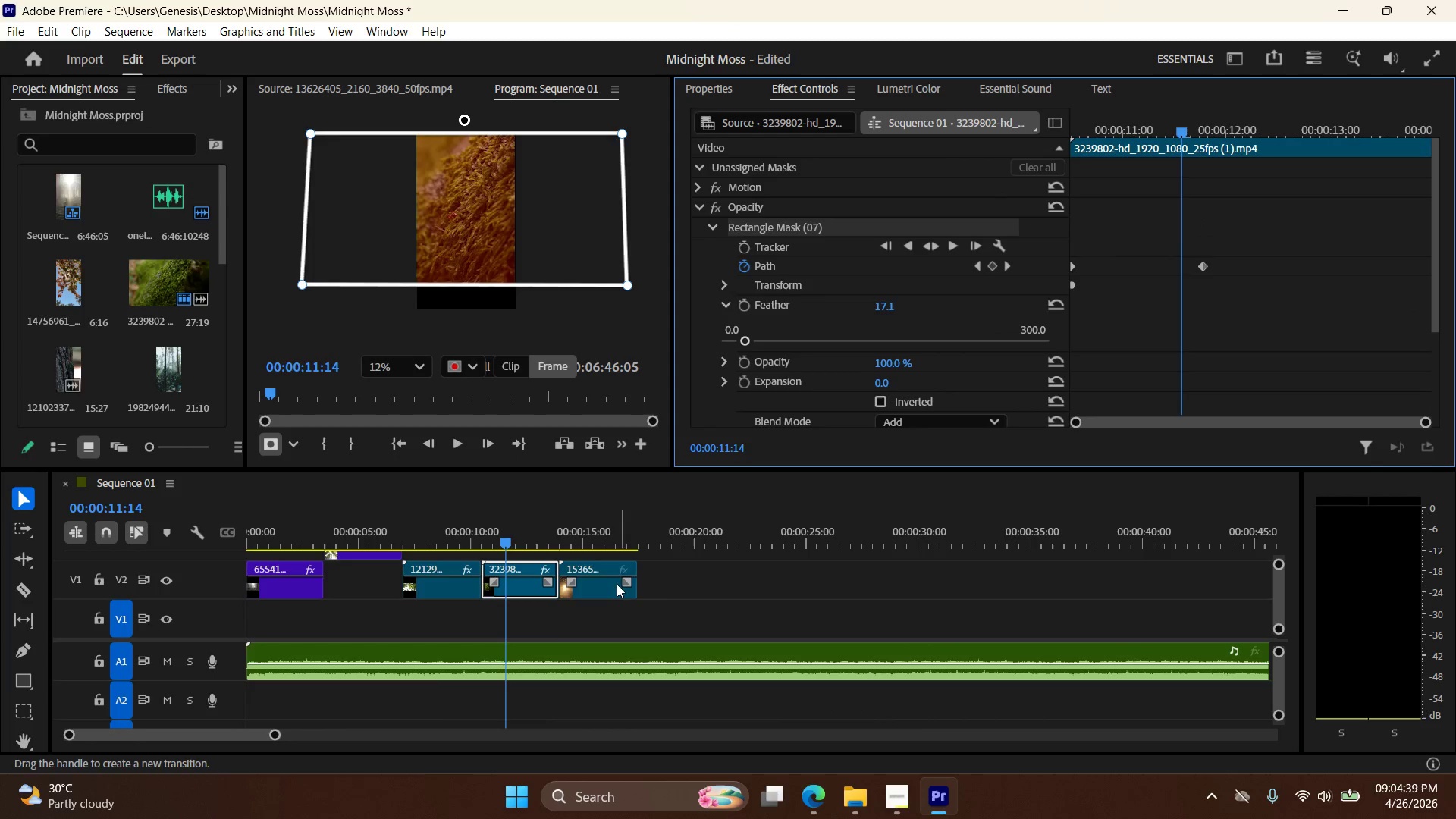 
left_click([590, 589])
 